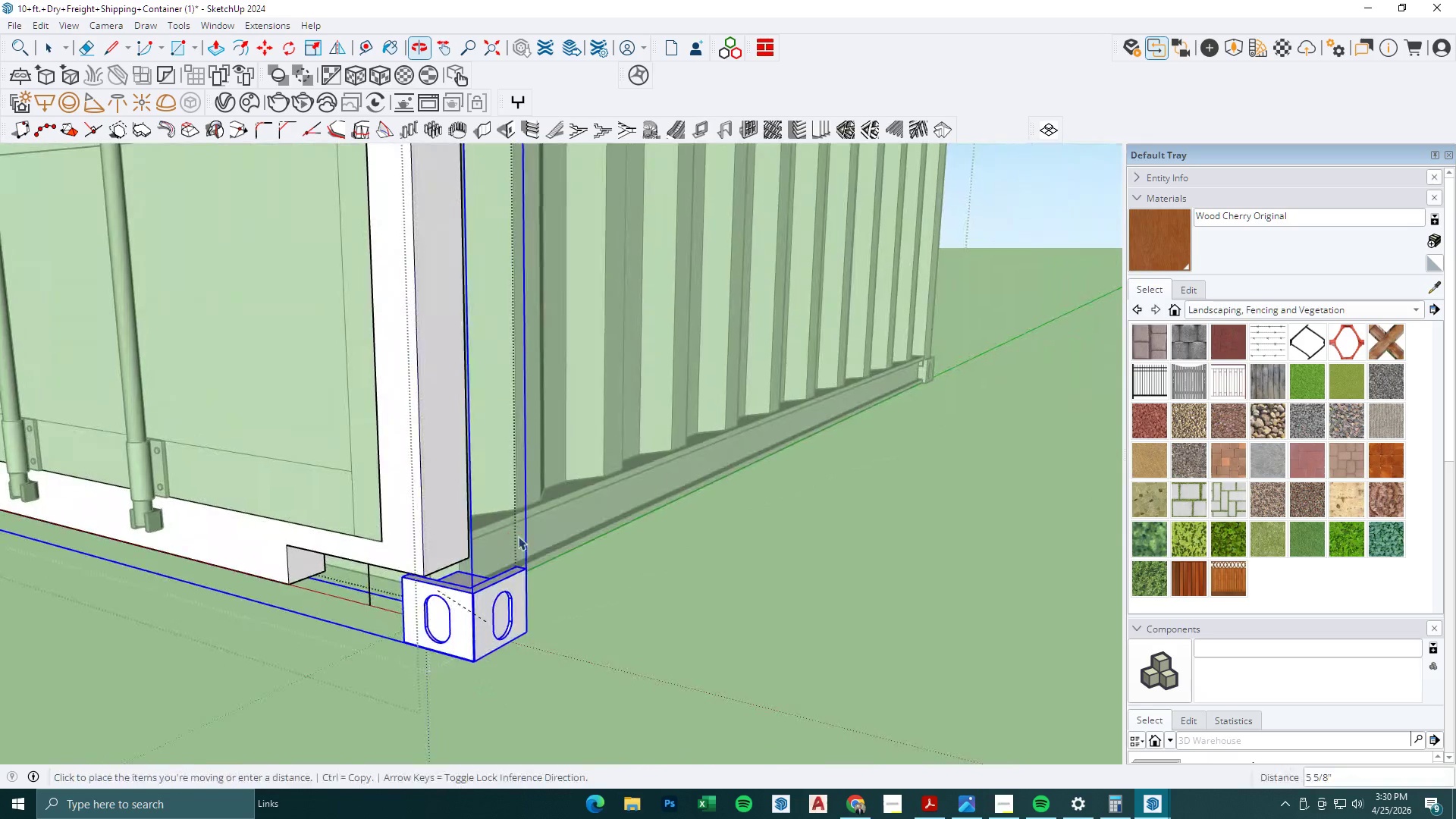 
key(Escape)
 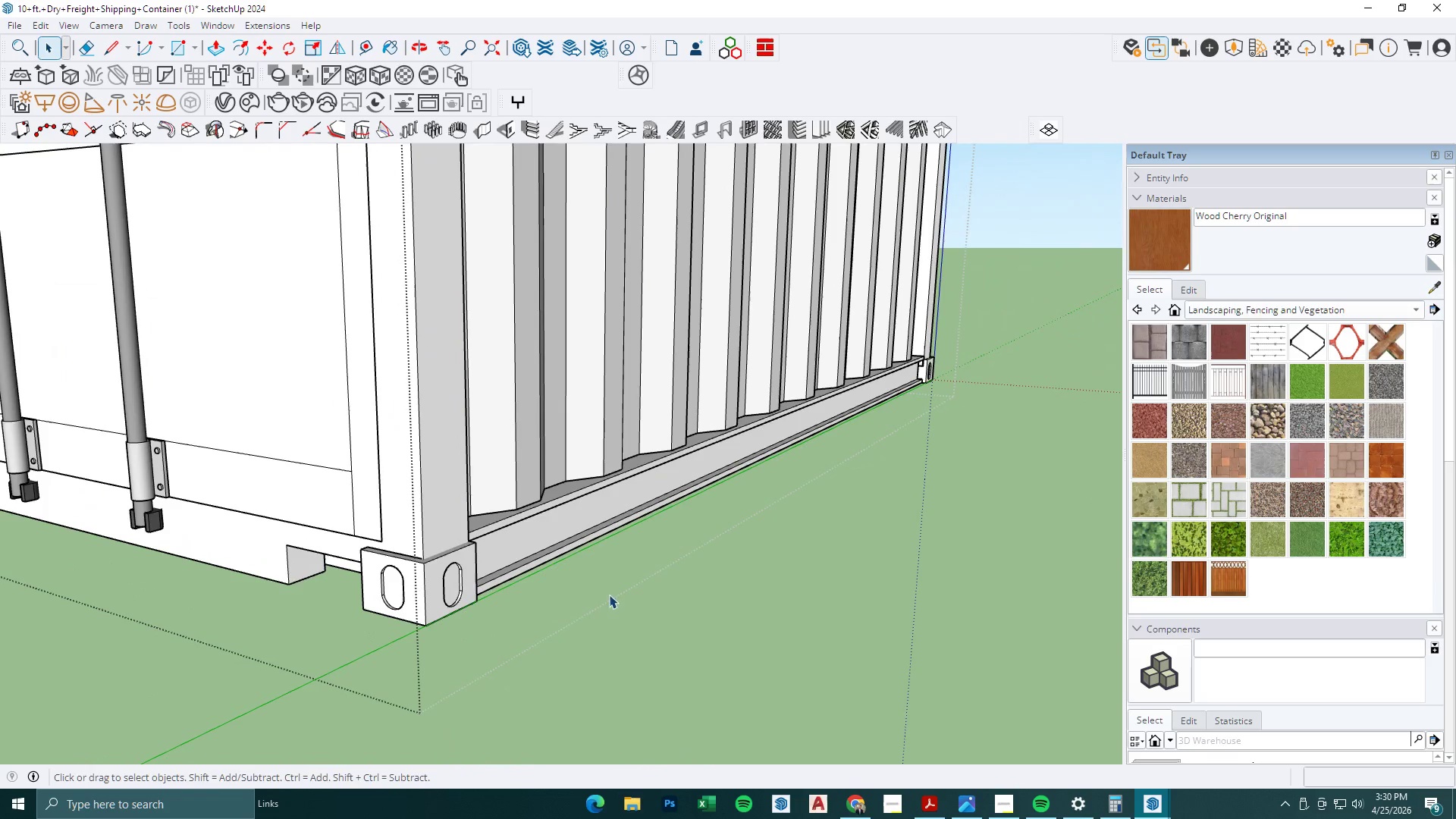 
left_click([696, 629])
 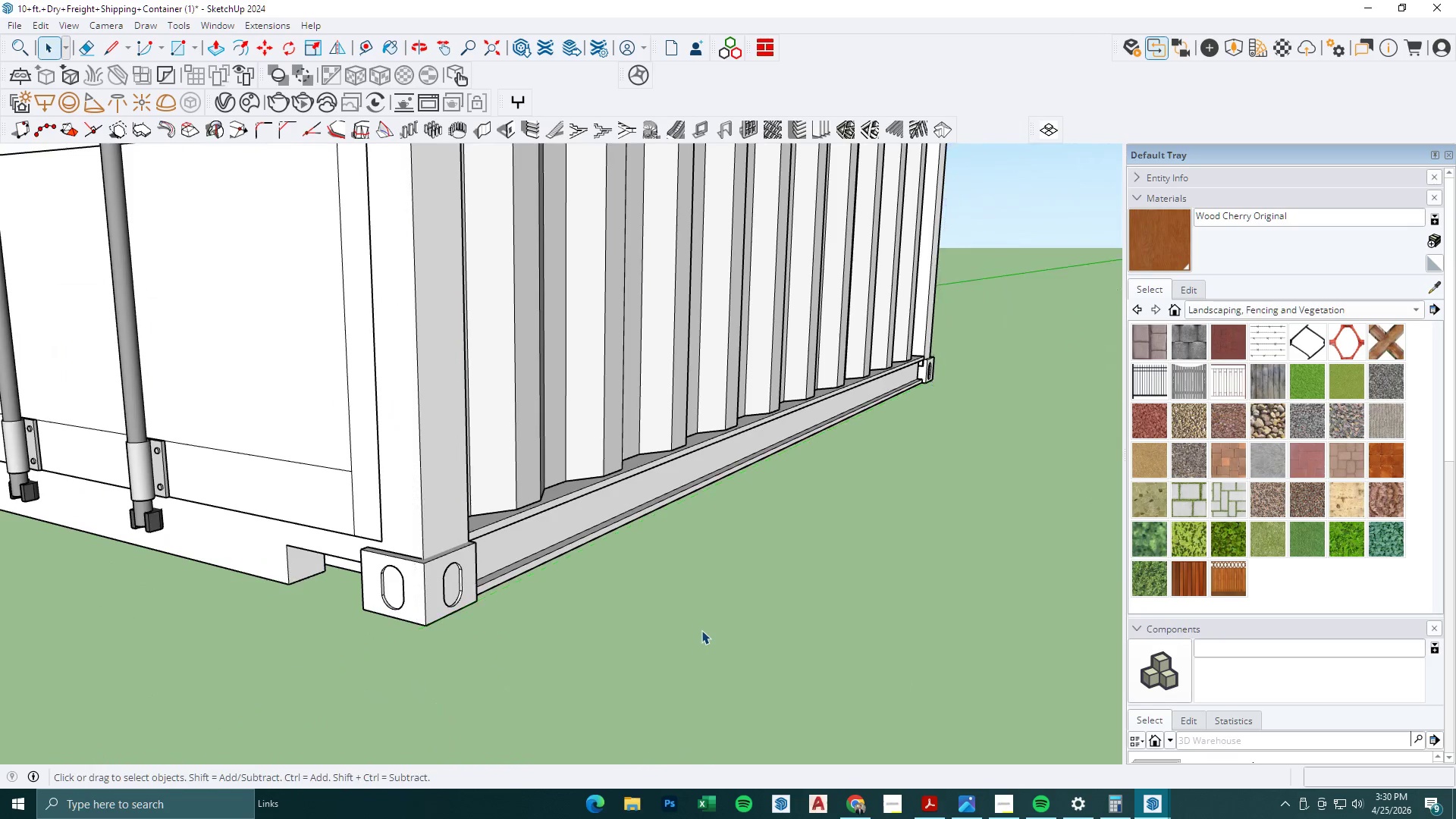 
key(Escape)
 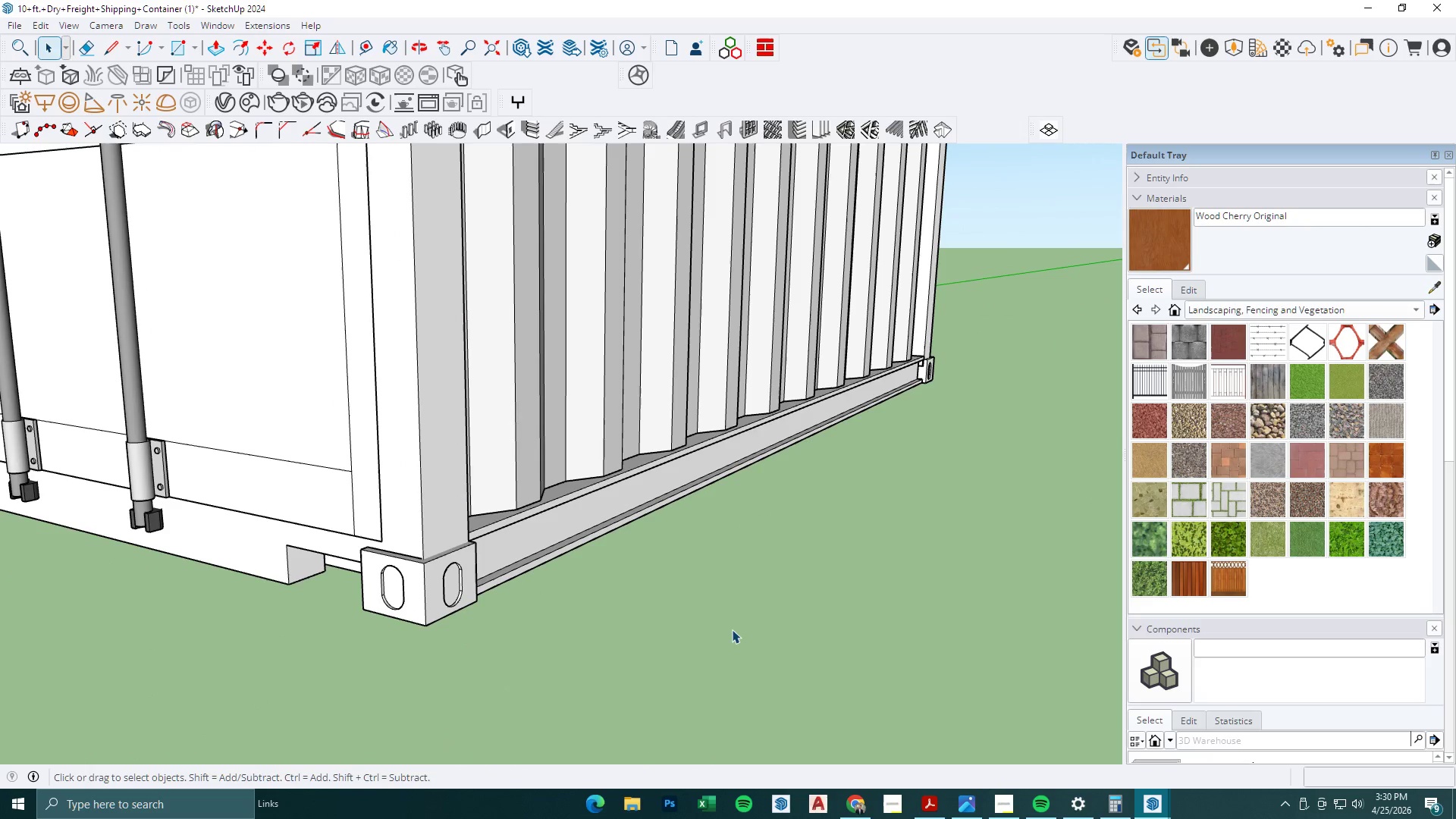 
key(Escape)
 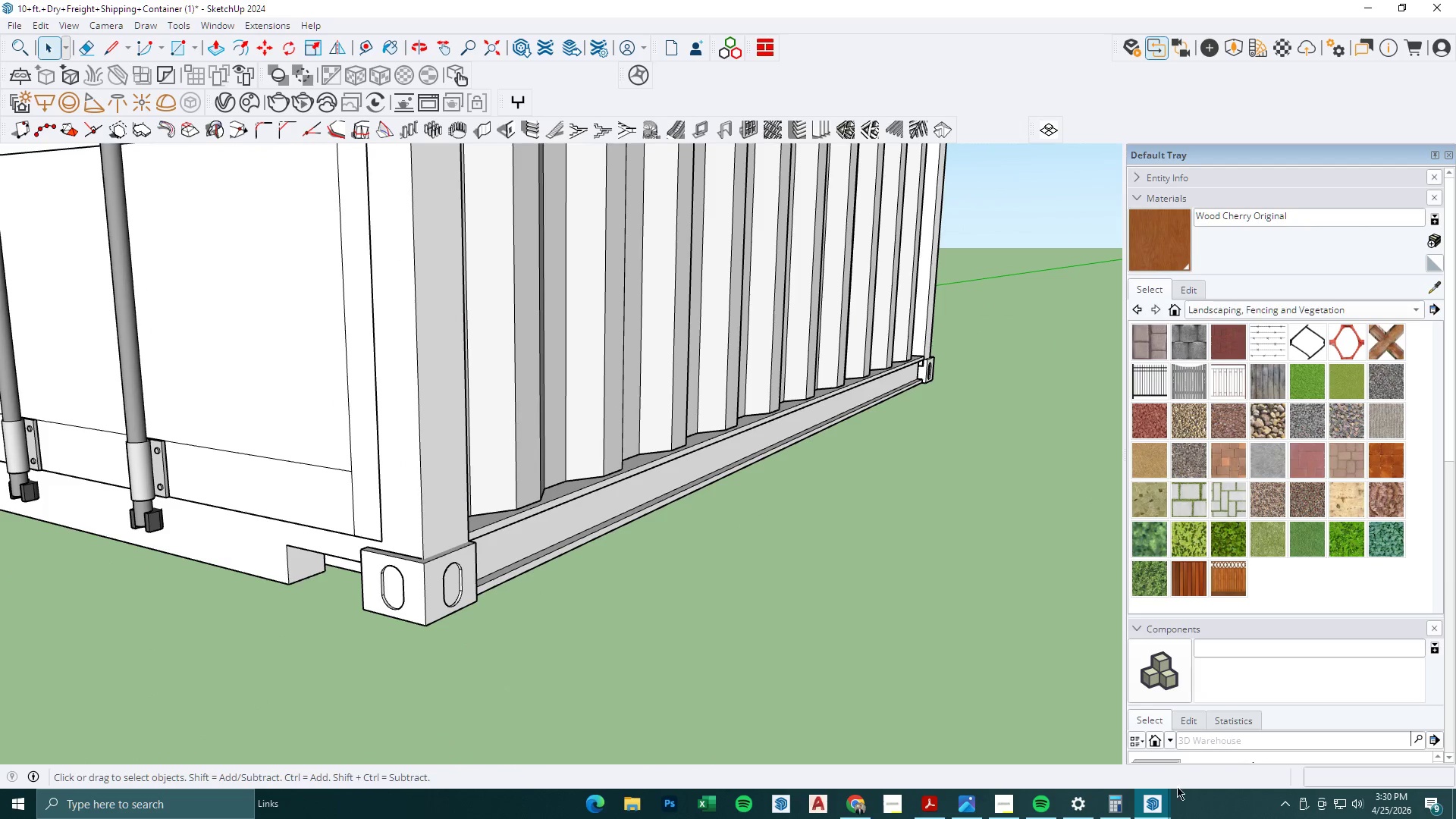 
left_click([1159, 816])
 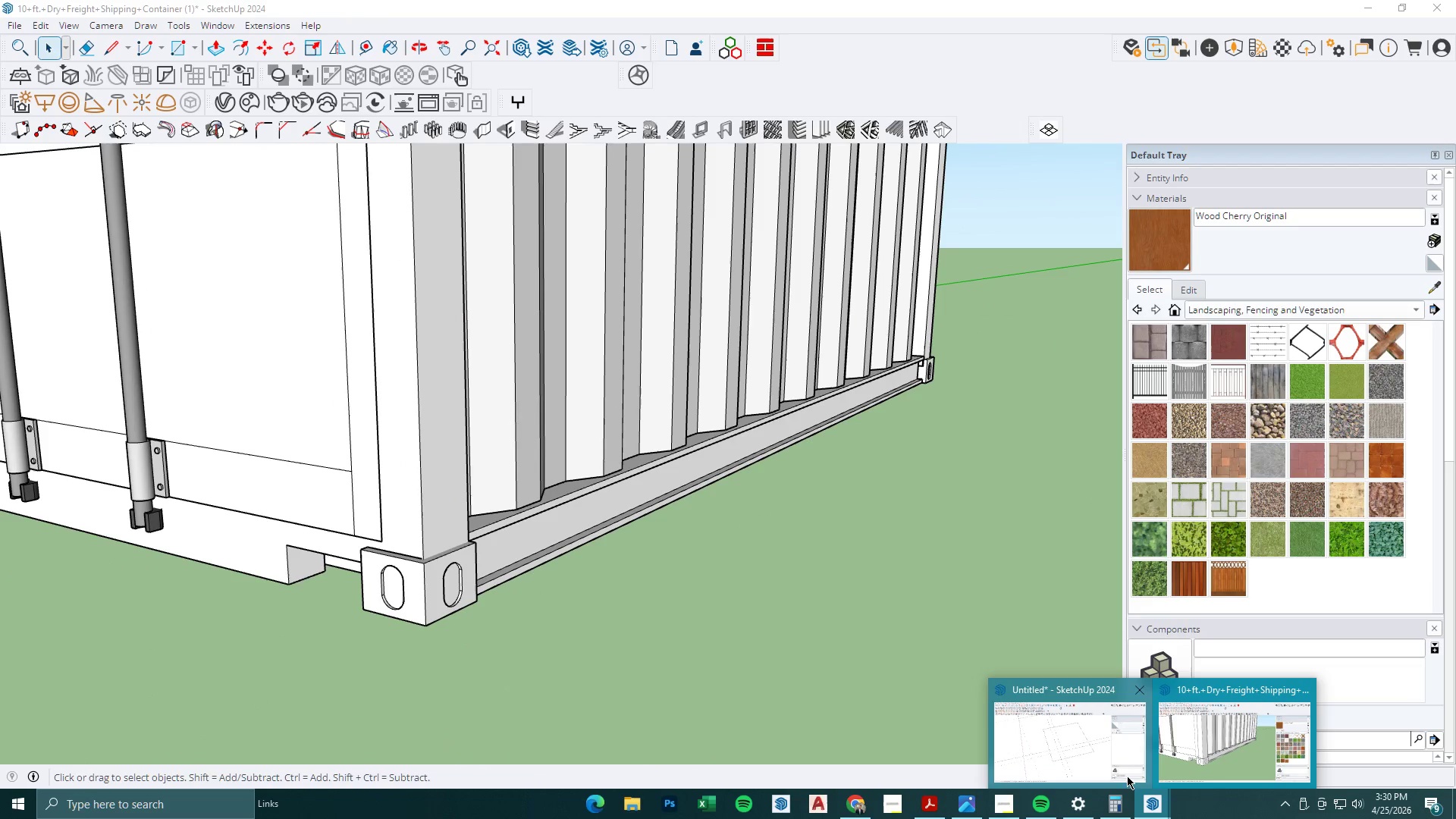 
left_click([1099, 754])
 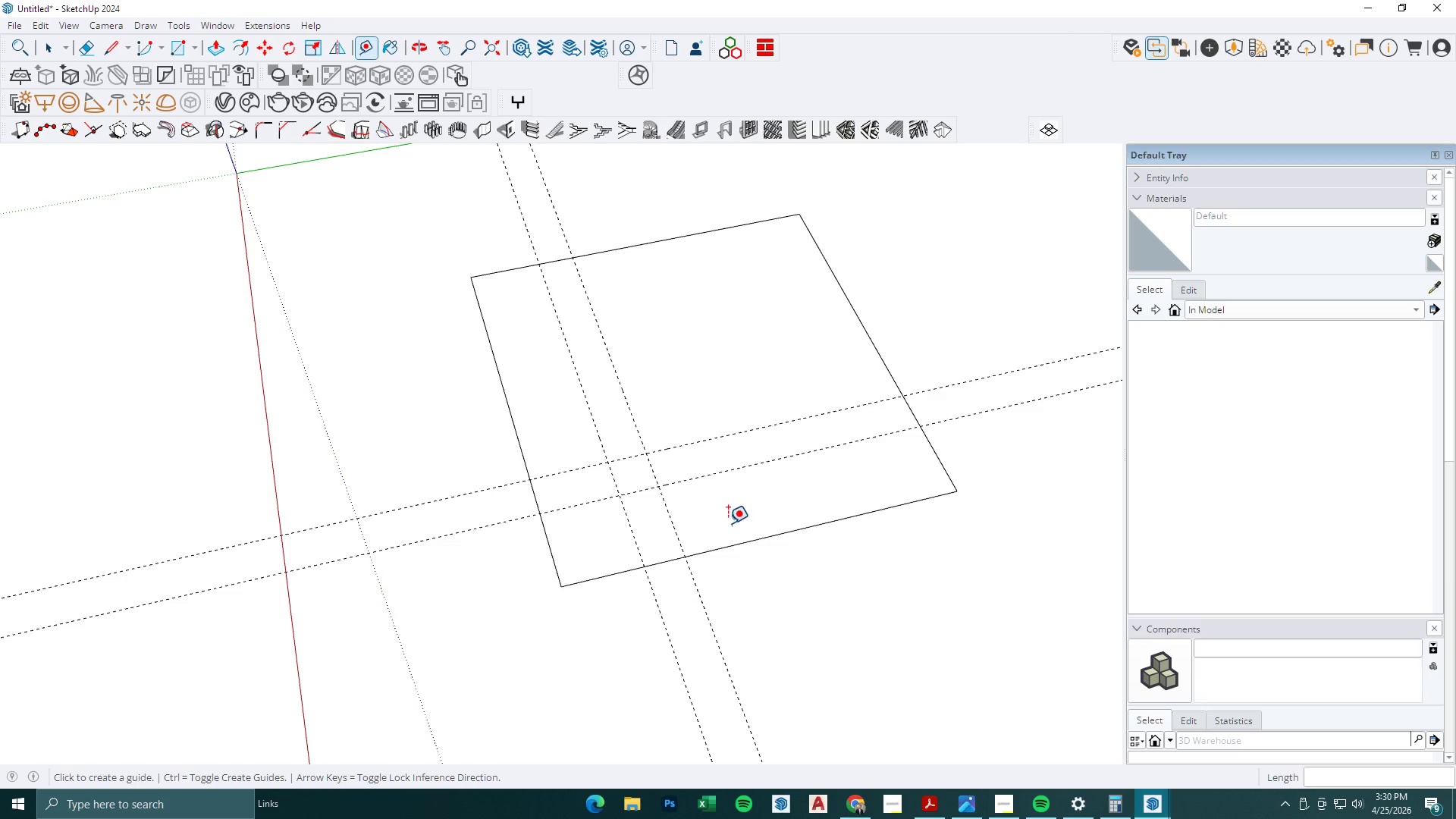 
key(Space)
 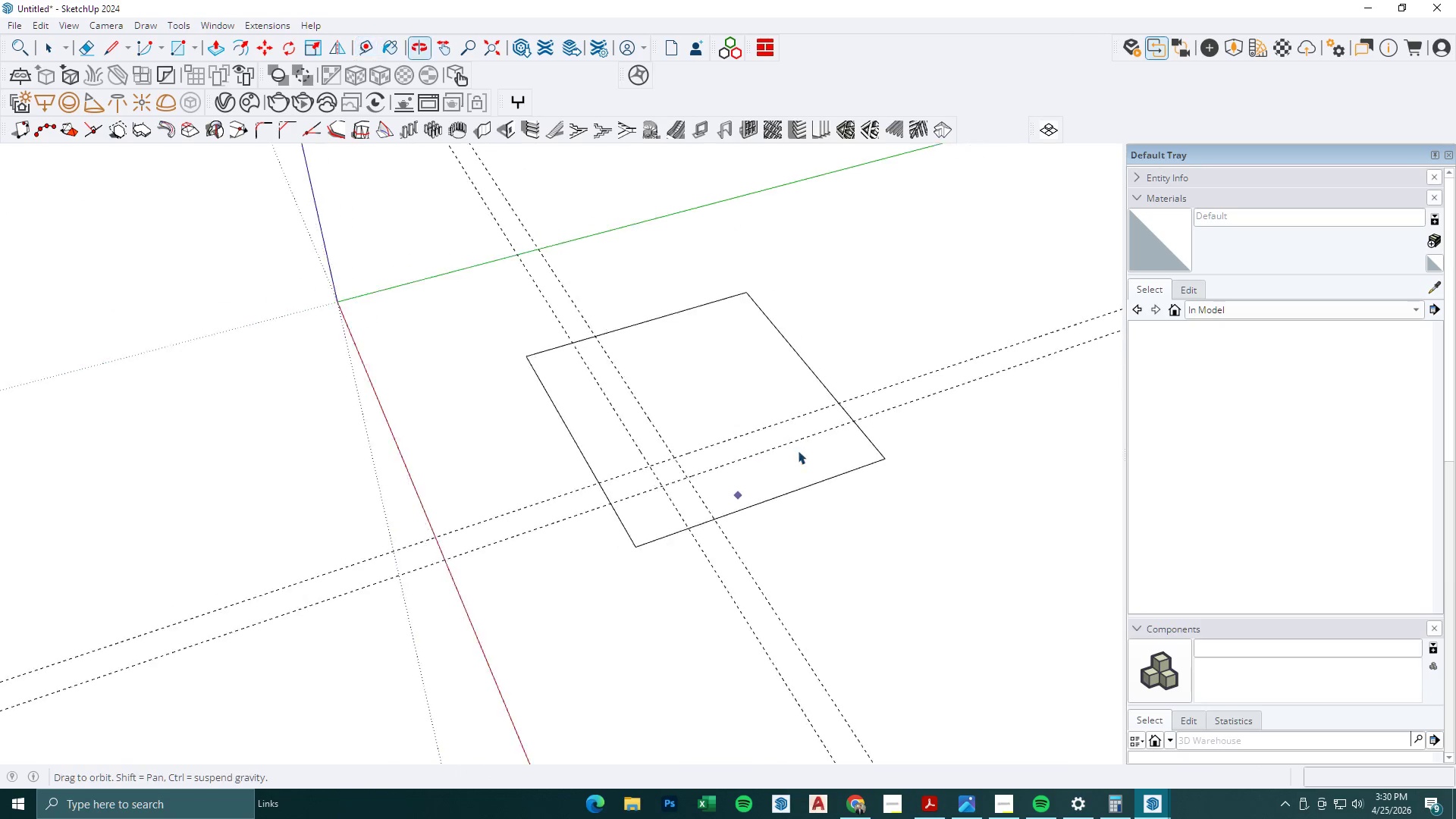 
key(Escape)
 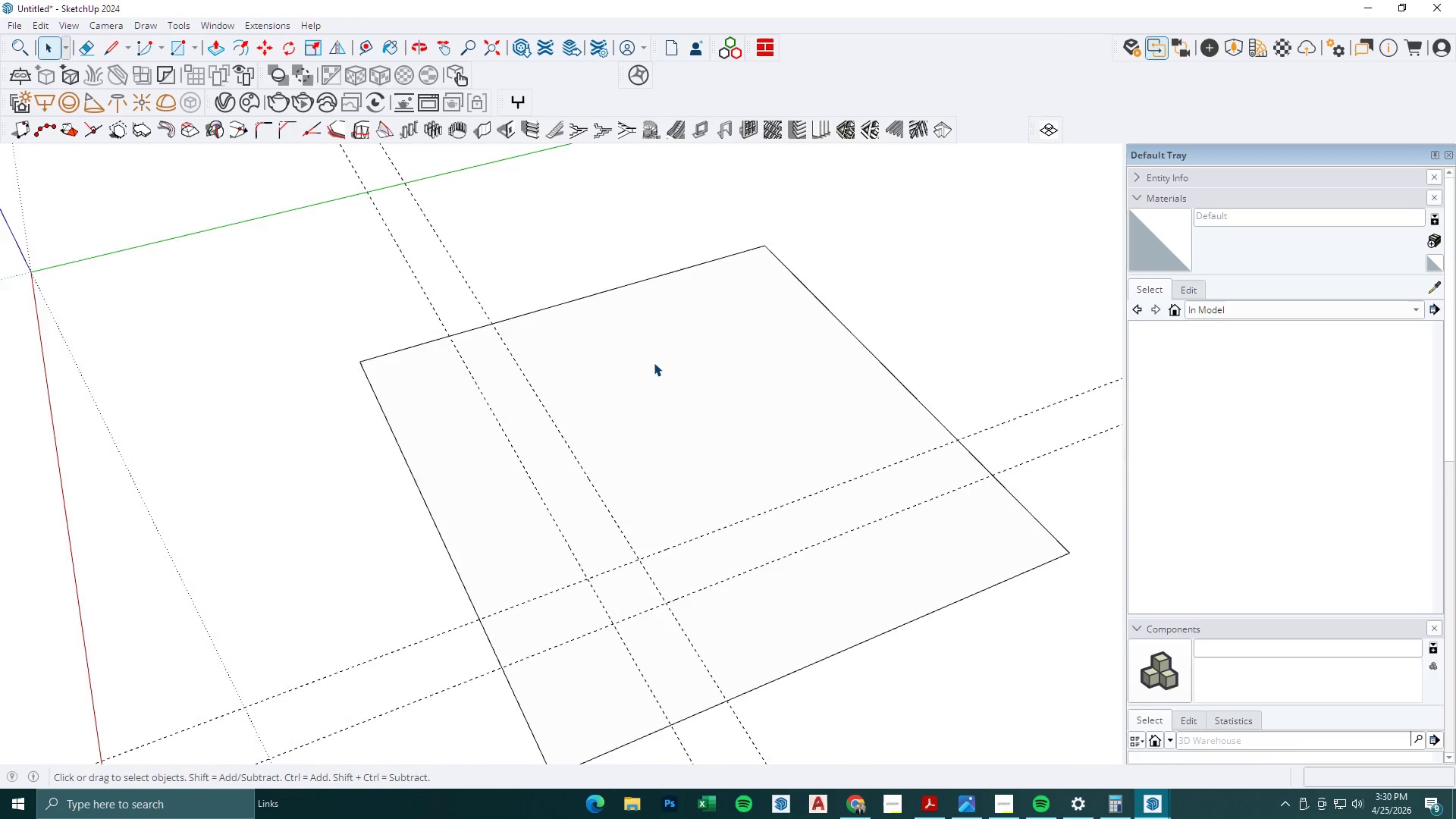 
key(T)
 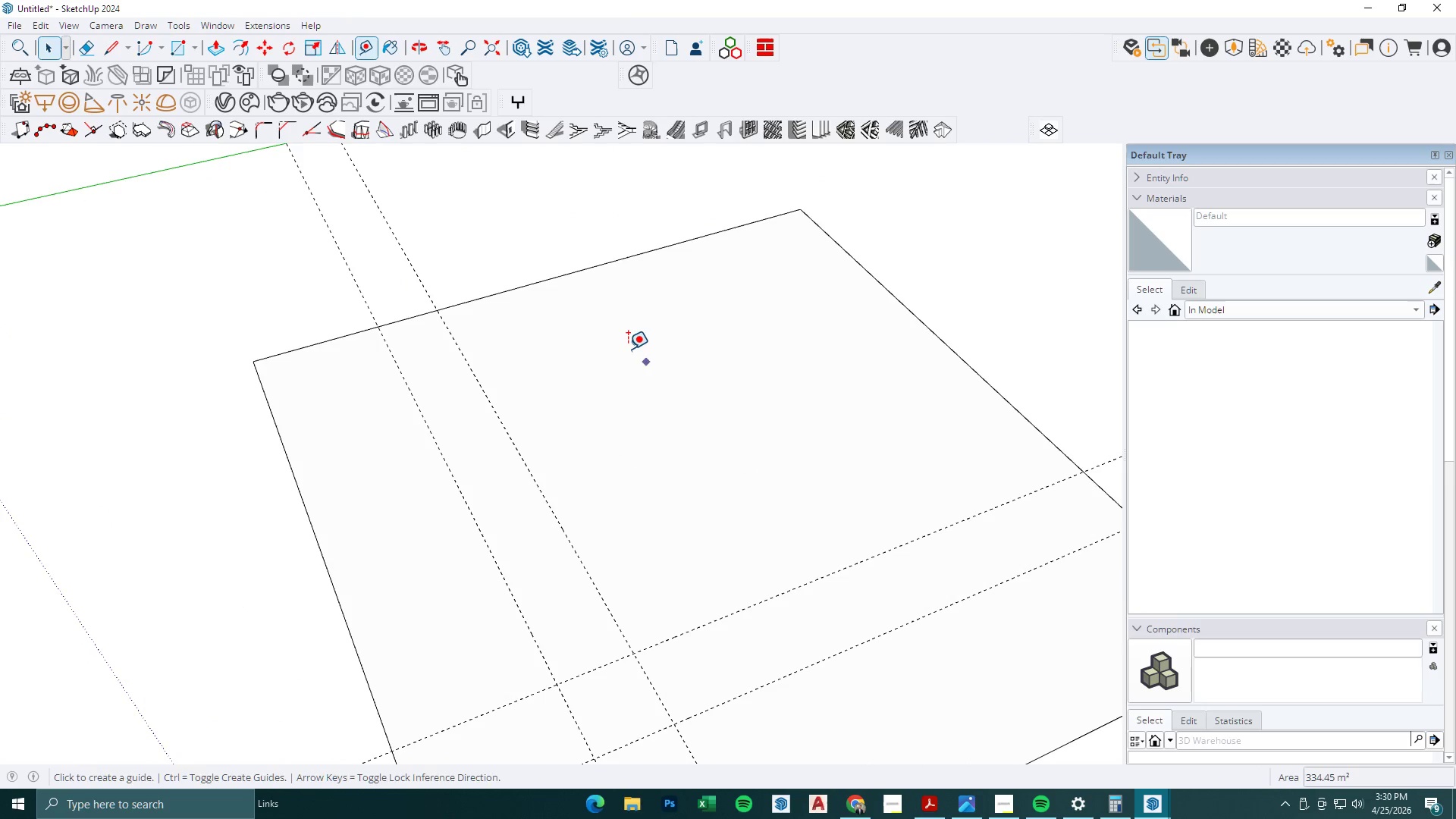 
left_click([628, 349])
 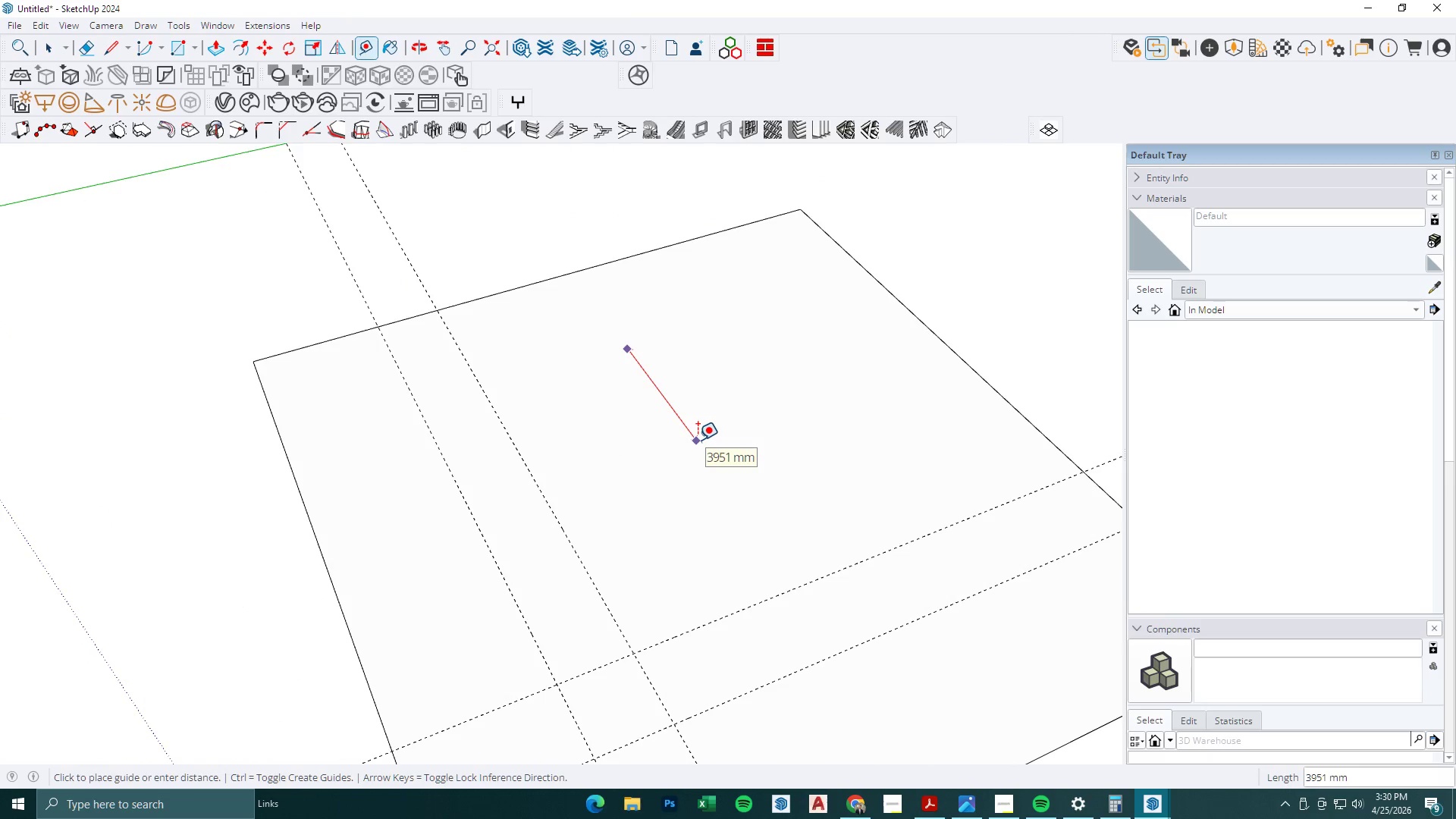 
scroll: coordinate [650, 362], scroll_direction: up, amount: 5.0
 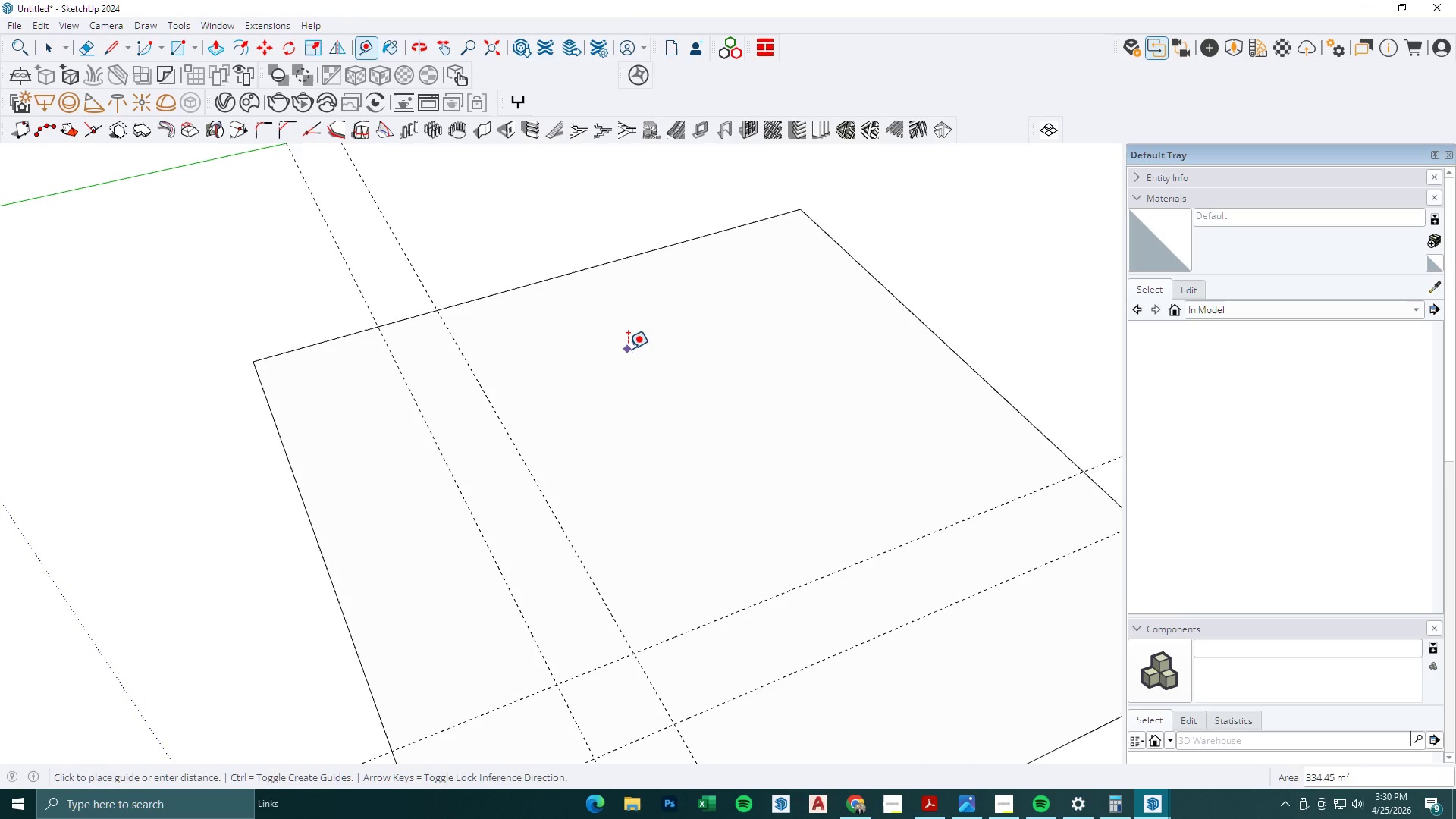 
key(L)
 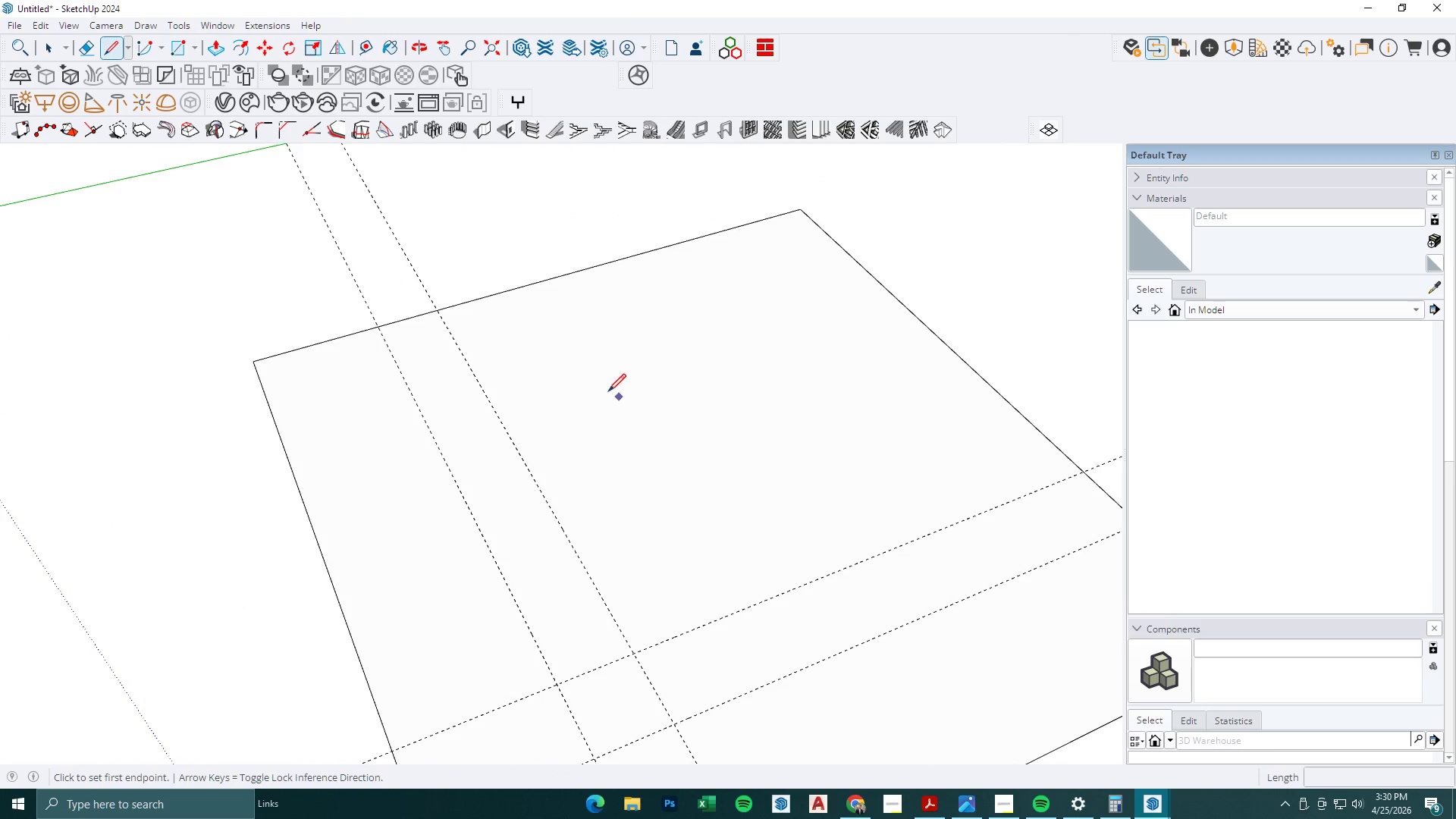 
left_click([607, 391])
 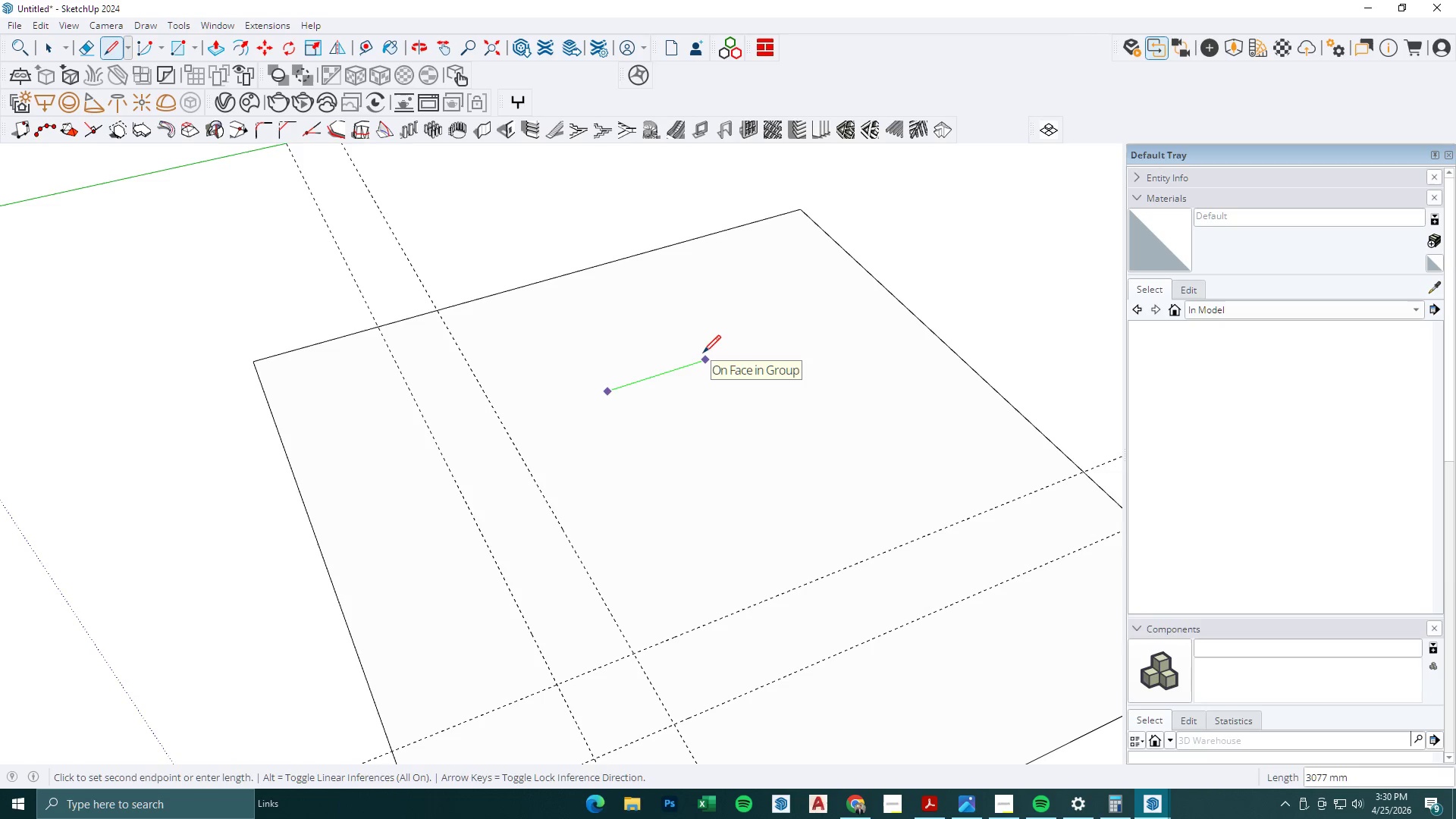 
key(Numpad3)
 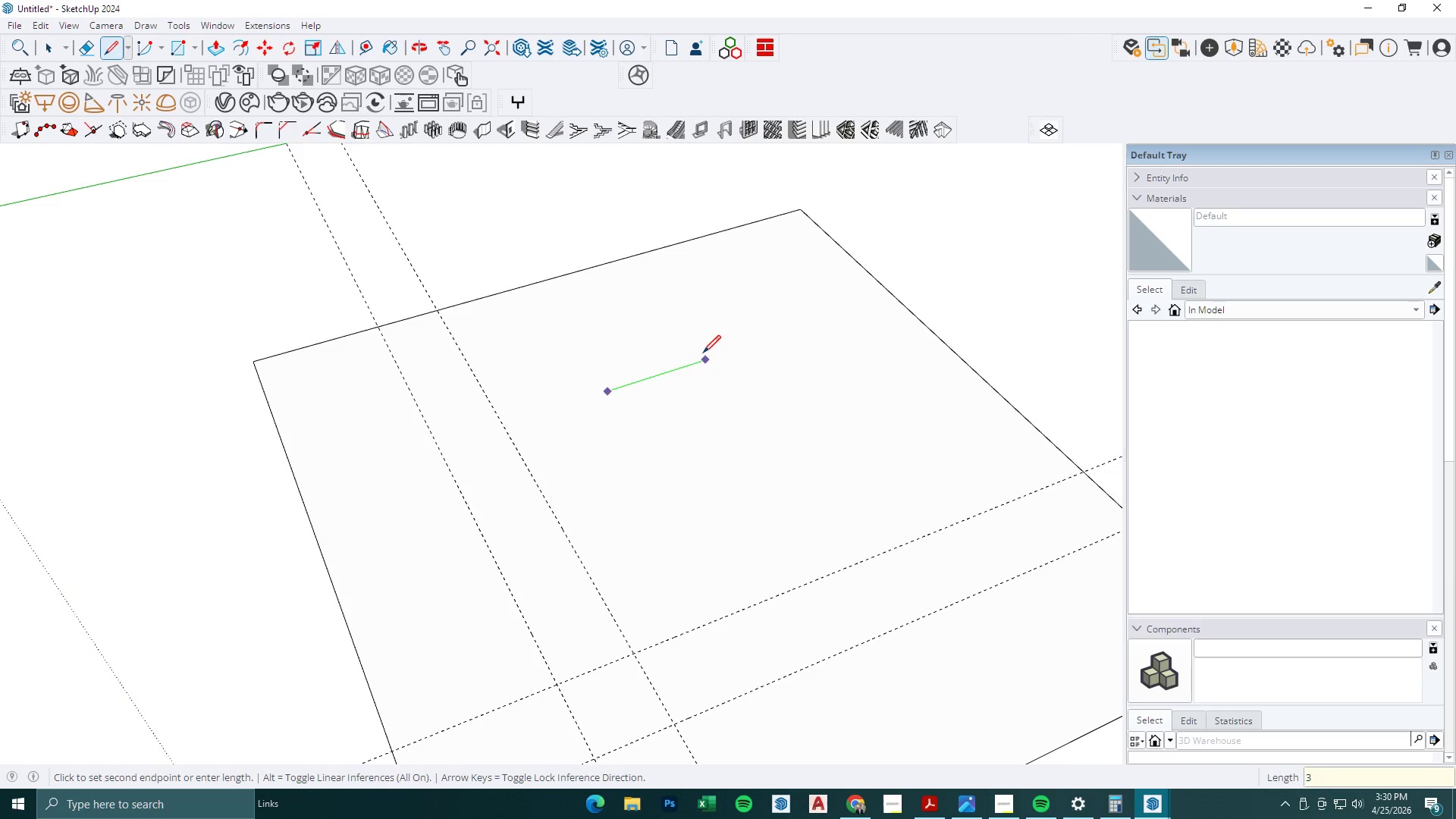 
key(Numpad0)
 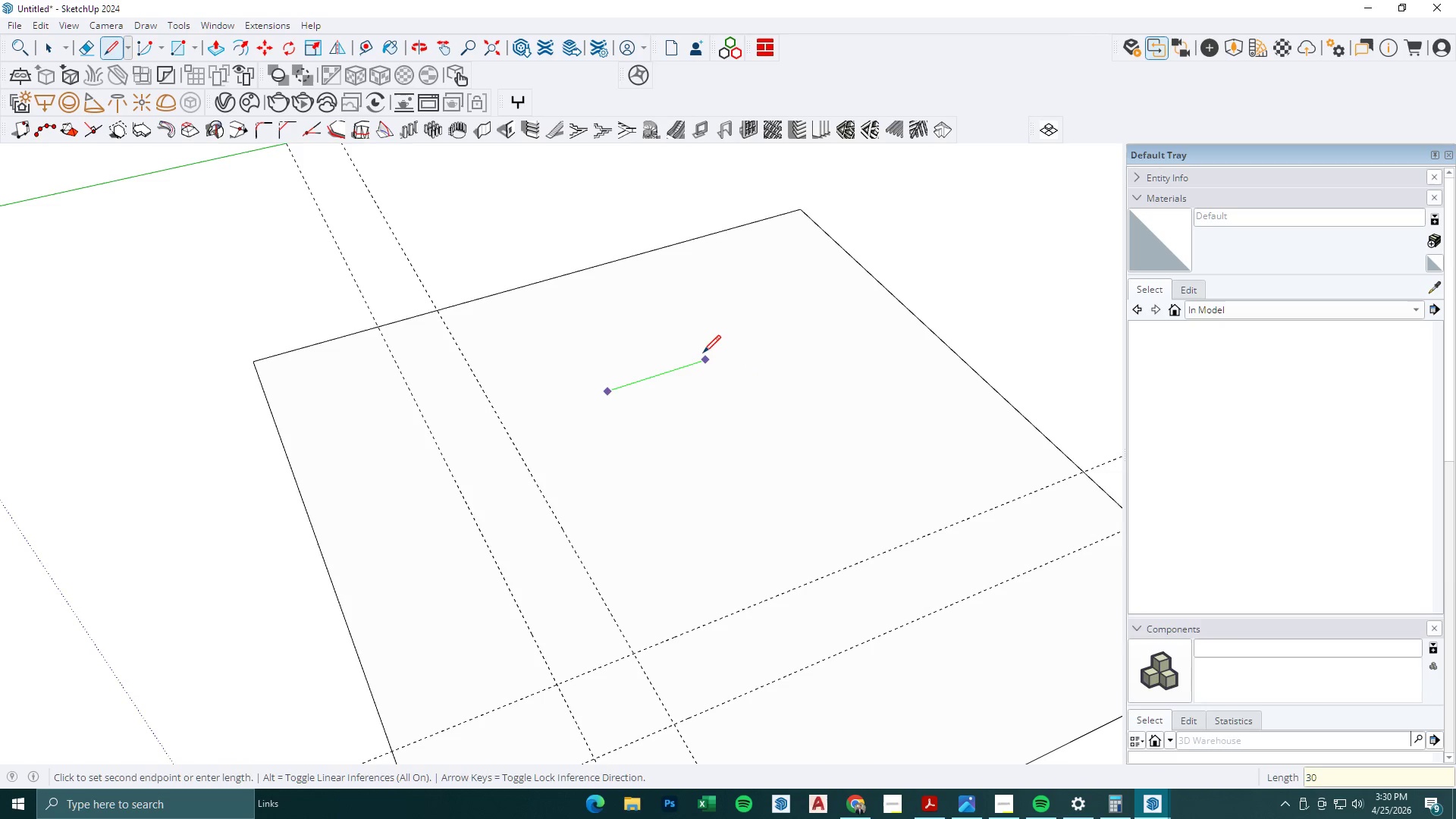 
key(Numpad4)
 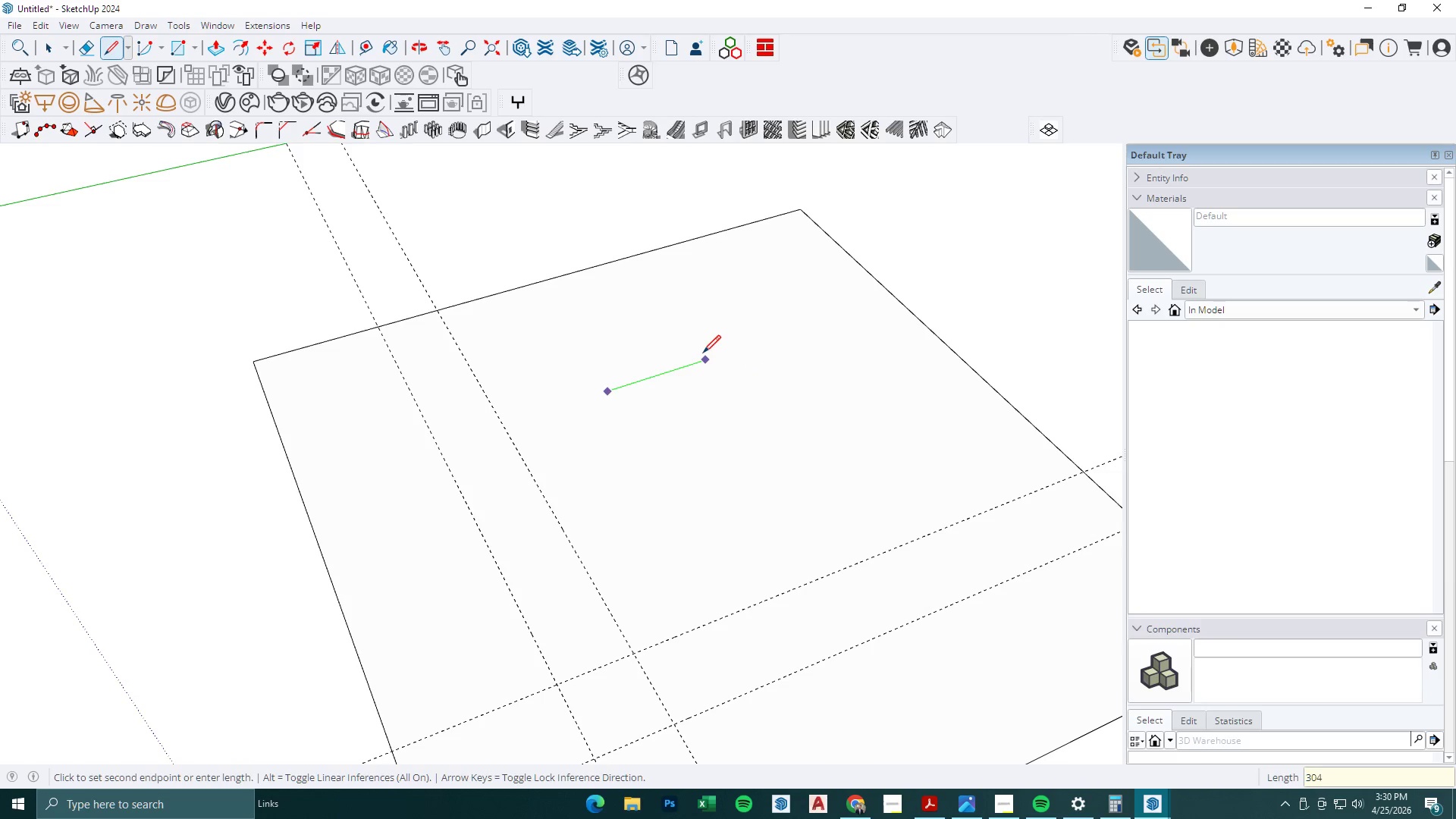 
key(Numpad8)
 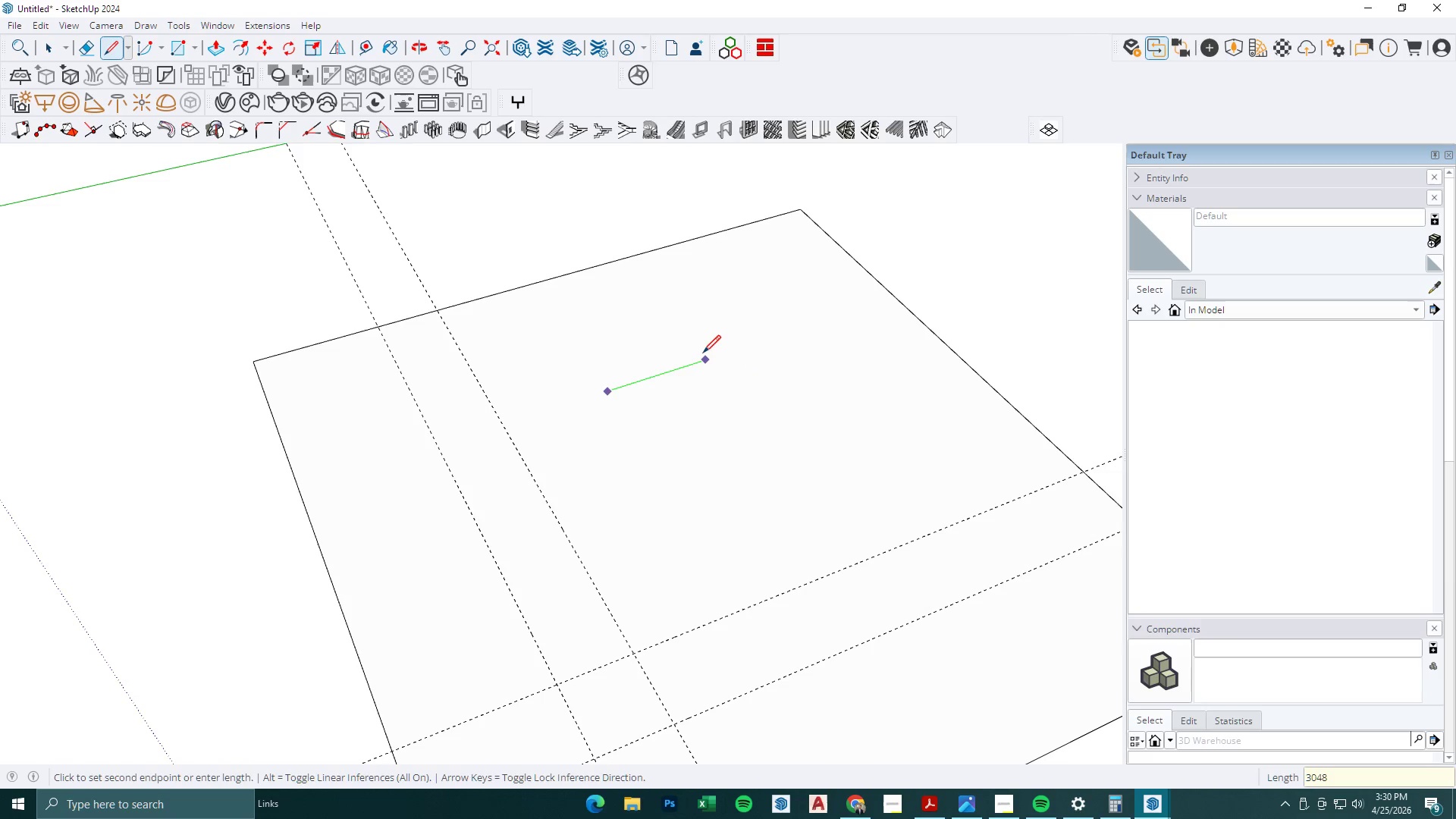 
key(NumpadEnter)
 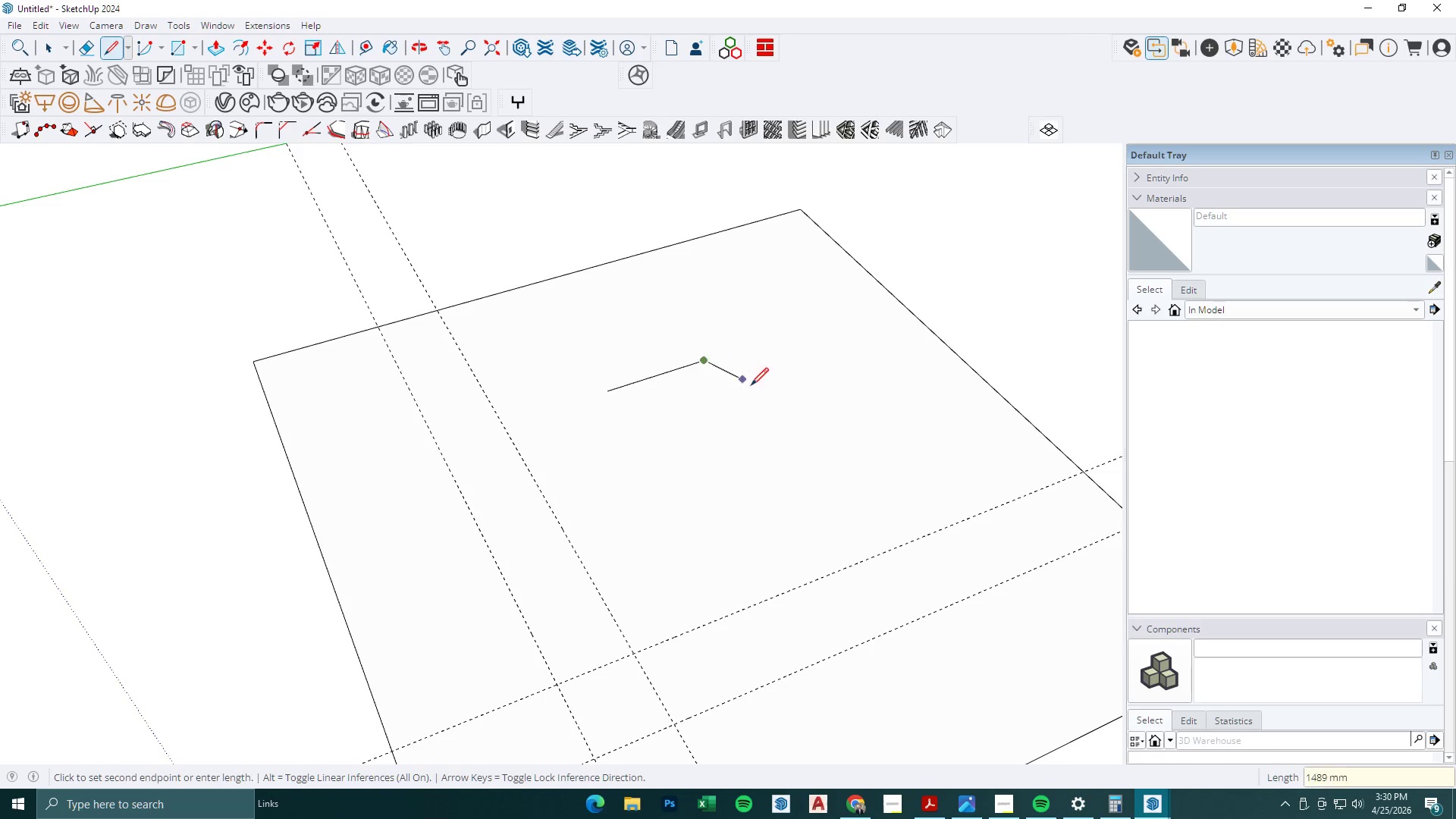 
mouse_move([771, 410])
 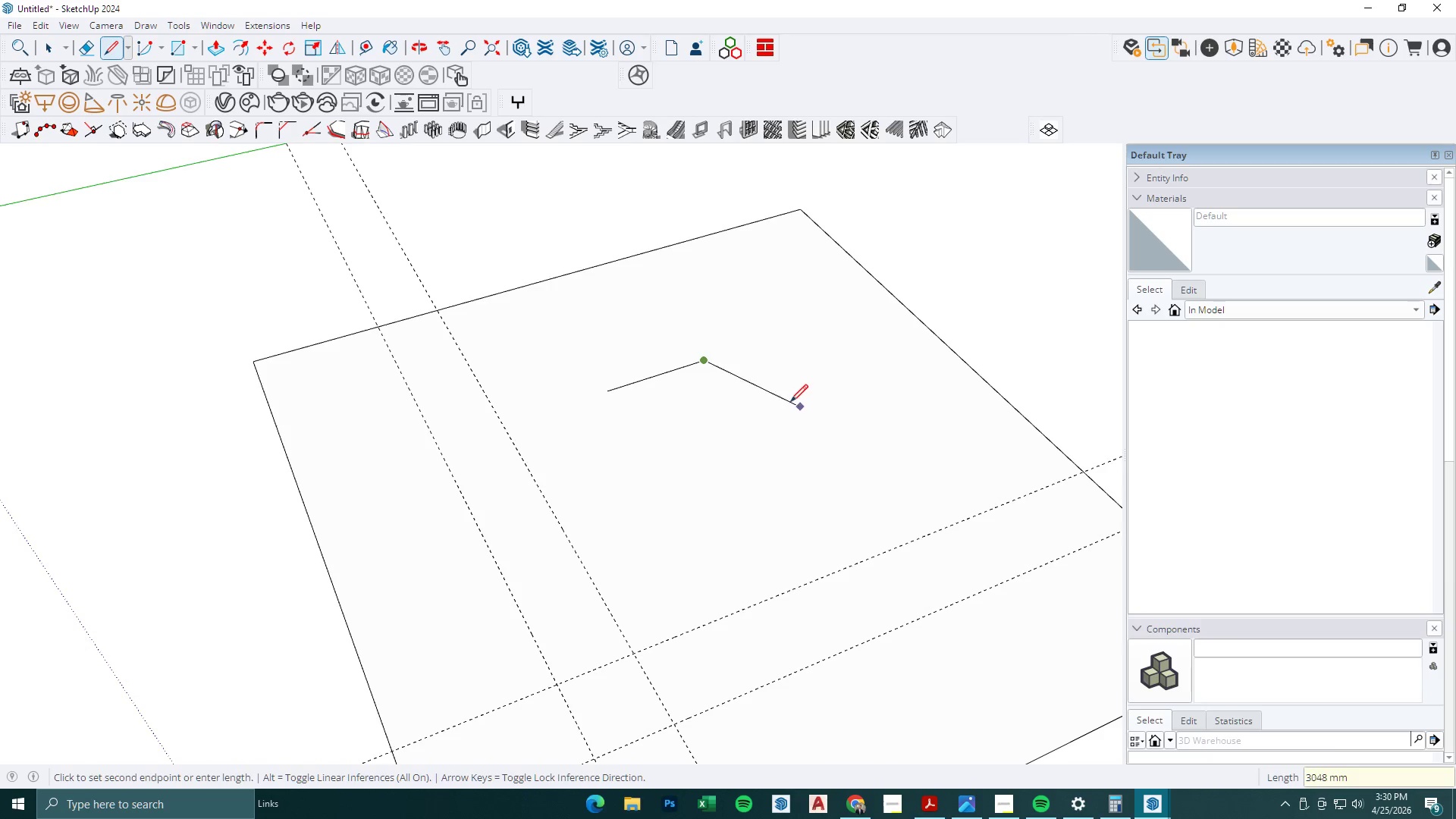 
scroll: coordinate [736, 406], scroll_direction: down, amount: 3.0
 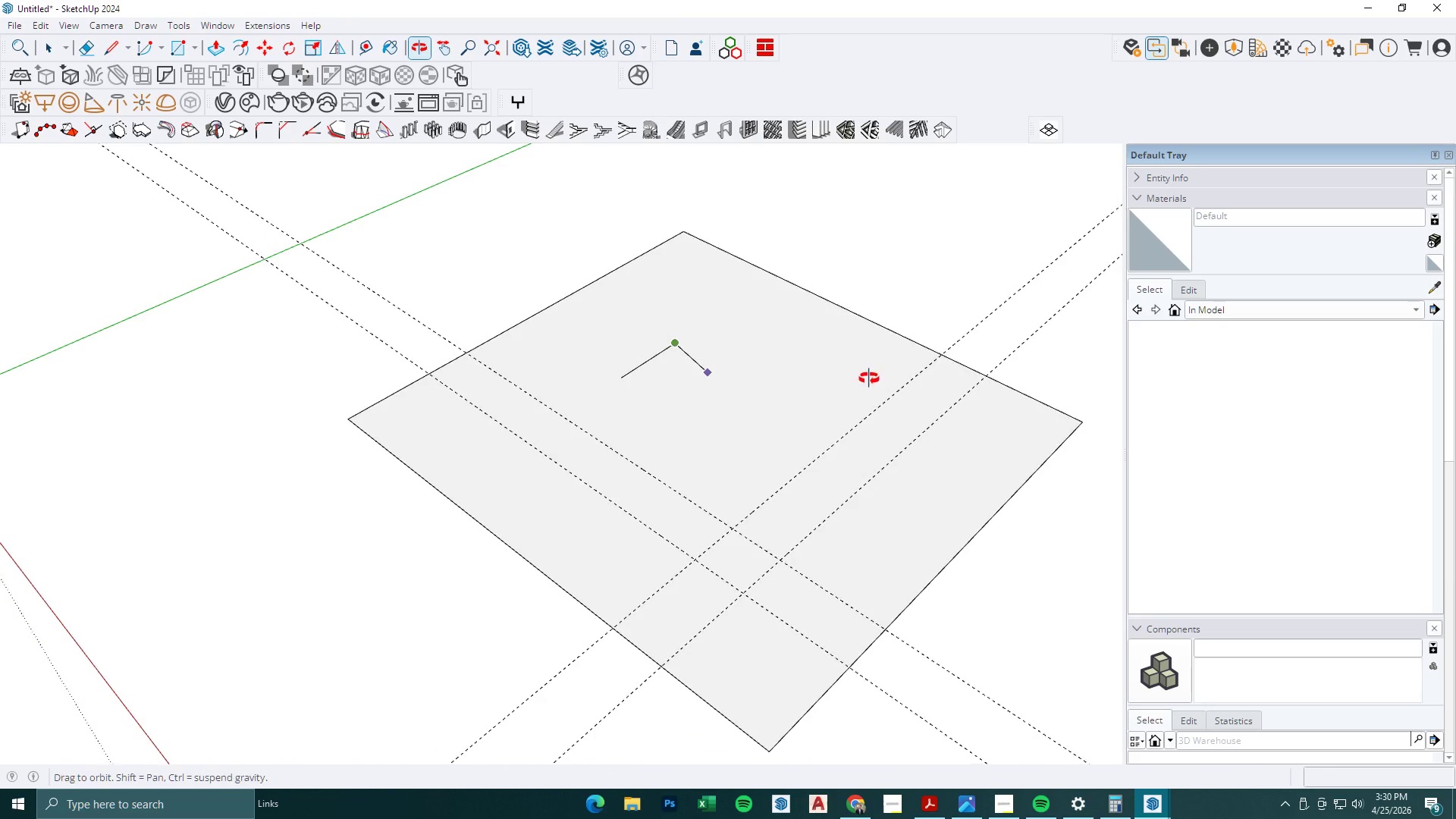 
key(Space)
 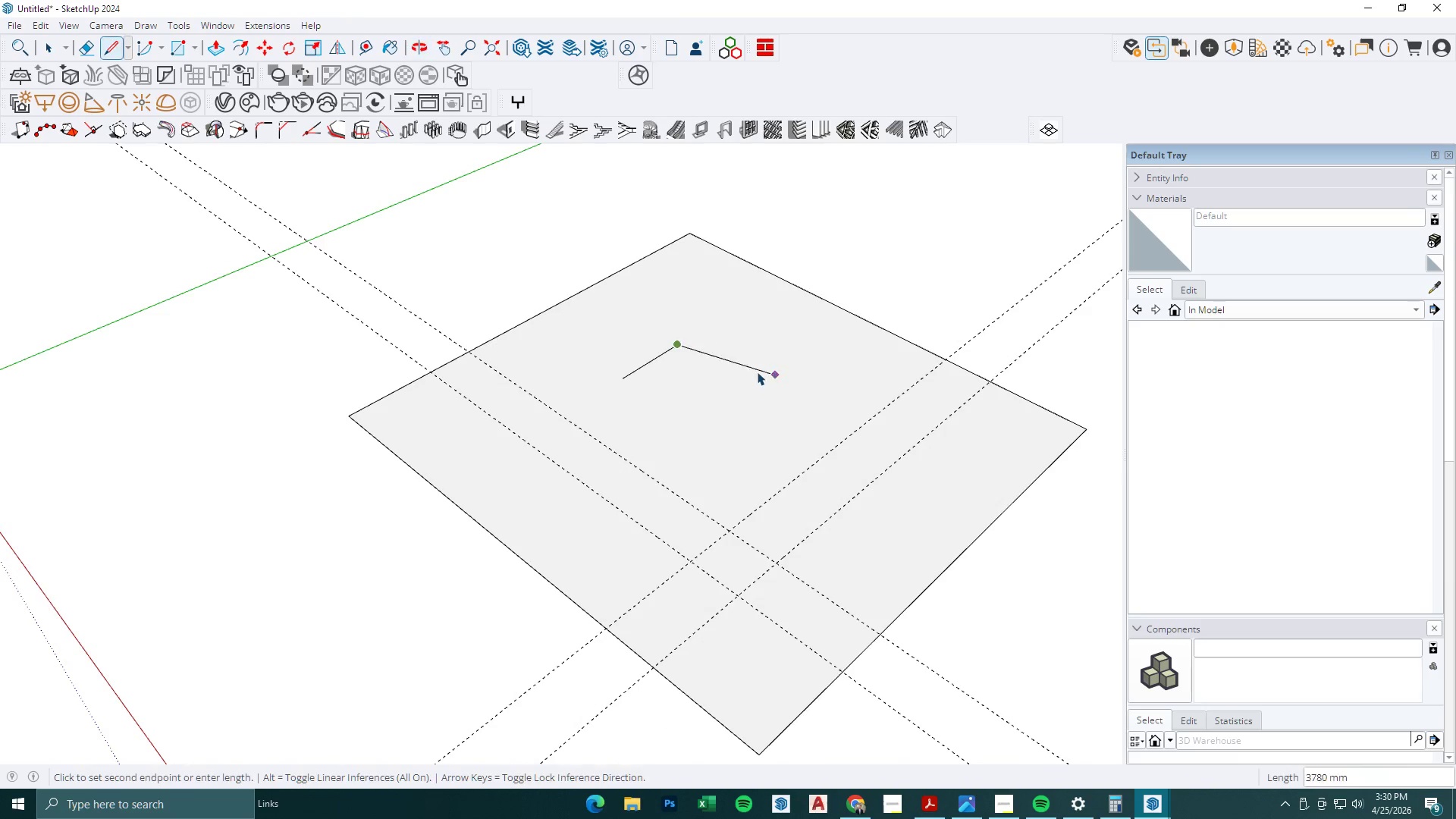 
key(Escape)
 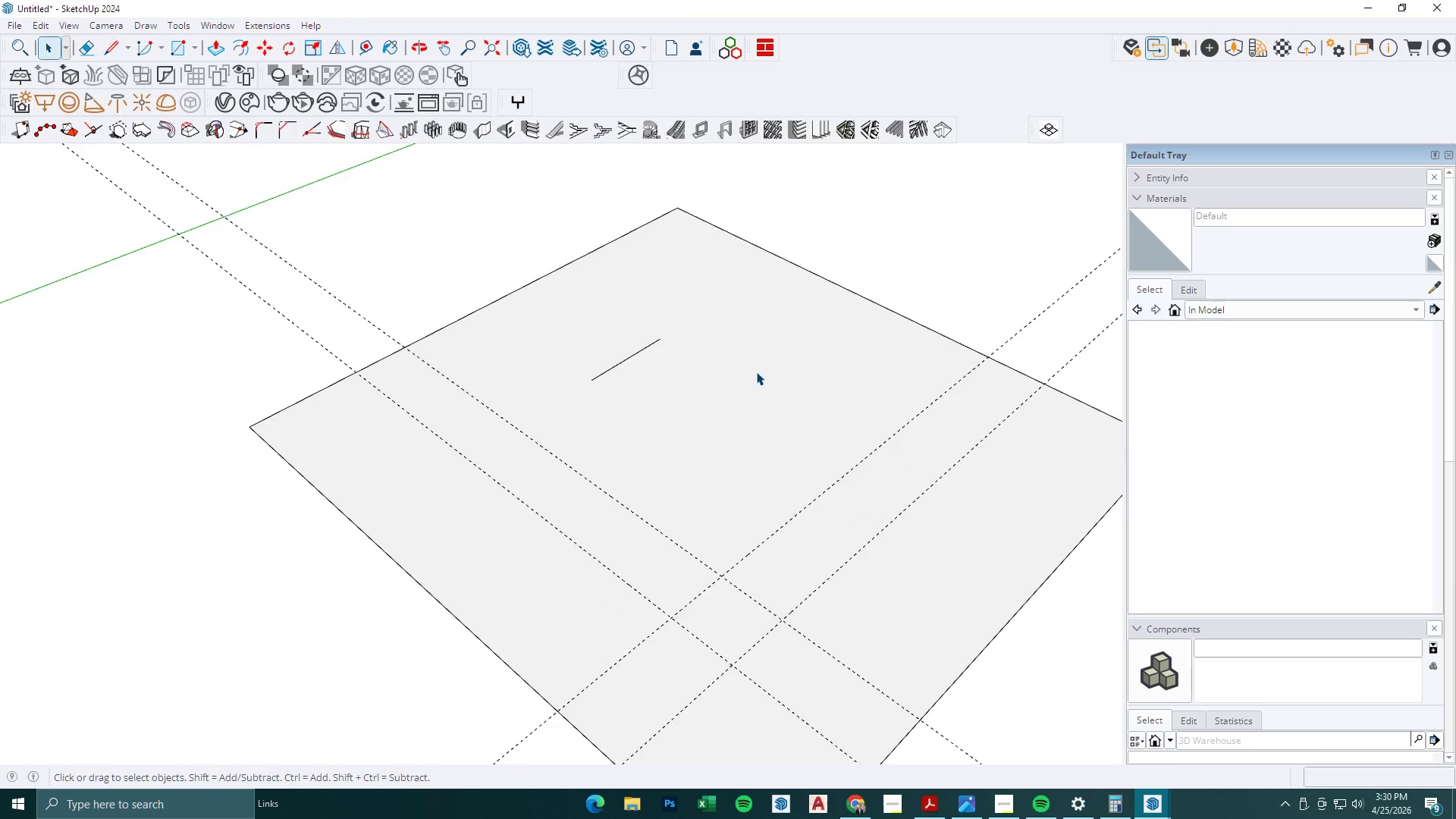 
key(Escape)
 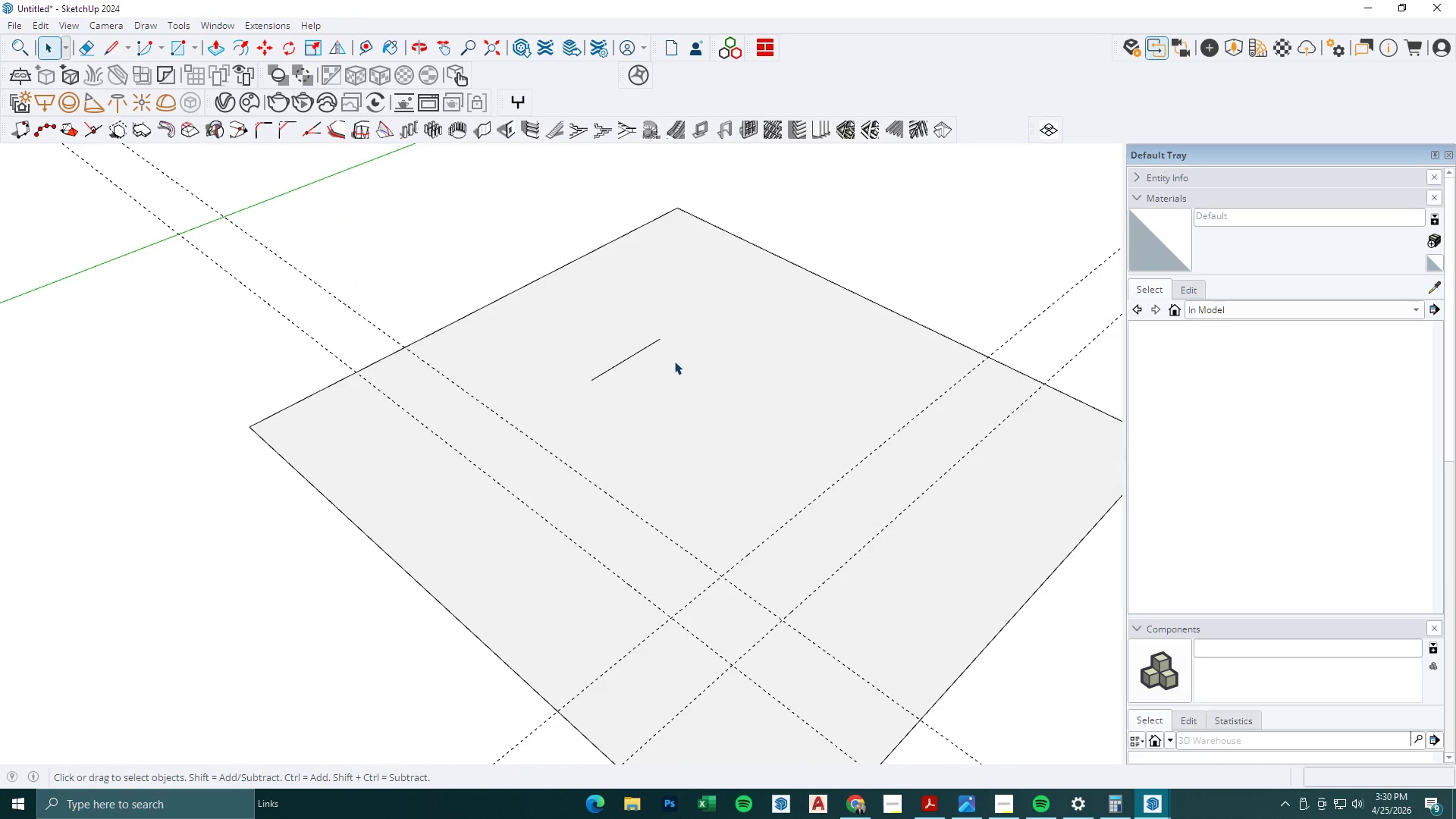 
scroll: coordinate [756, 372], scroll_direction: up, amount: 2.0
 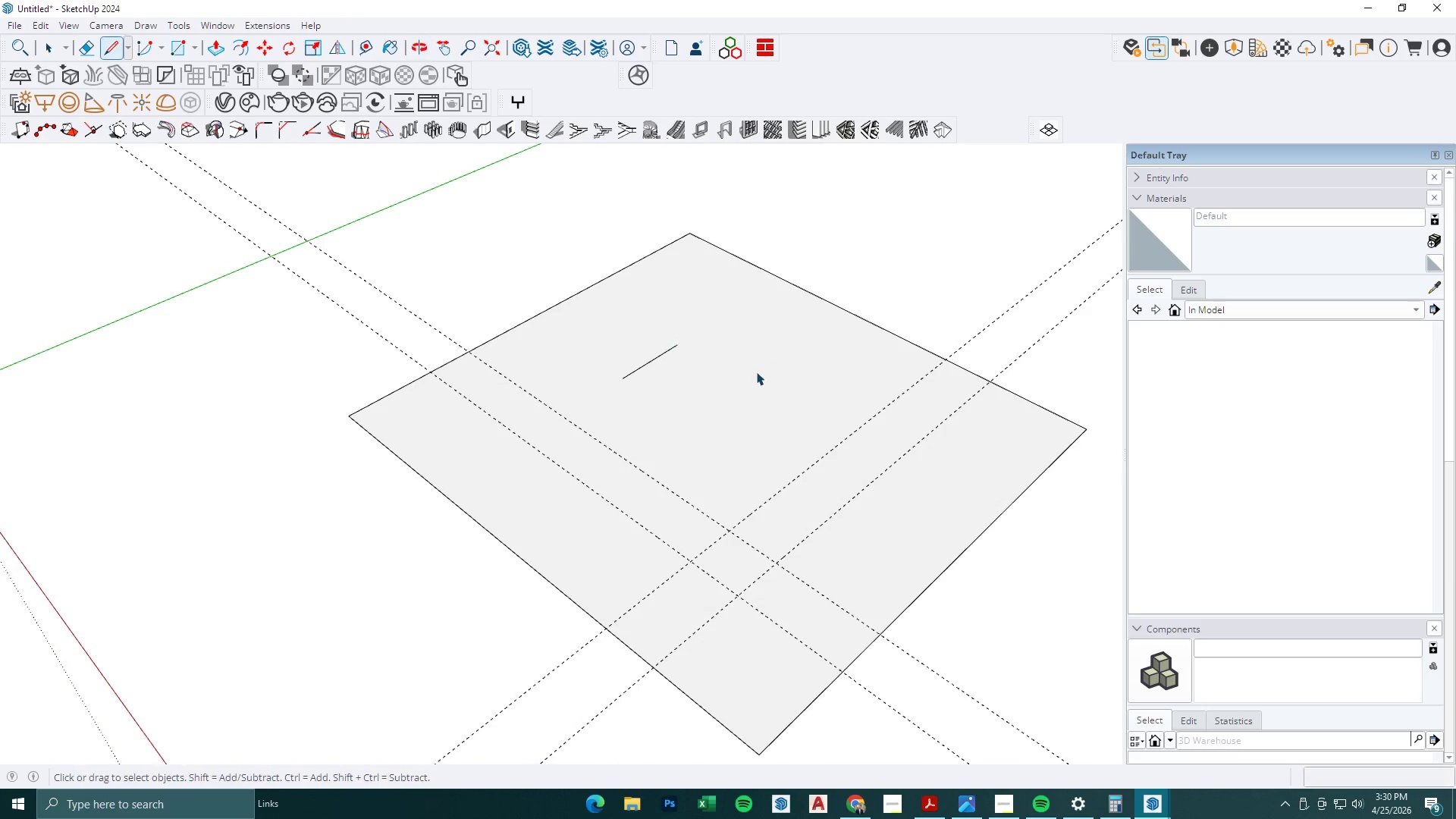 
scroll: coordinate [674, 362], scroll_direction: down, amount: 1.0
 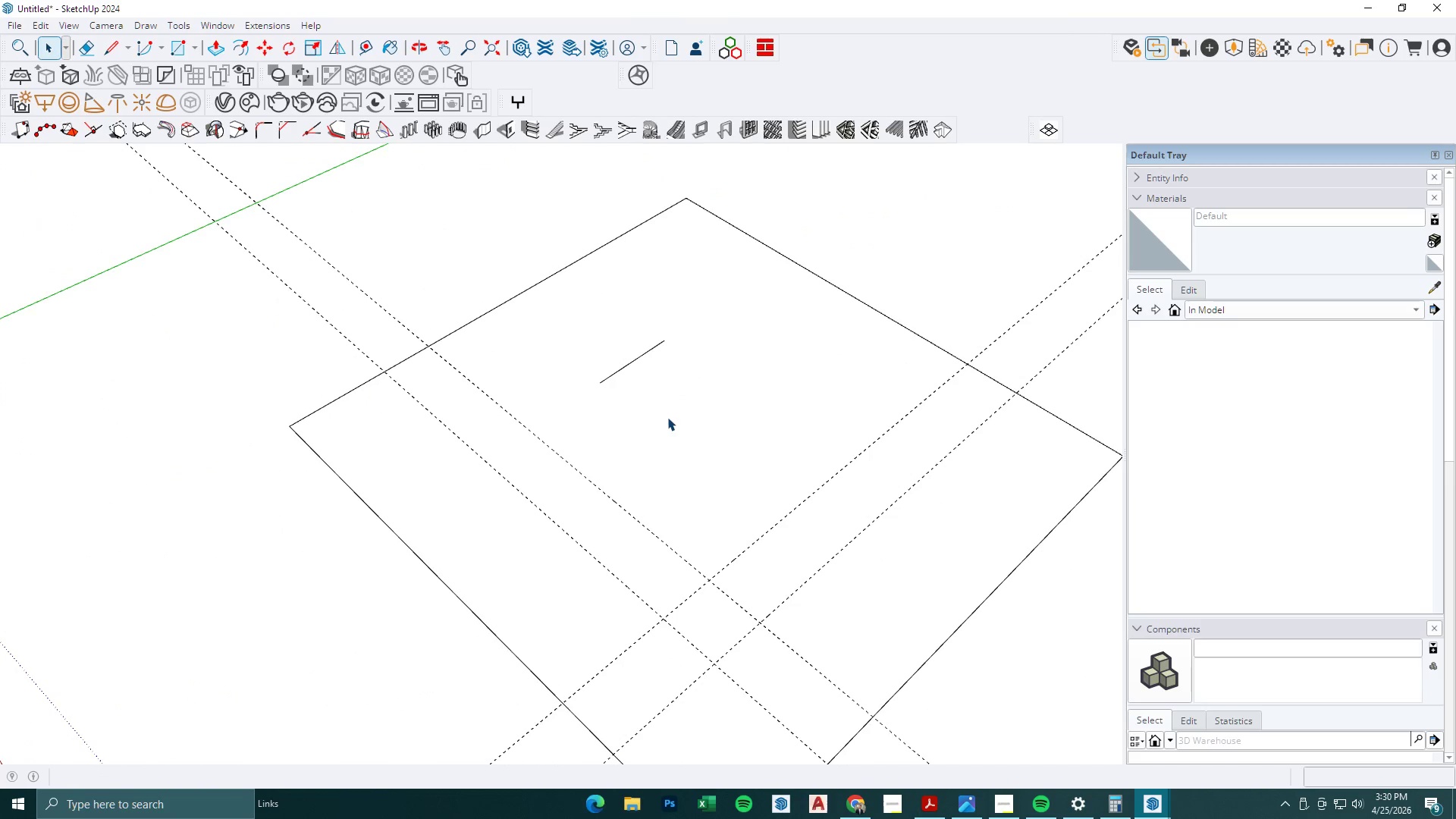 
wait(12.4)
 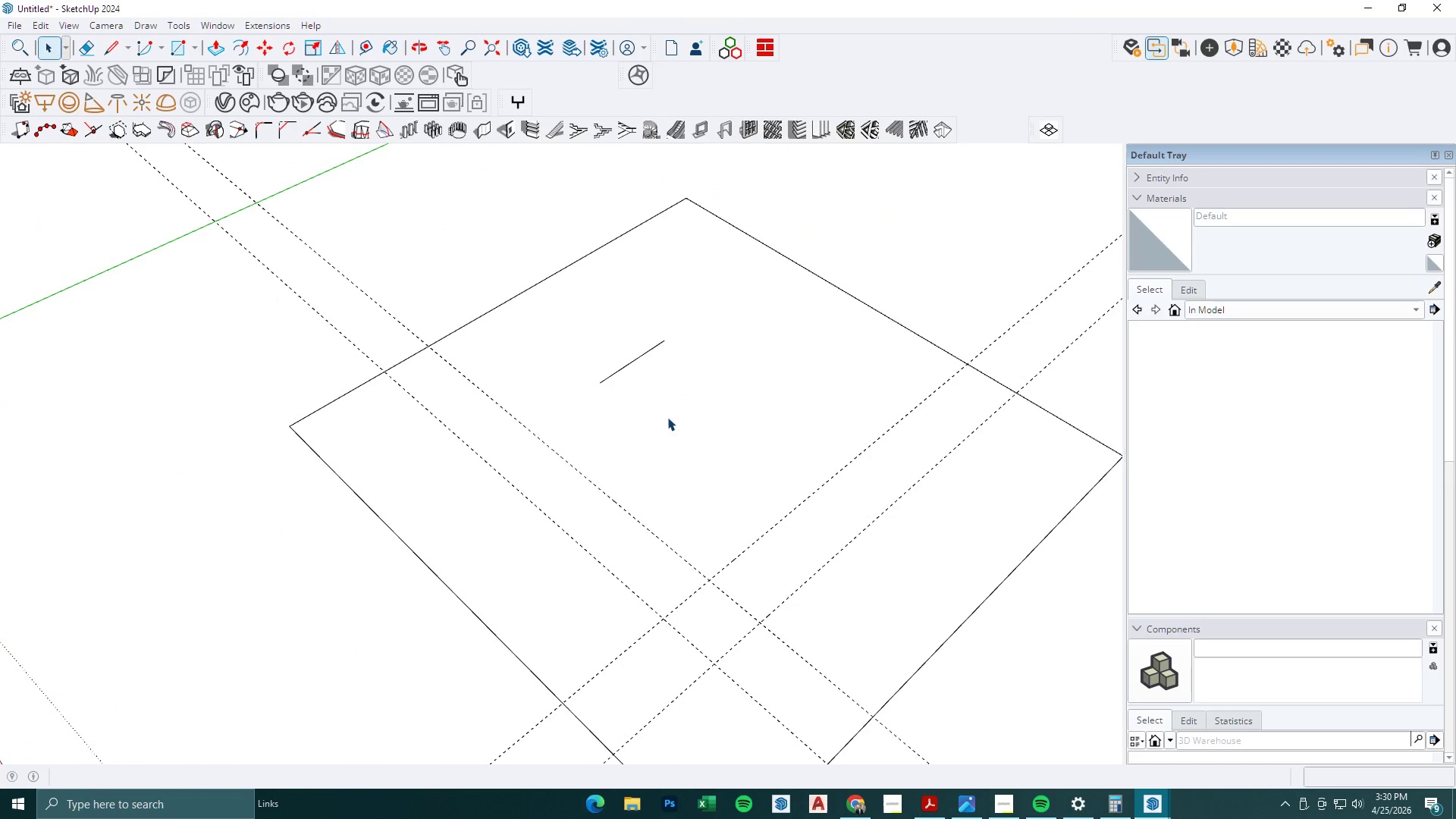 
left_click([1158, 802])
 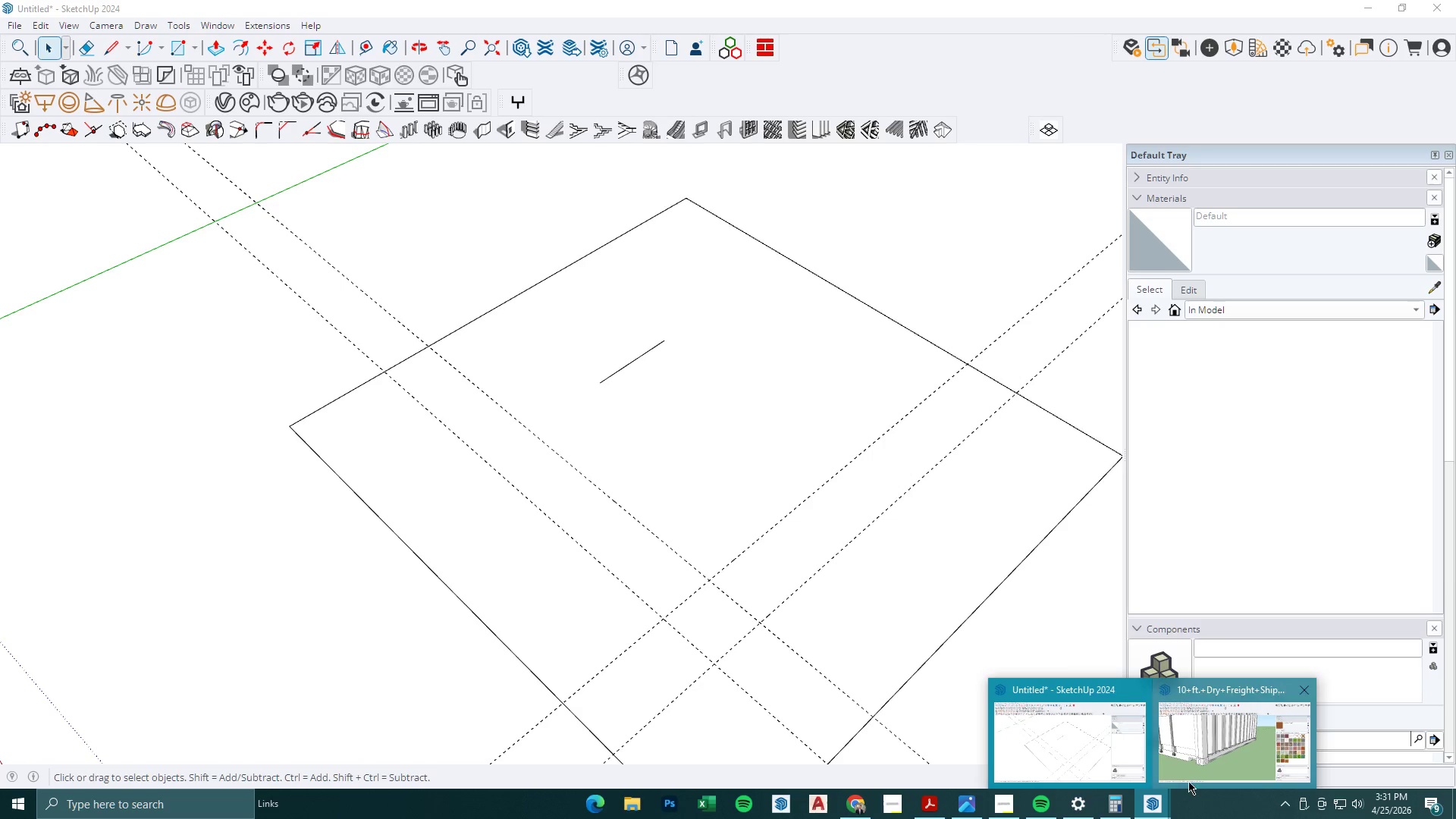 
left_click([1191, 780])
 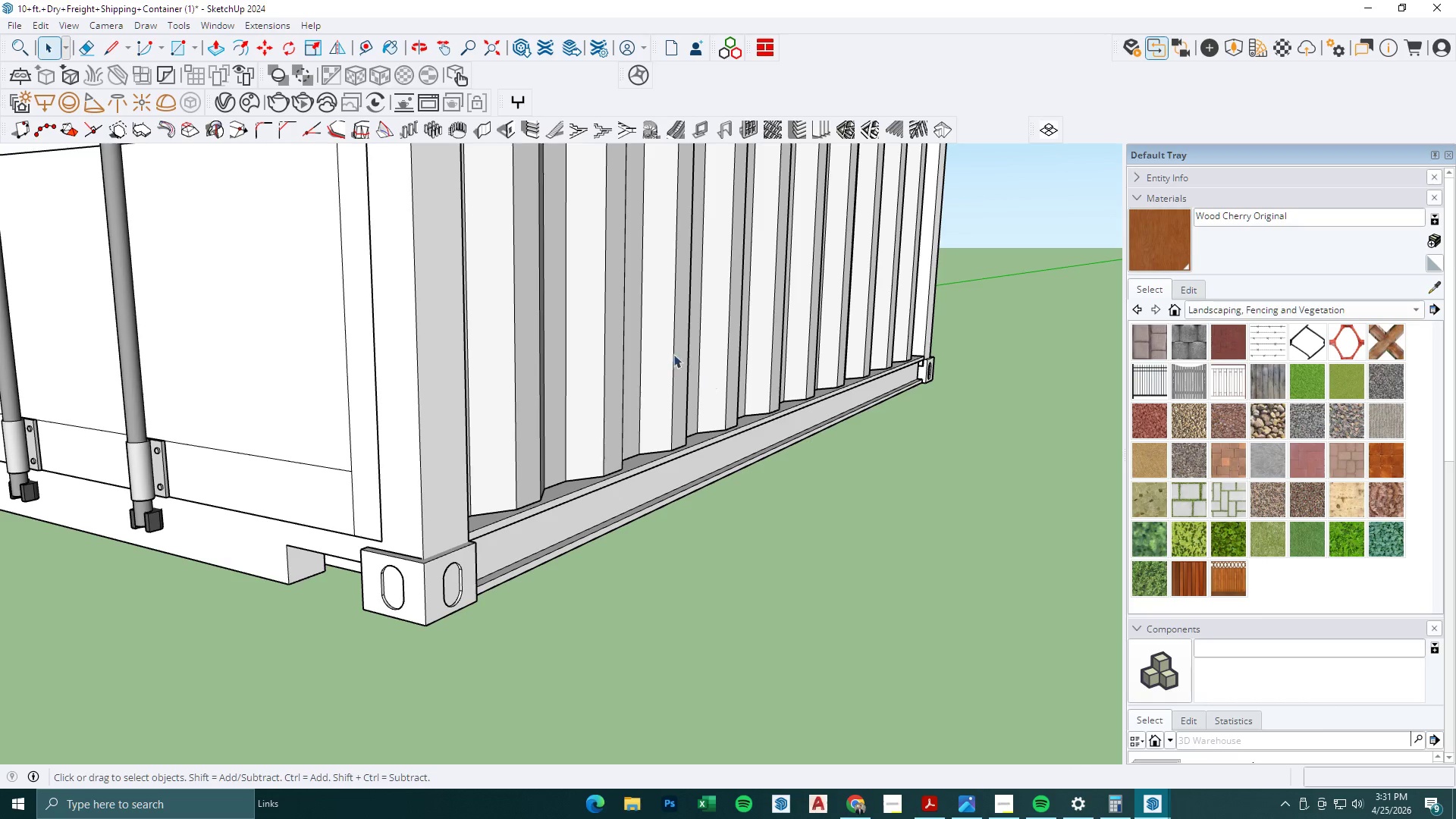 
key(T)
 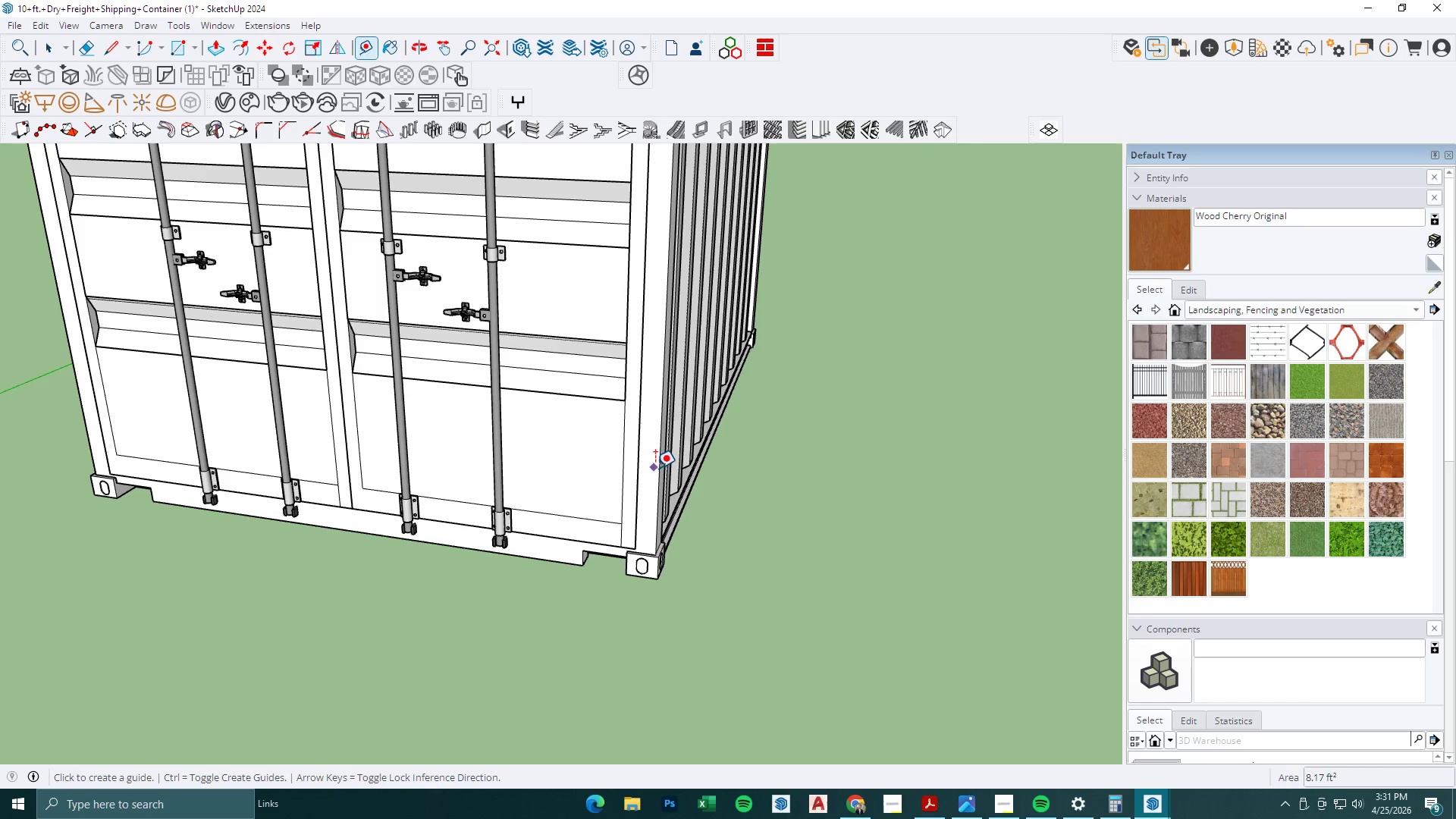 
scroll: coordinate [619, 504], scroll_direction: down, amount: 8.0
 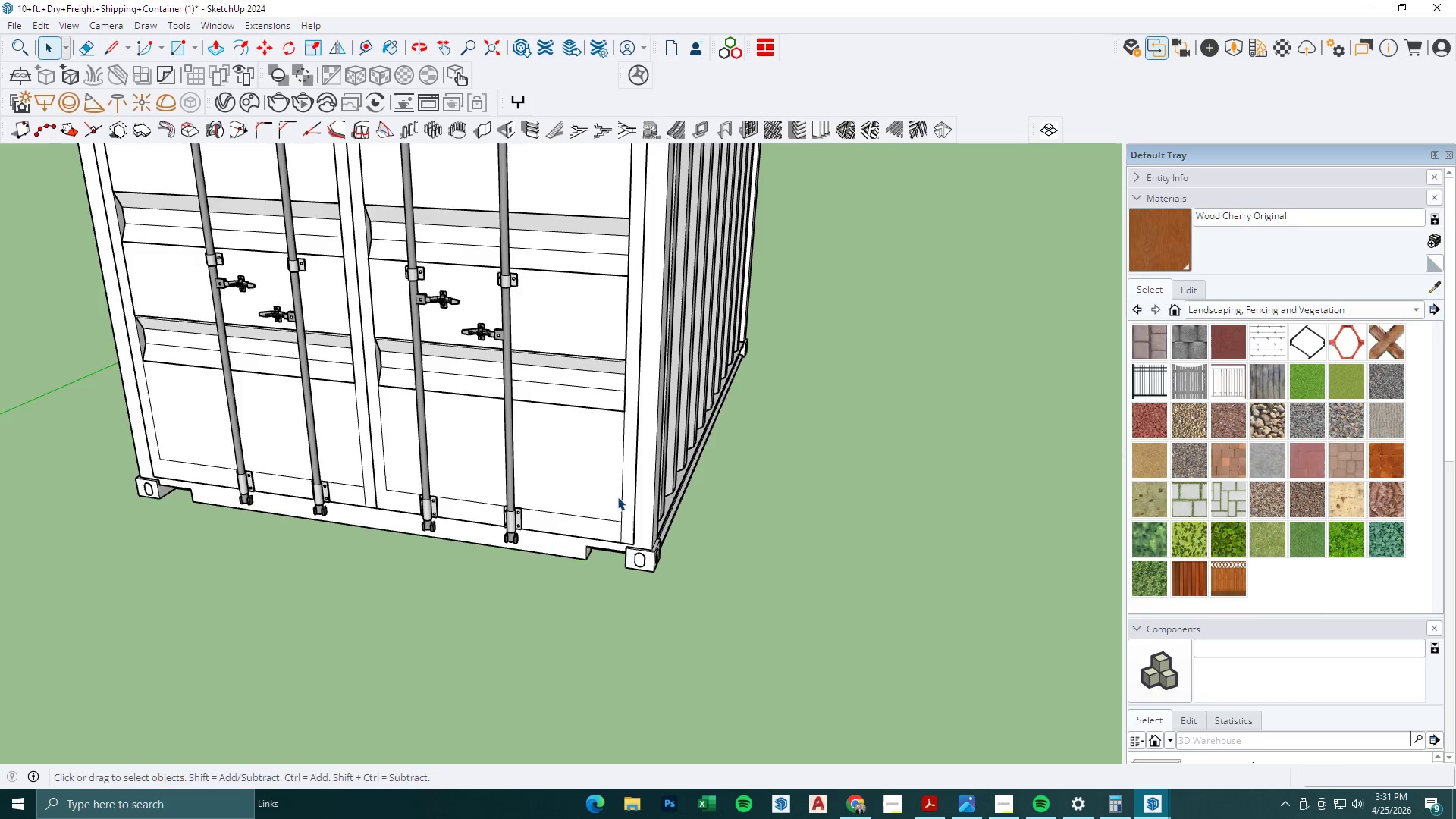 
left_click([657, 468])
 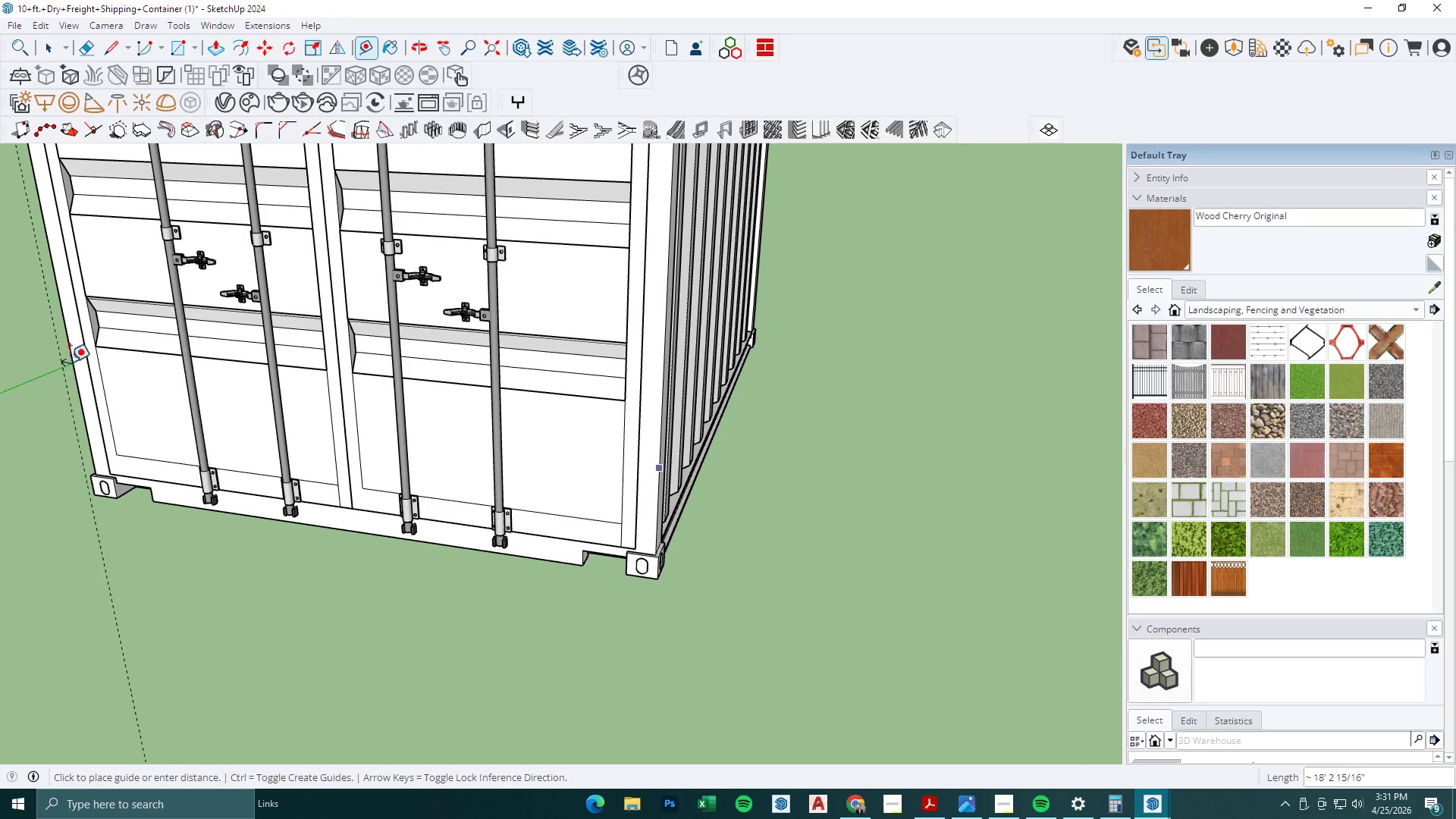 
mouse_move([83, 378])
 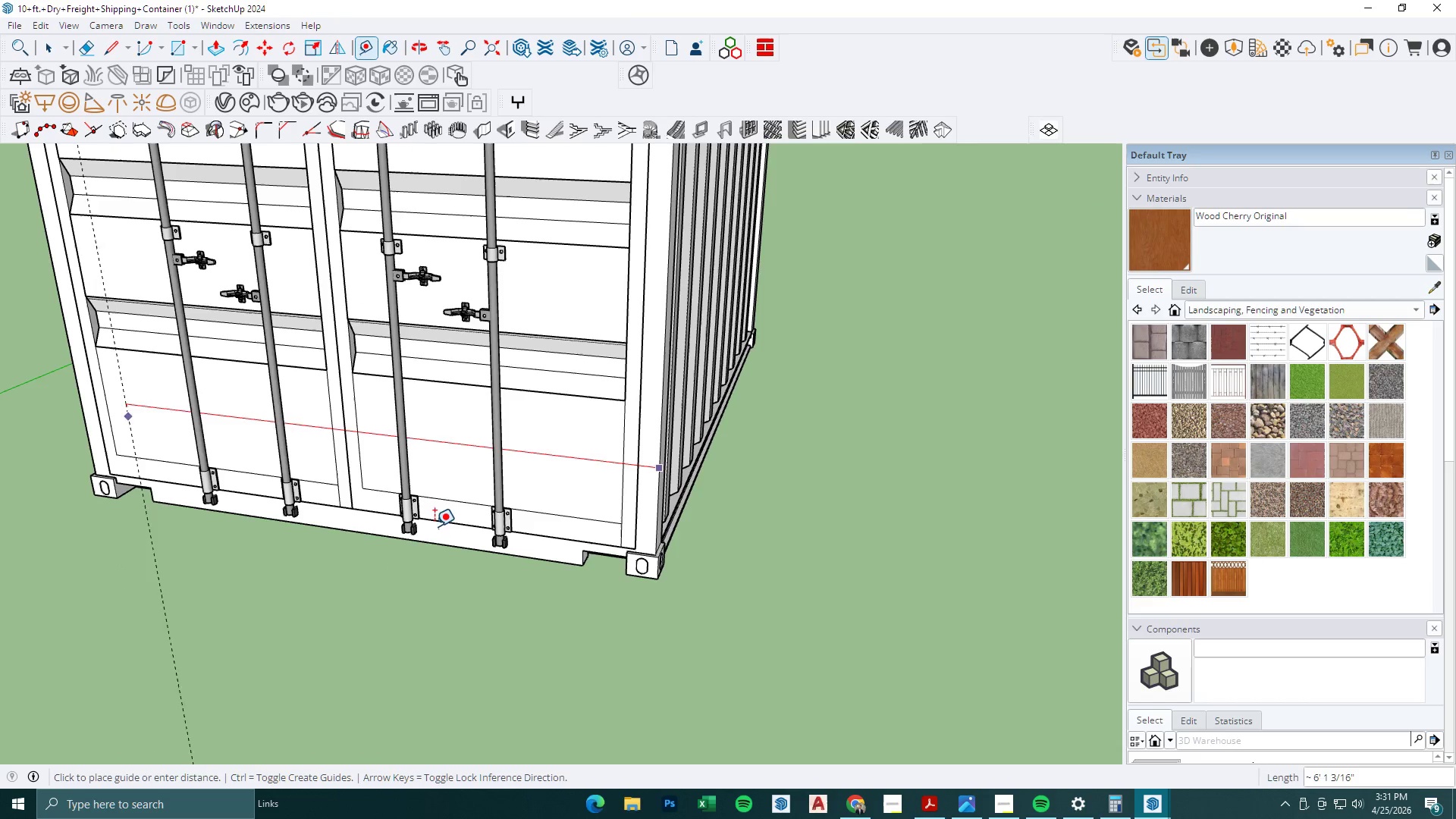 
scroll: coordinate [497, 541], scroll_direction: down, amount: 1.0
 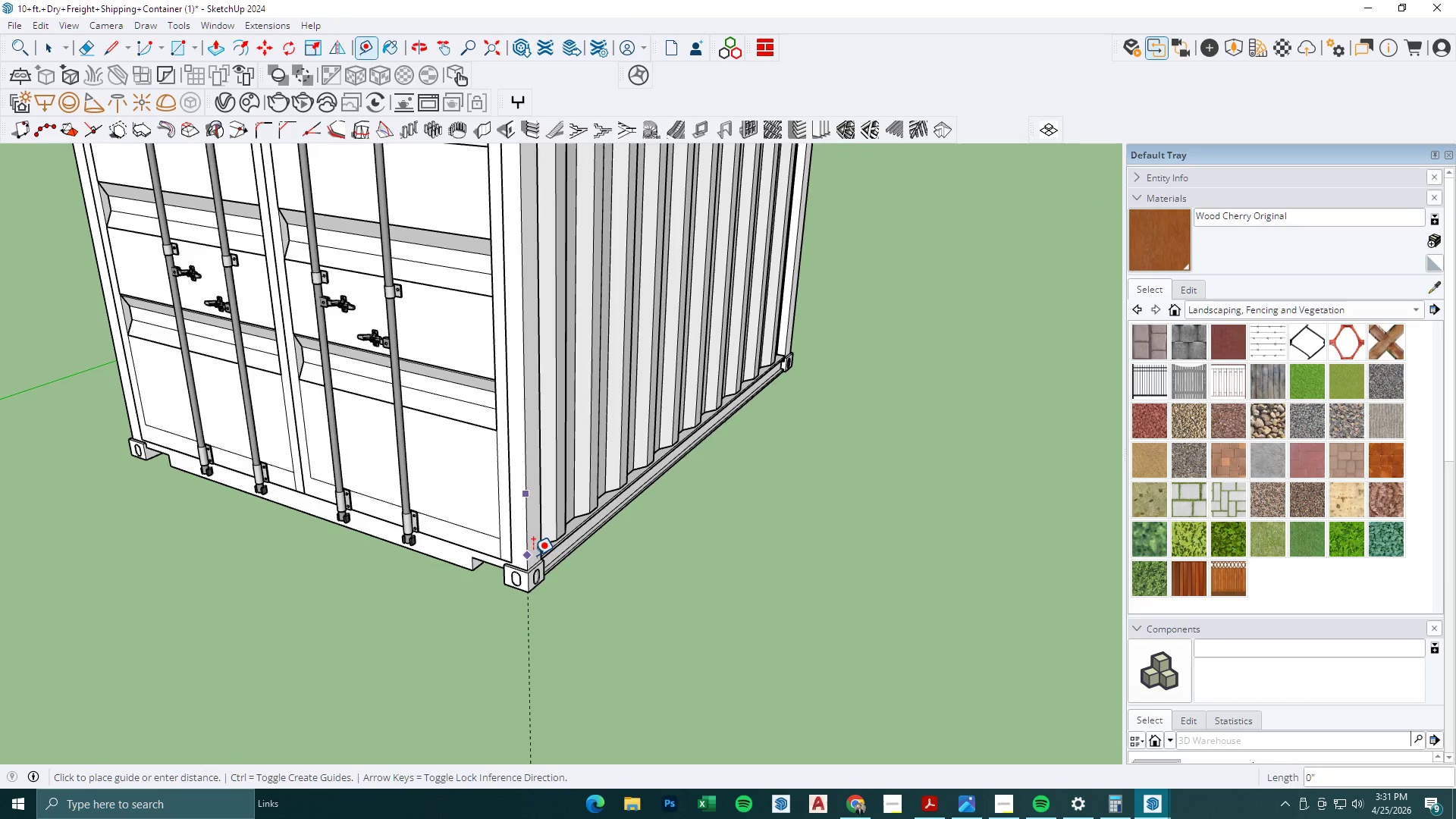 
key(Escape)
 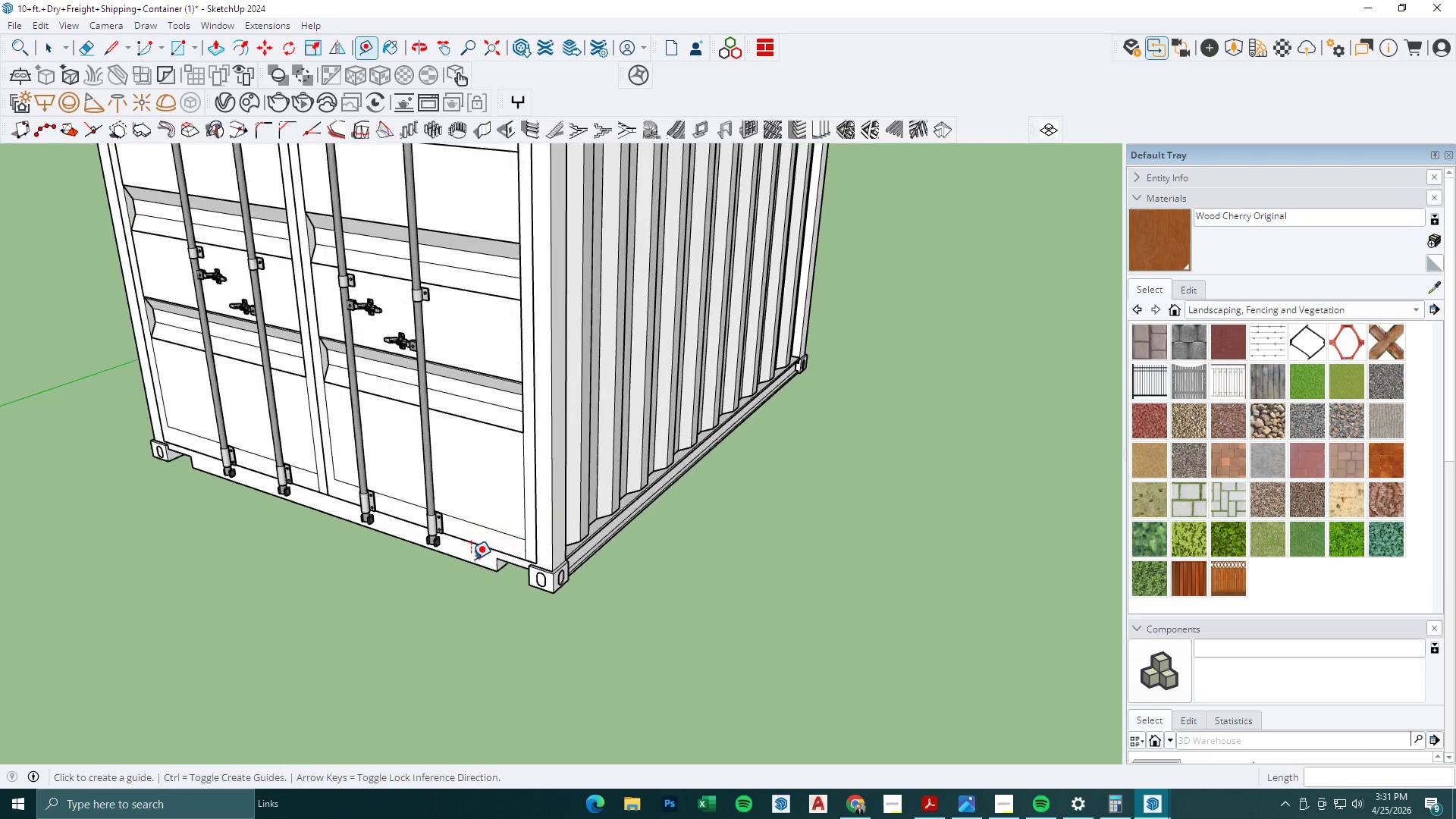 
key(Escape)
 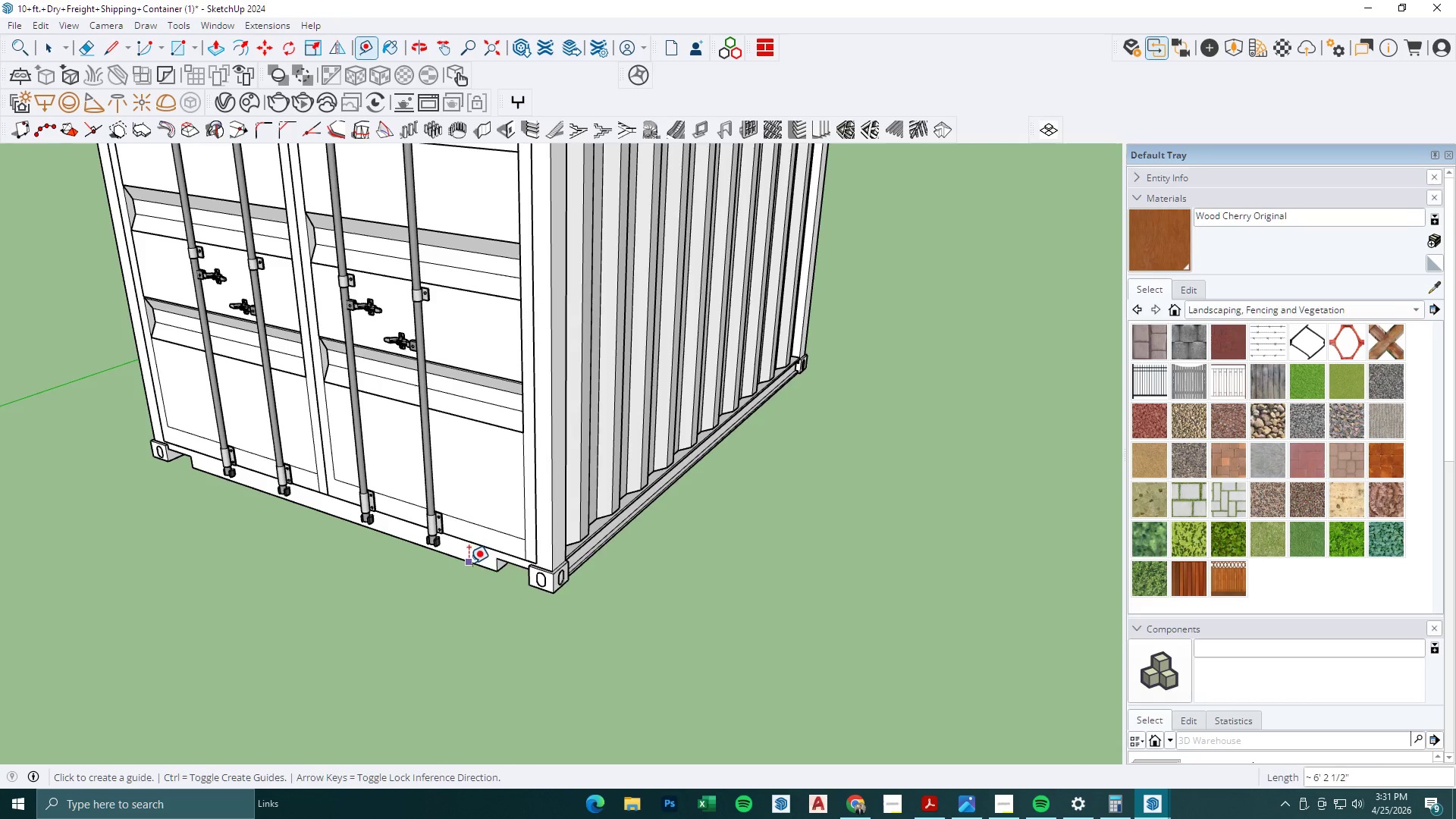 
left_click([469, 563])
 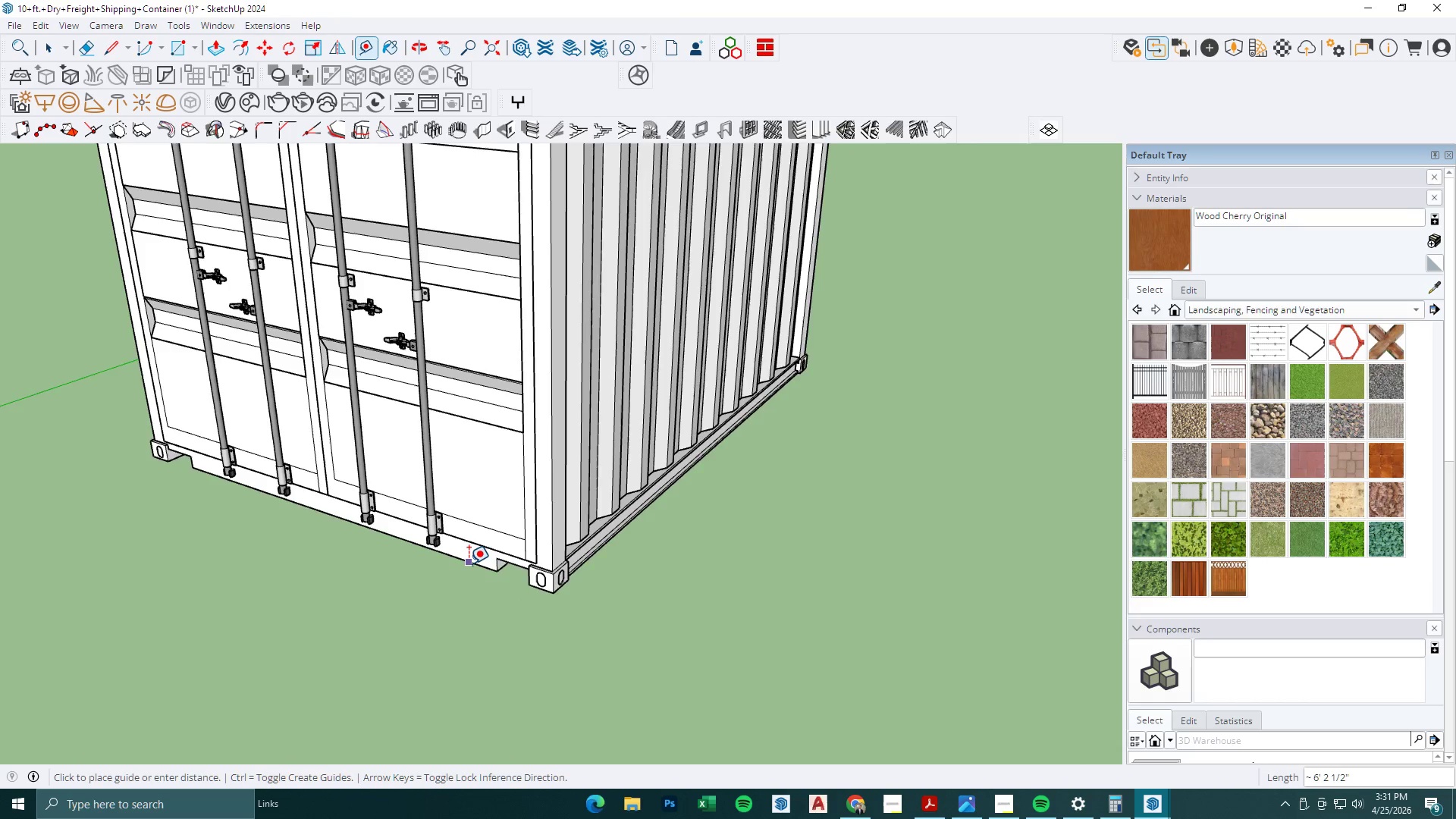 
scroll: coordinate [479, 557], scroll_direction: none, amount: 0.0
 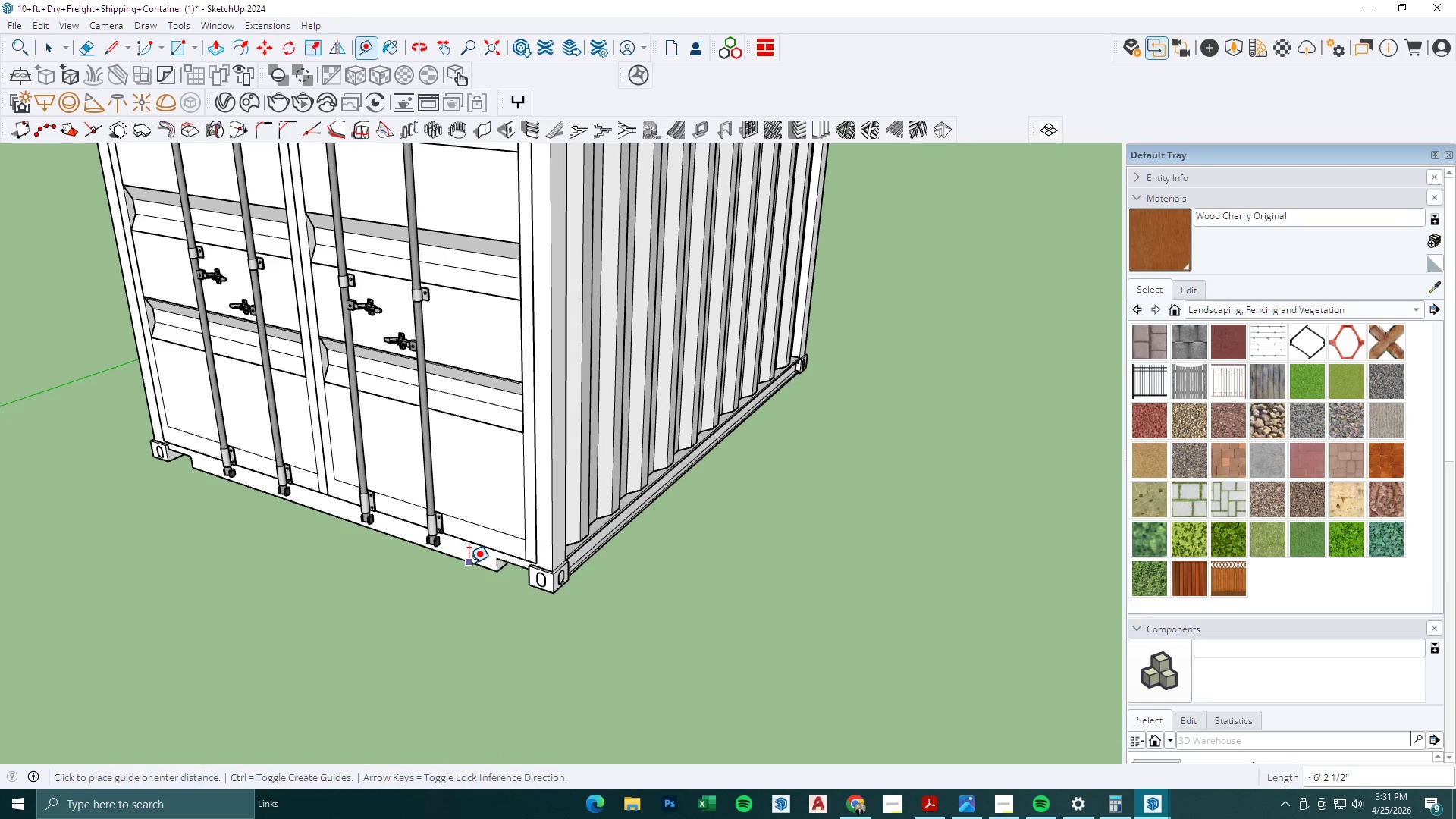 
scroll: coordinate [440, 275], scroll_direction: down, amount: 4.0
 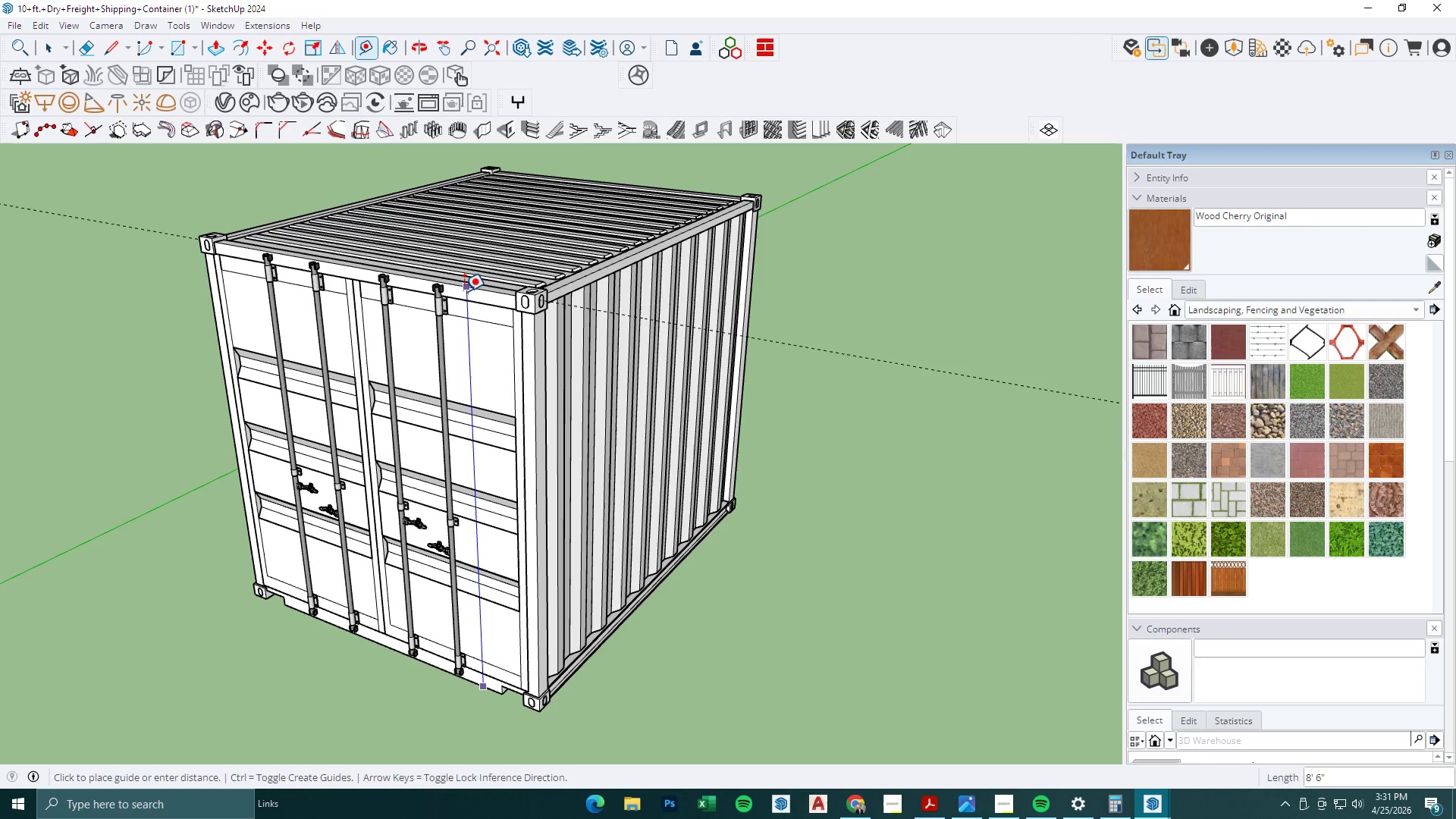 
wait(27.82)
 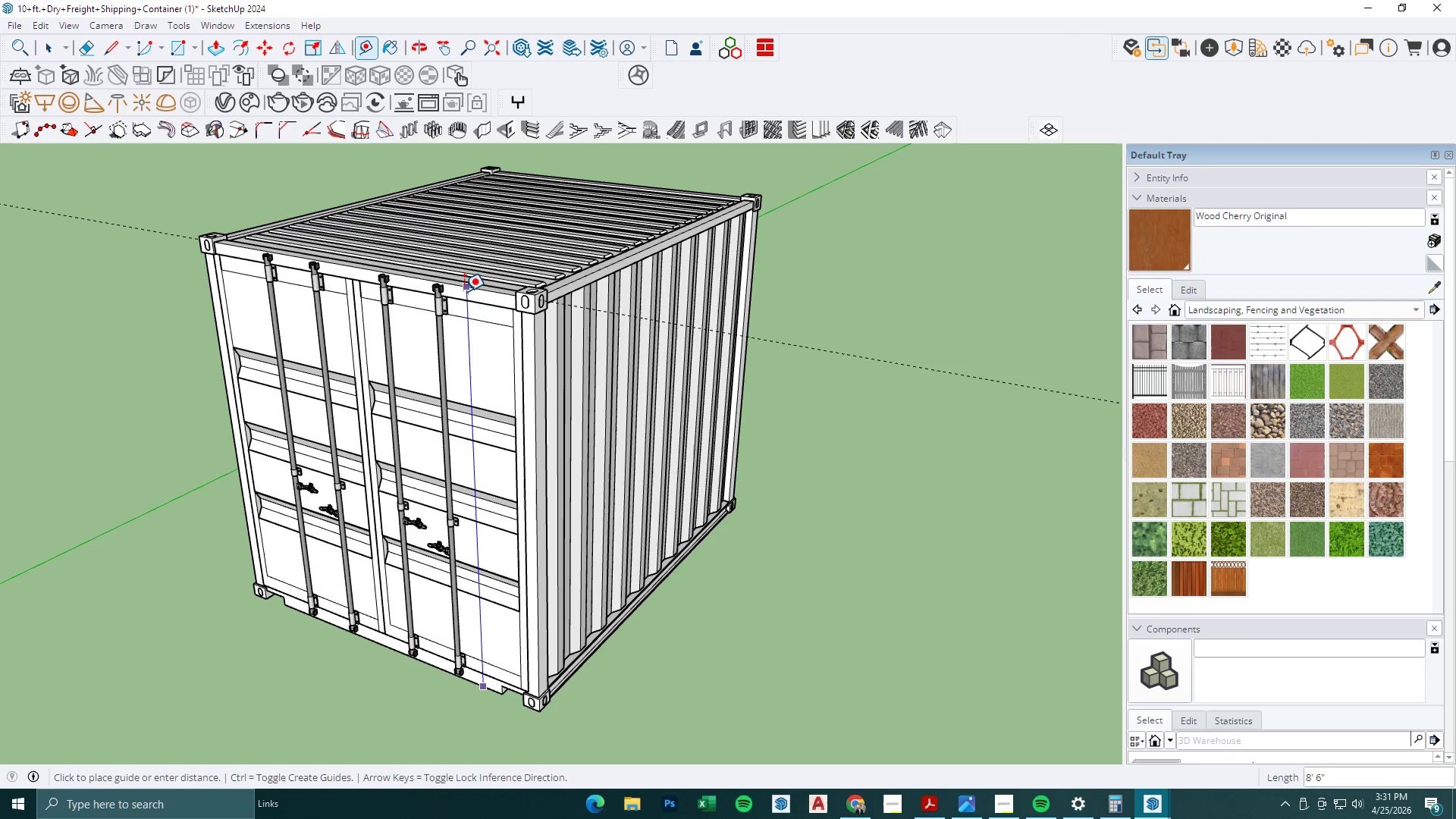 
left_click([1122, 809])
 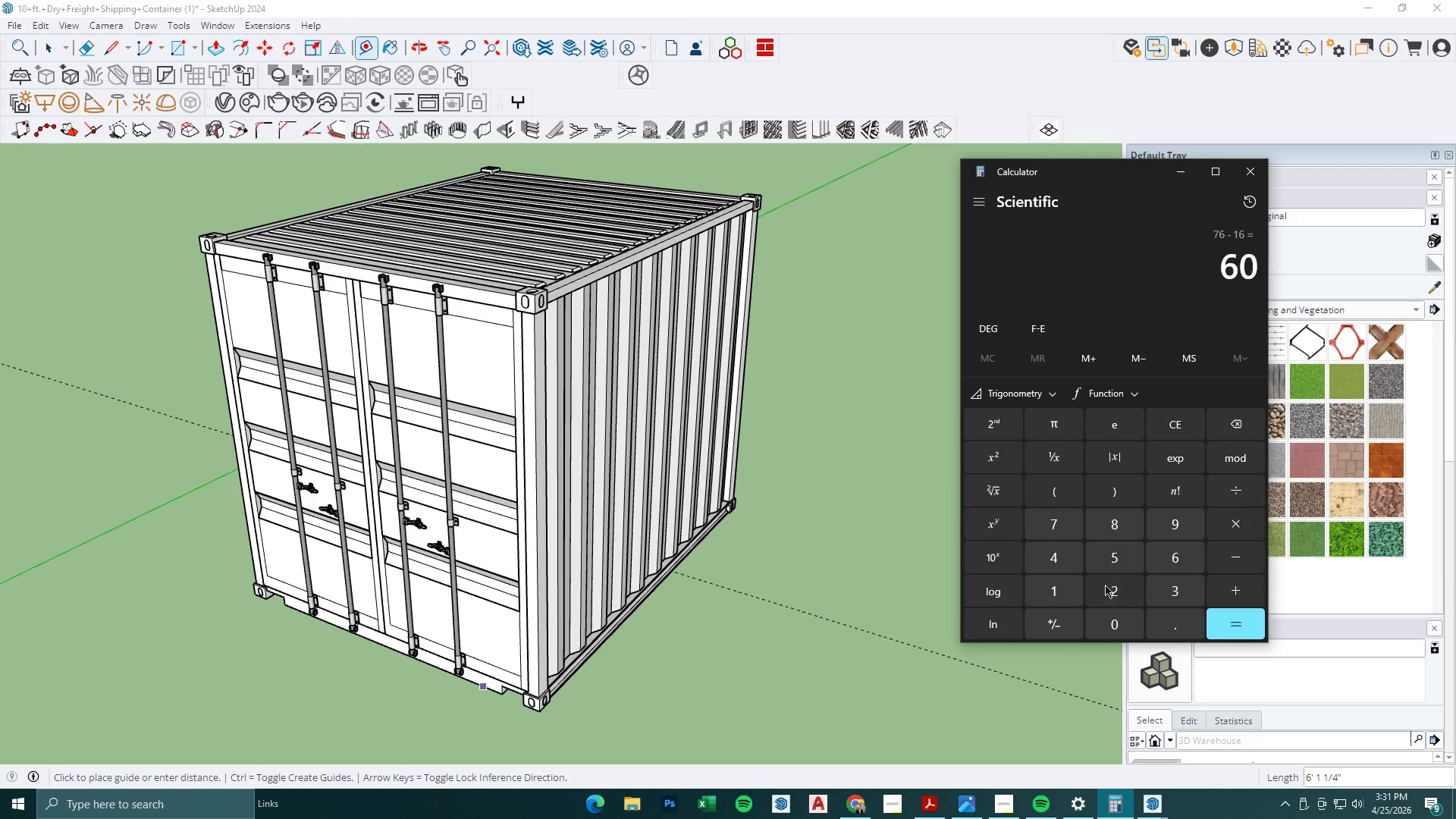 
double_click([1071, 557])
 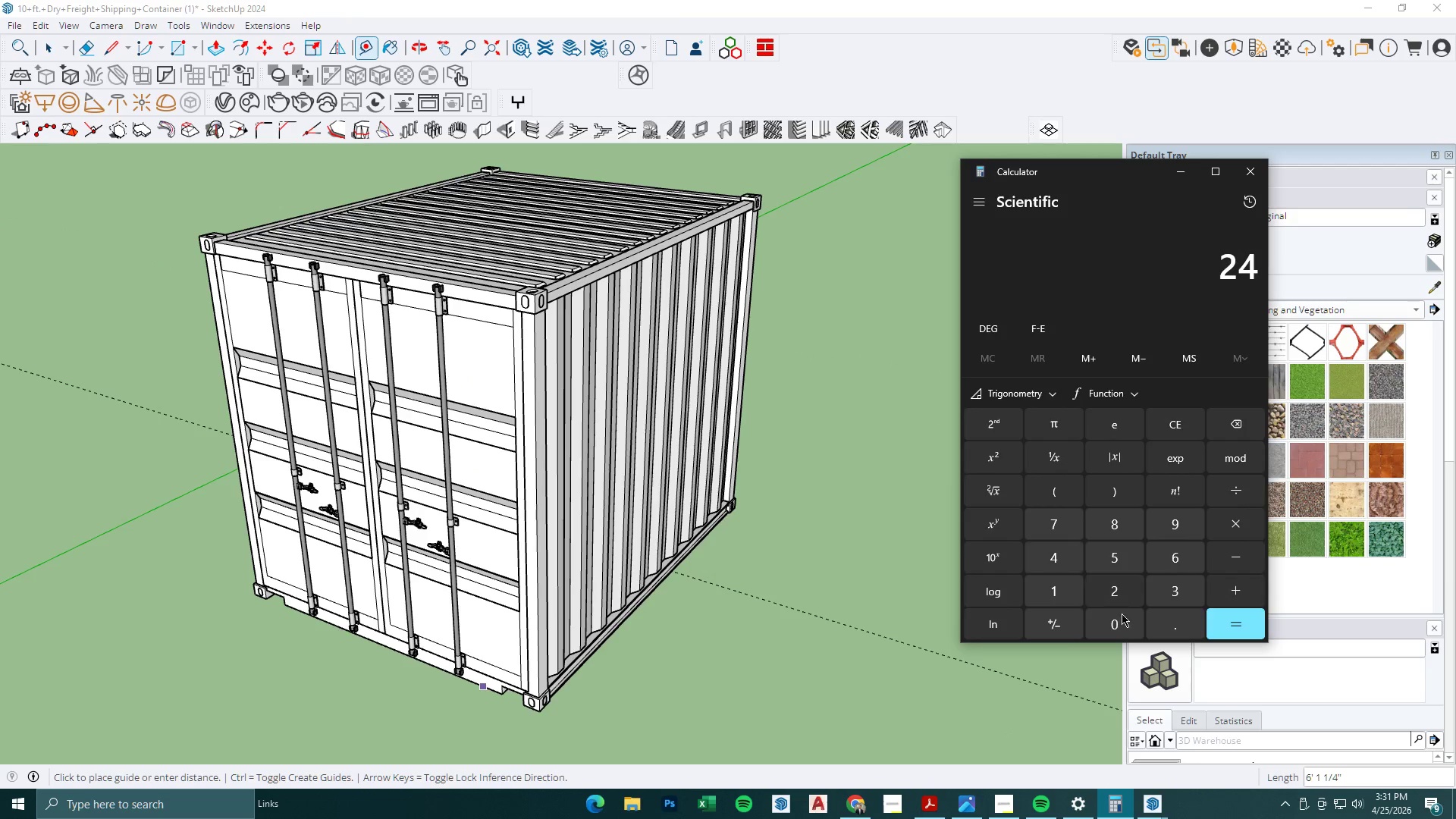 
triple_click([1134, 629])
 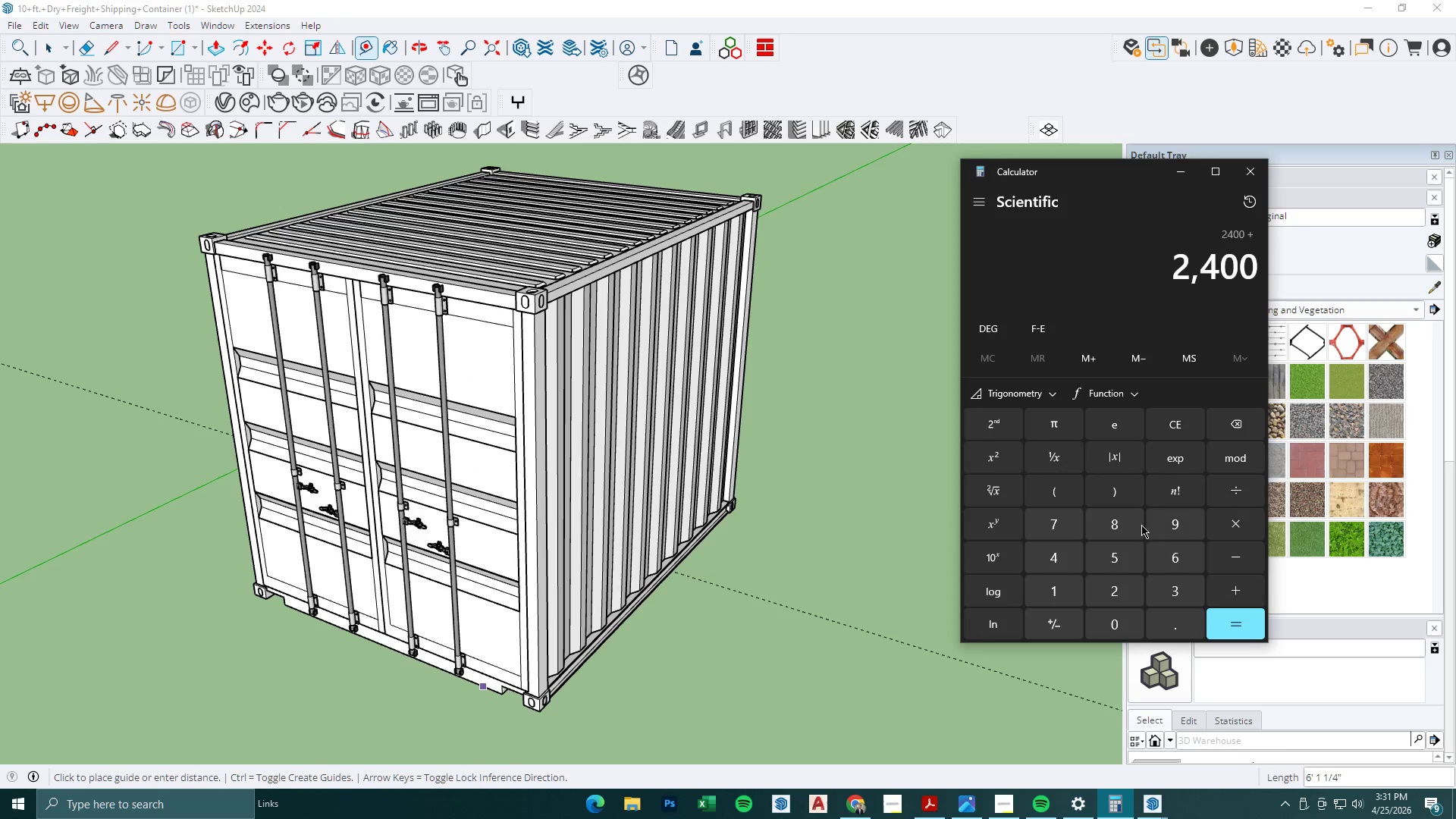 
left_click_drag(start_coordinate=[1054, 588], to_coordinate=[1061, 586])
 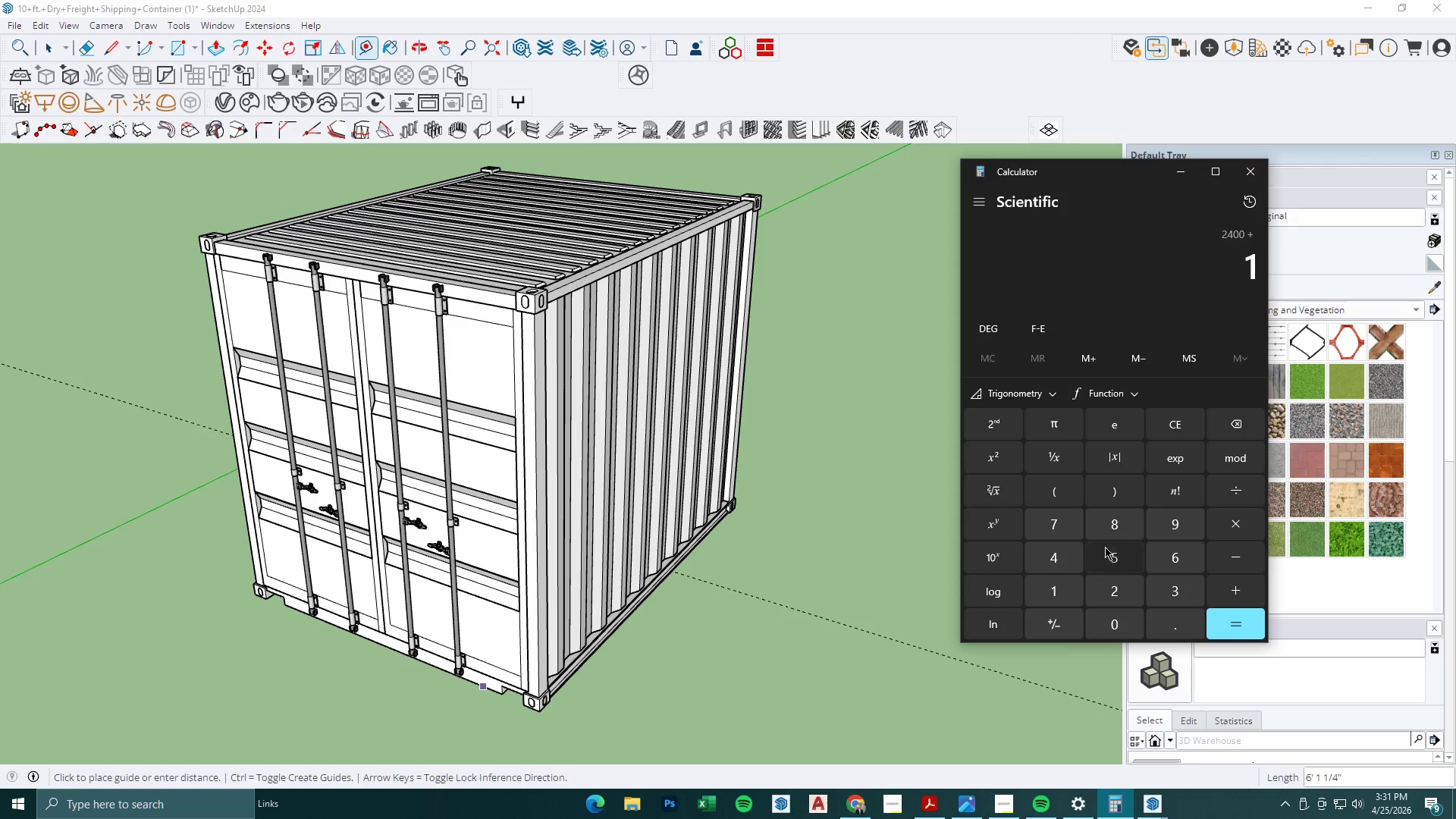 
left_click_drag(start_coordinate=[1105, 547], to_coordinate=[1110, 554])
 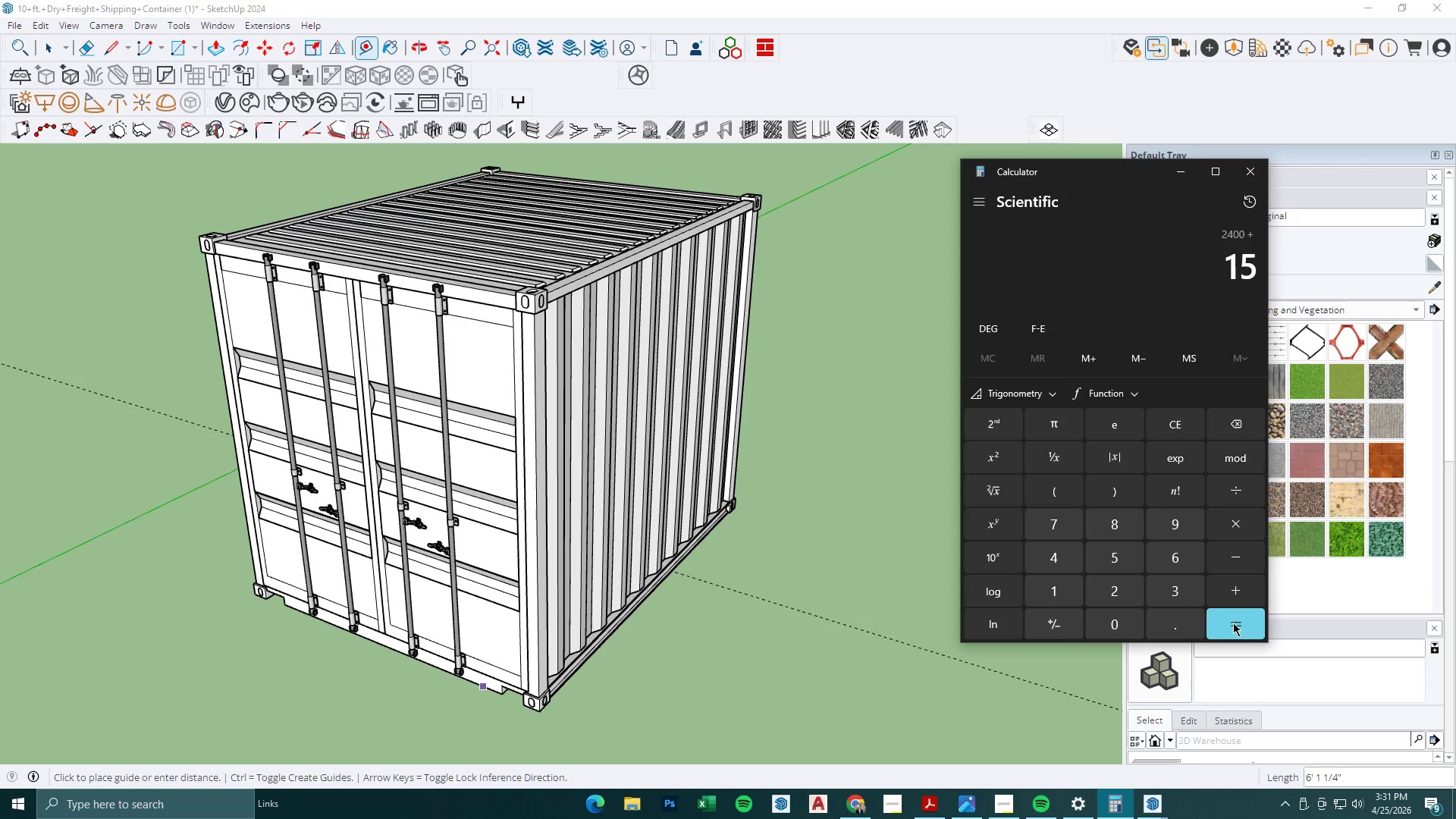 
left_click_drag(start_coordinate=[1122, 628], to_coordinate=[1128, 628])
 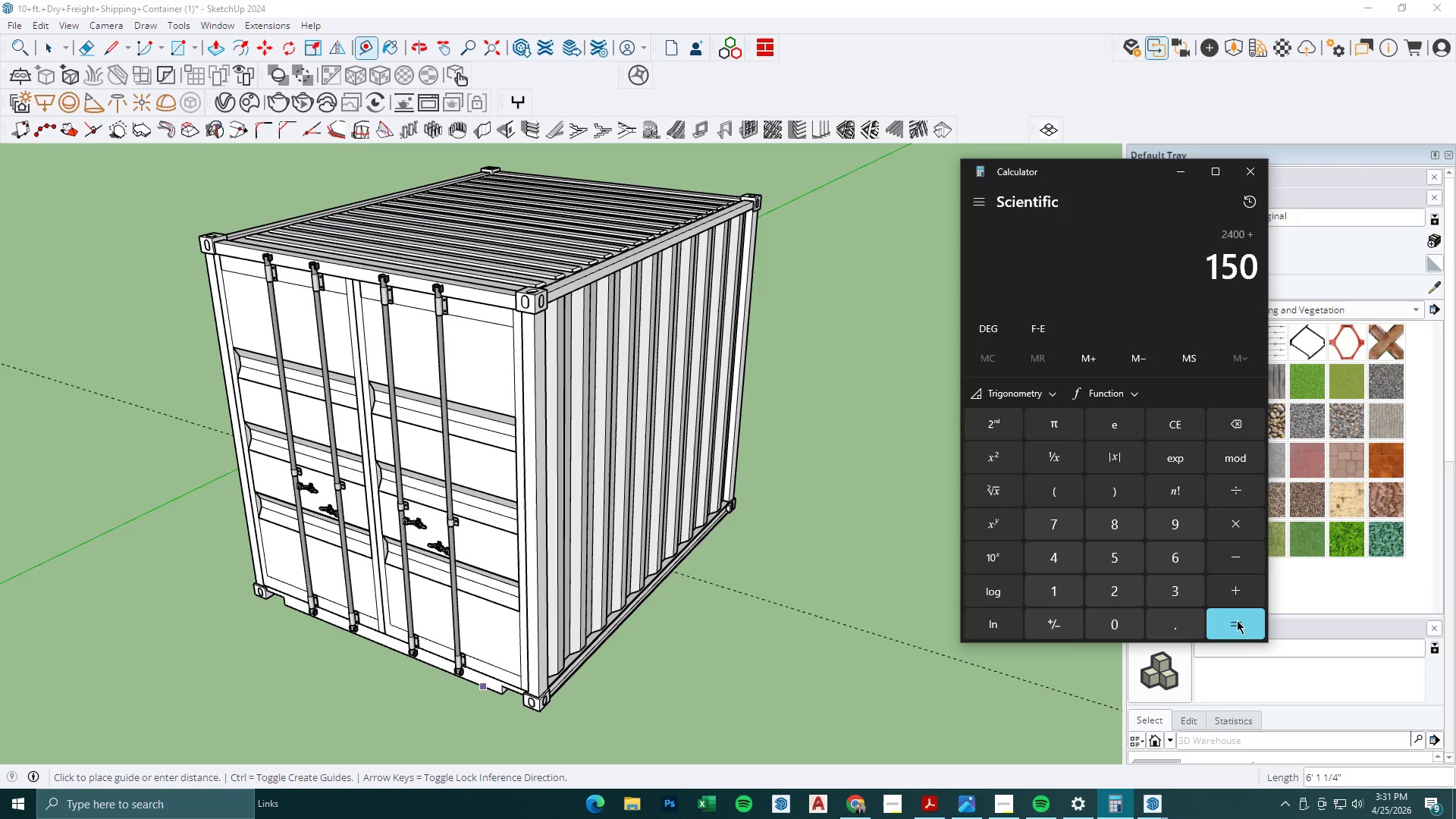 
double_click([1237, 620])
 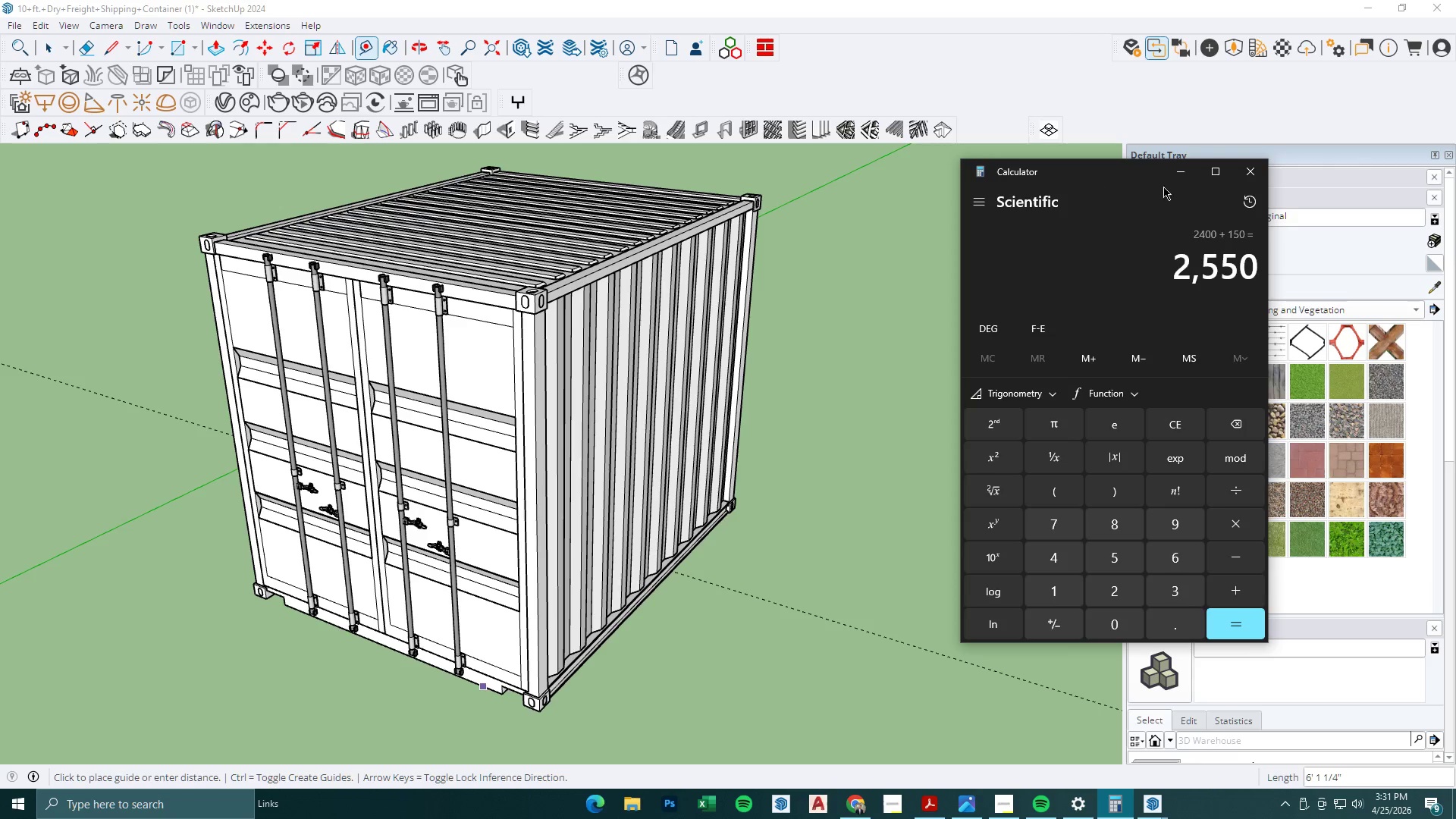 
left_click_drag(start_coordinate=[1172, 174], to_coordinate=[1176, 174])
 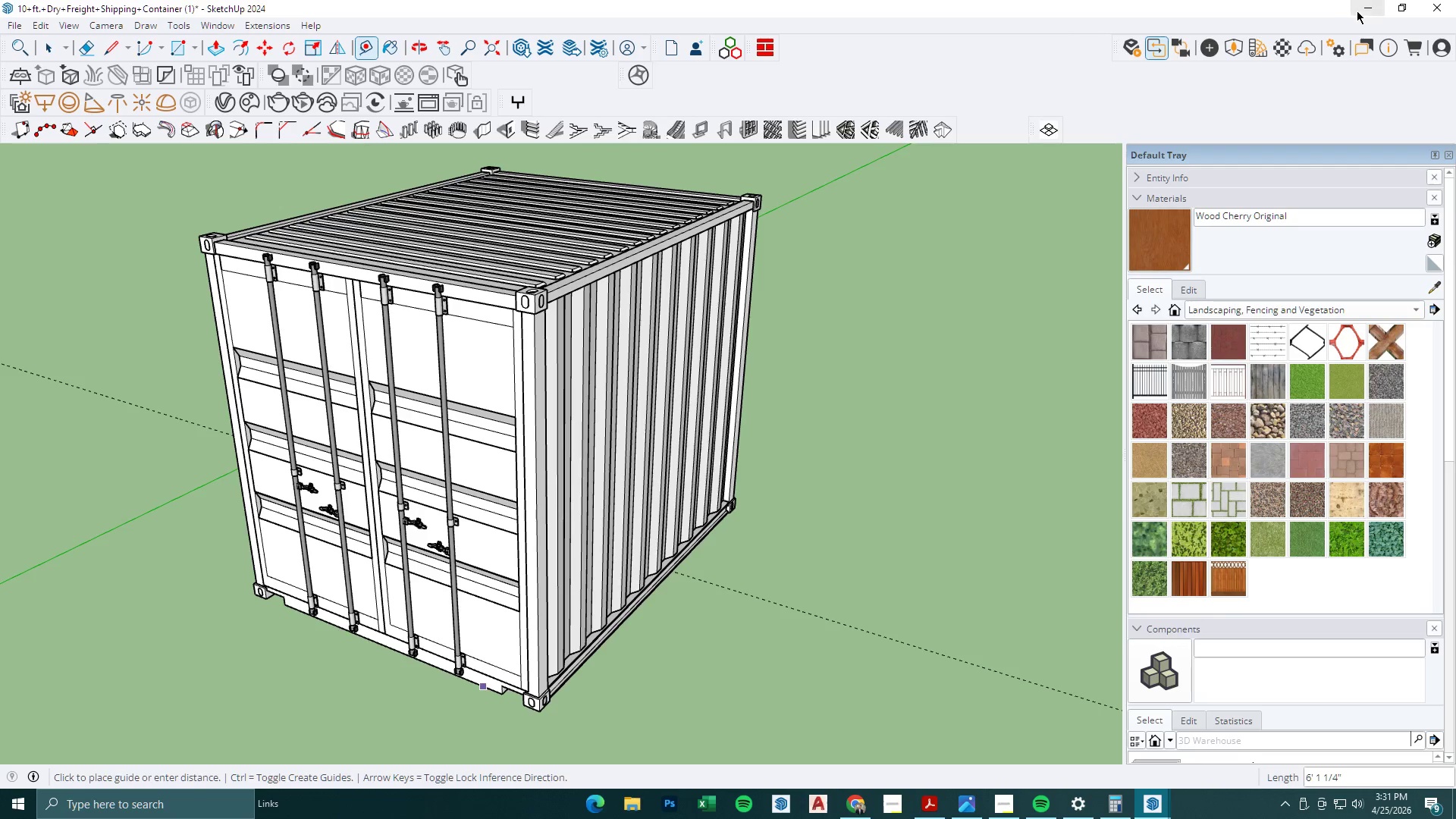 
left_click([1359, 8])
 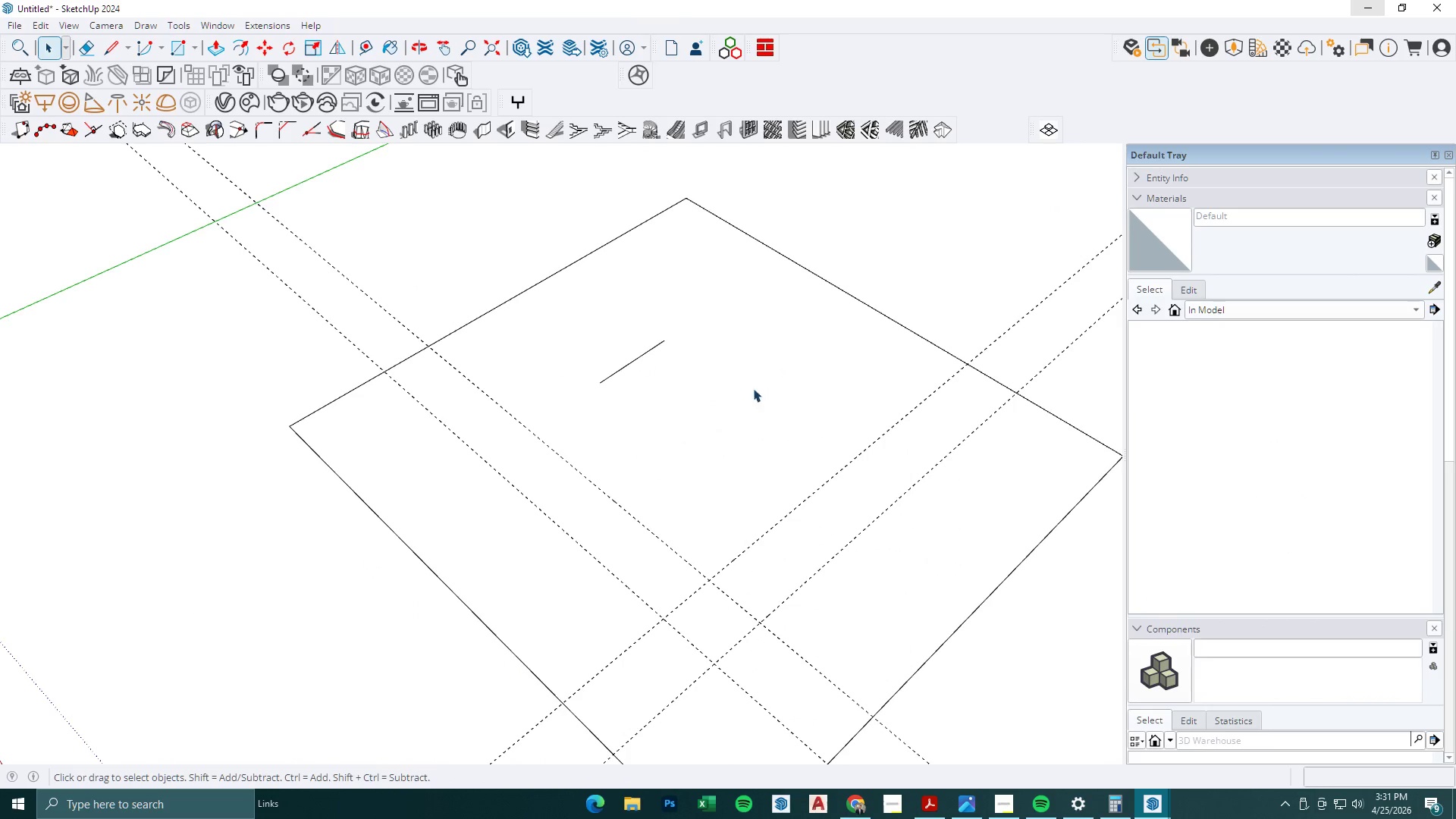 
key(L)
 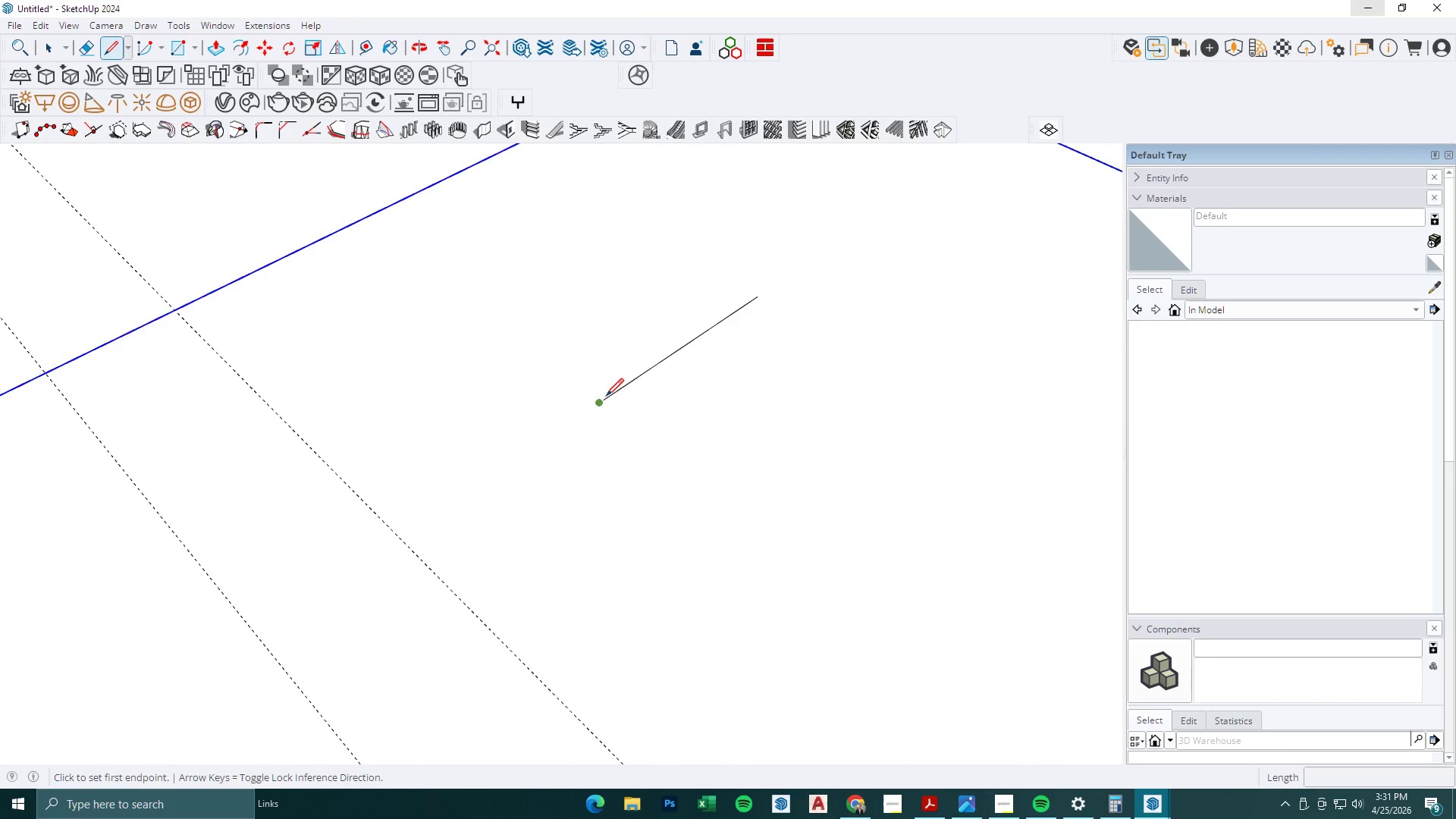 
scroll: coordinate [619, 384], scroll_direction: up, amount: 9.0
 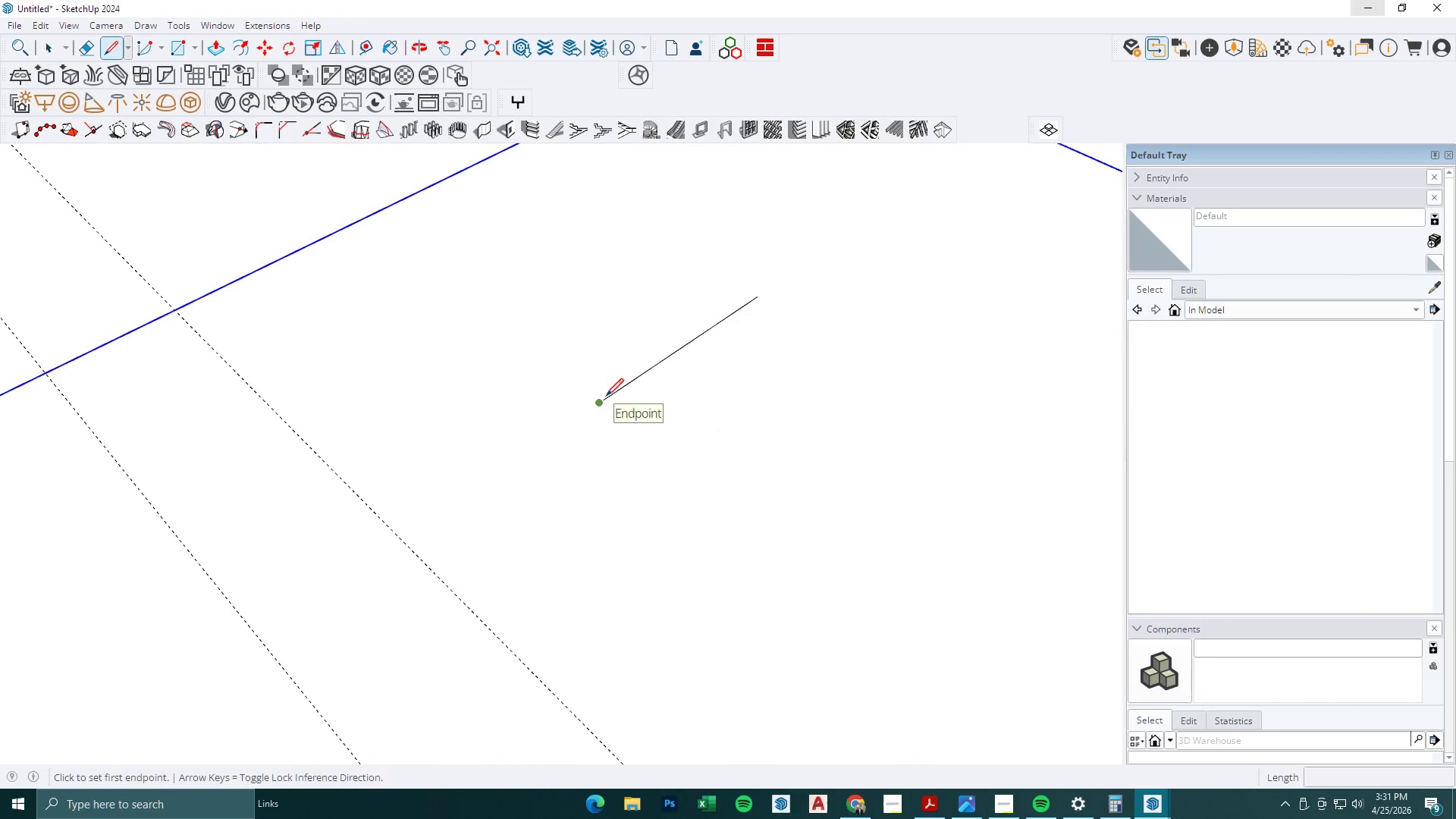 
left_click([606, 396])
 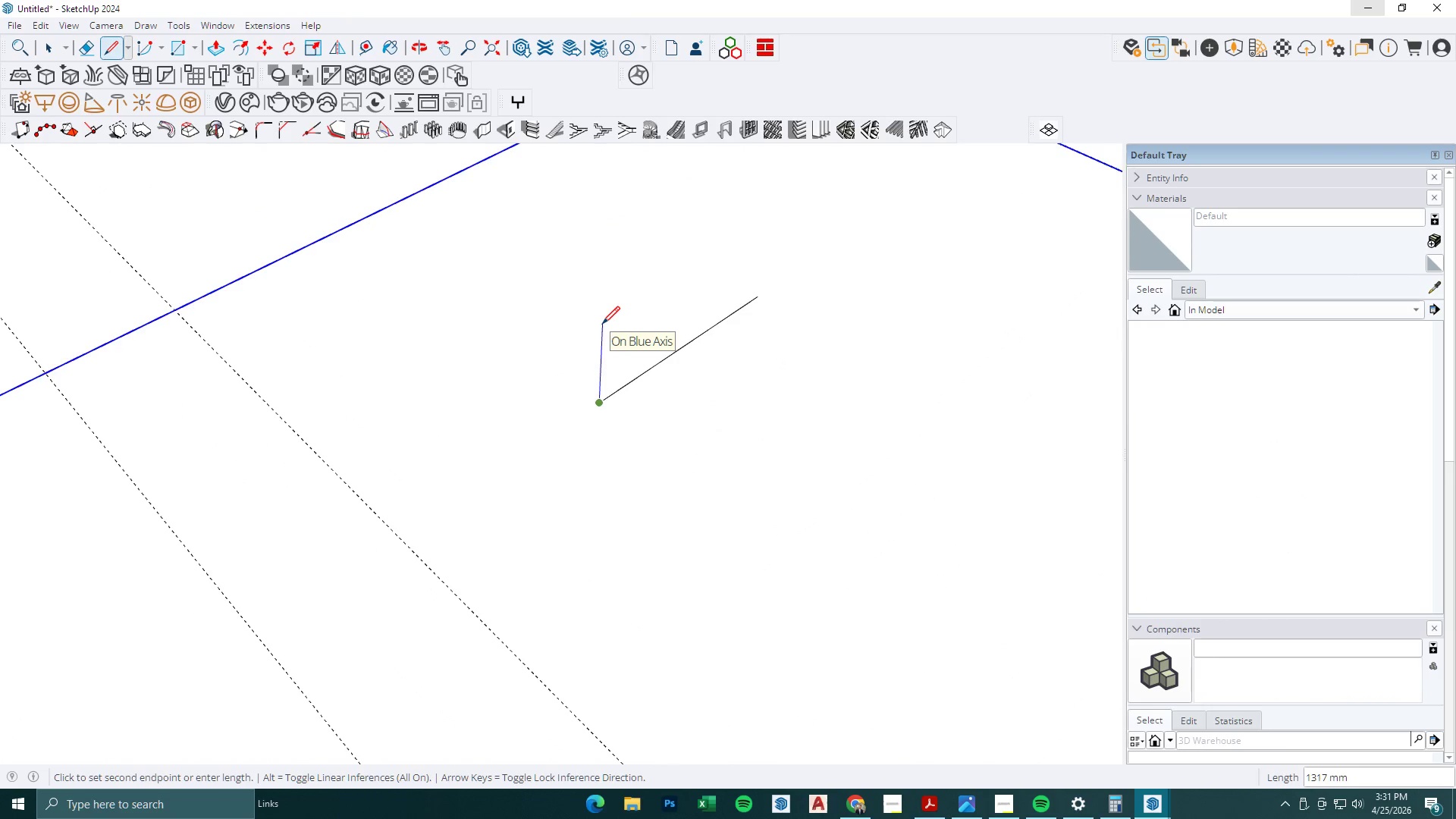 
key(Numpad2)
 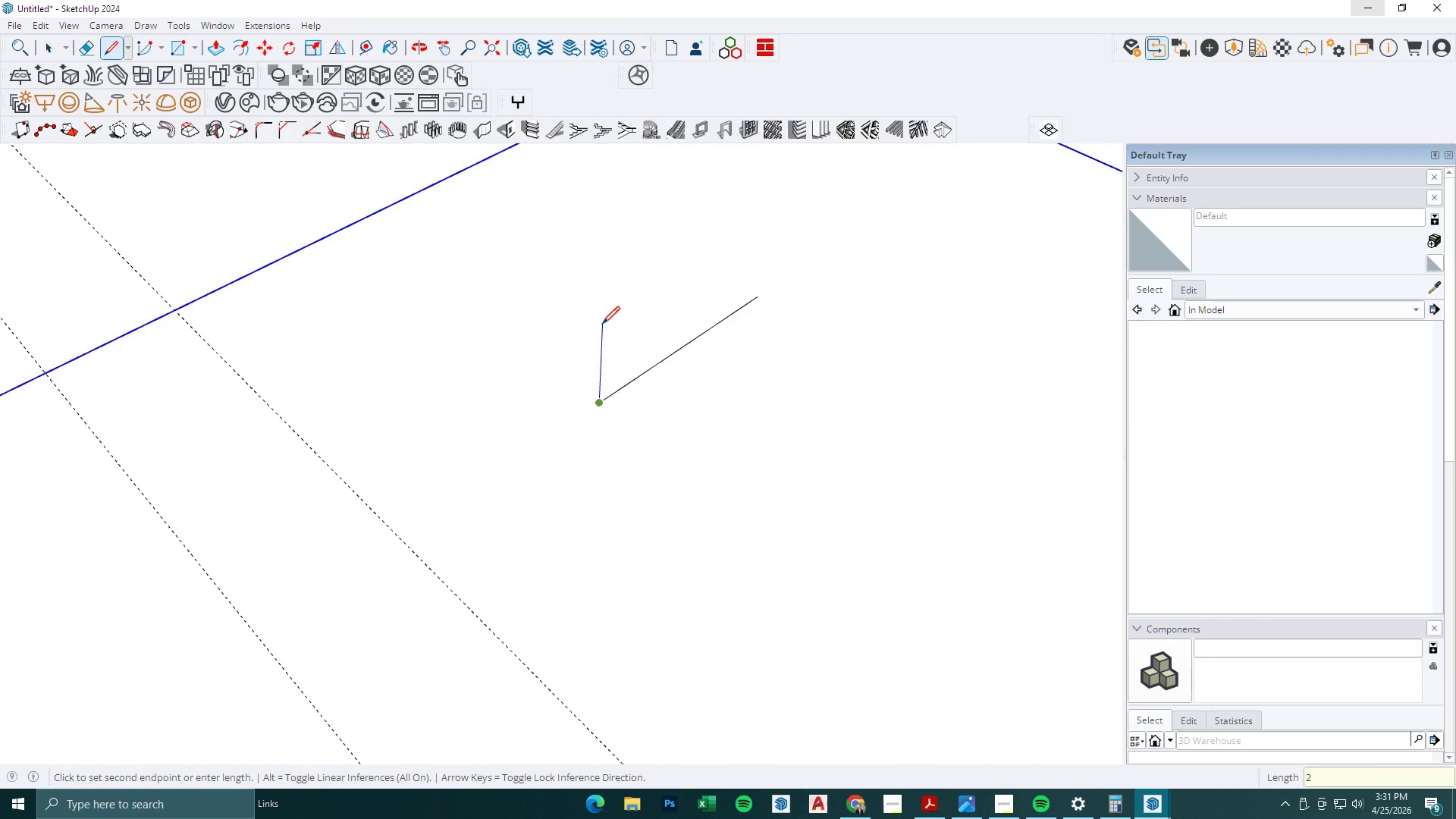 
key(Numpad5)
 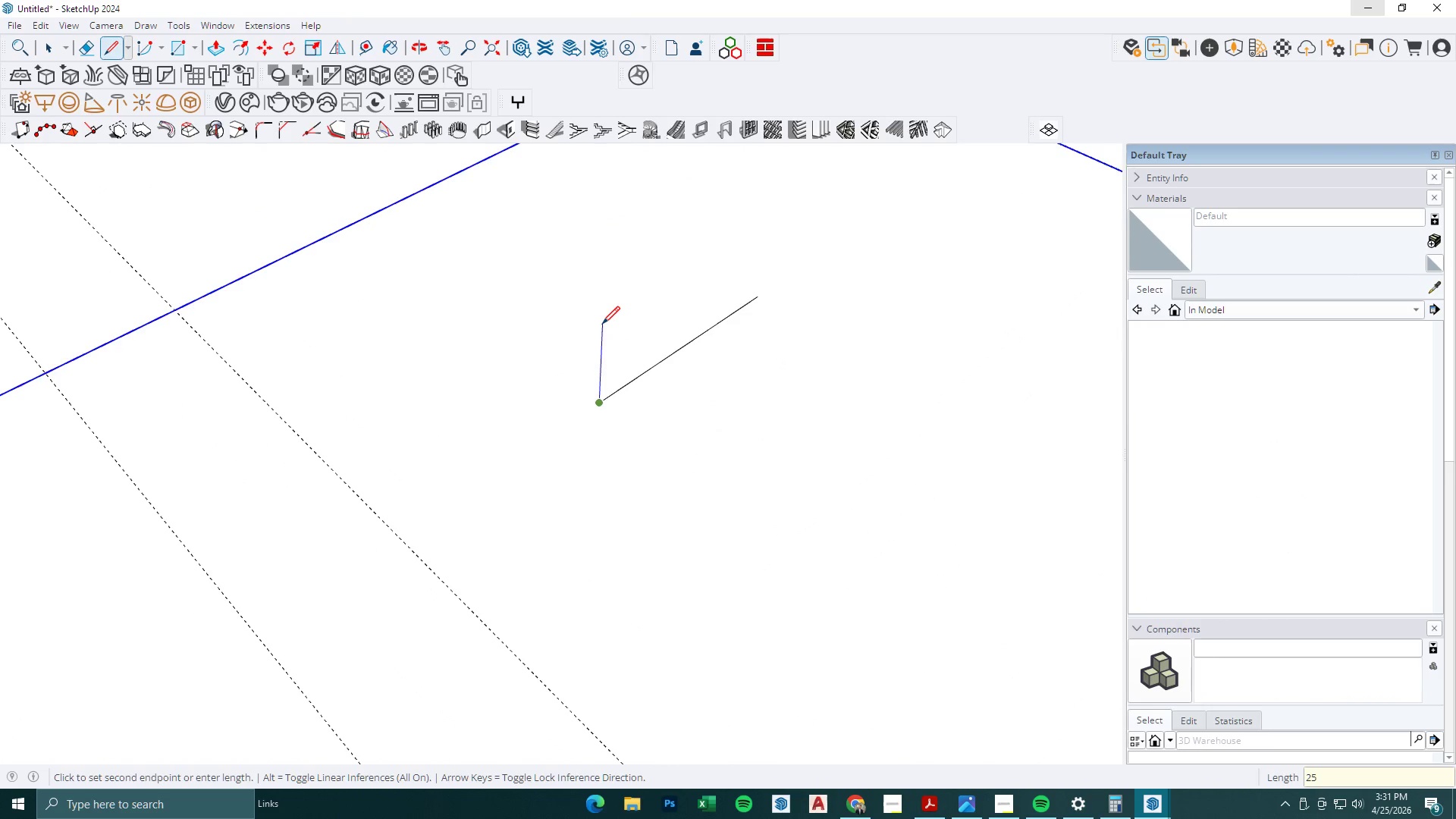 
key(Numpad5)
 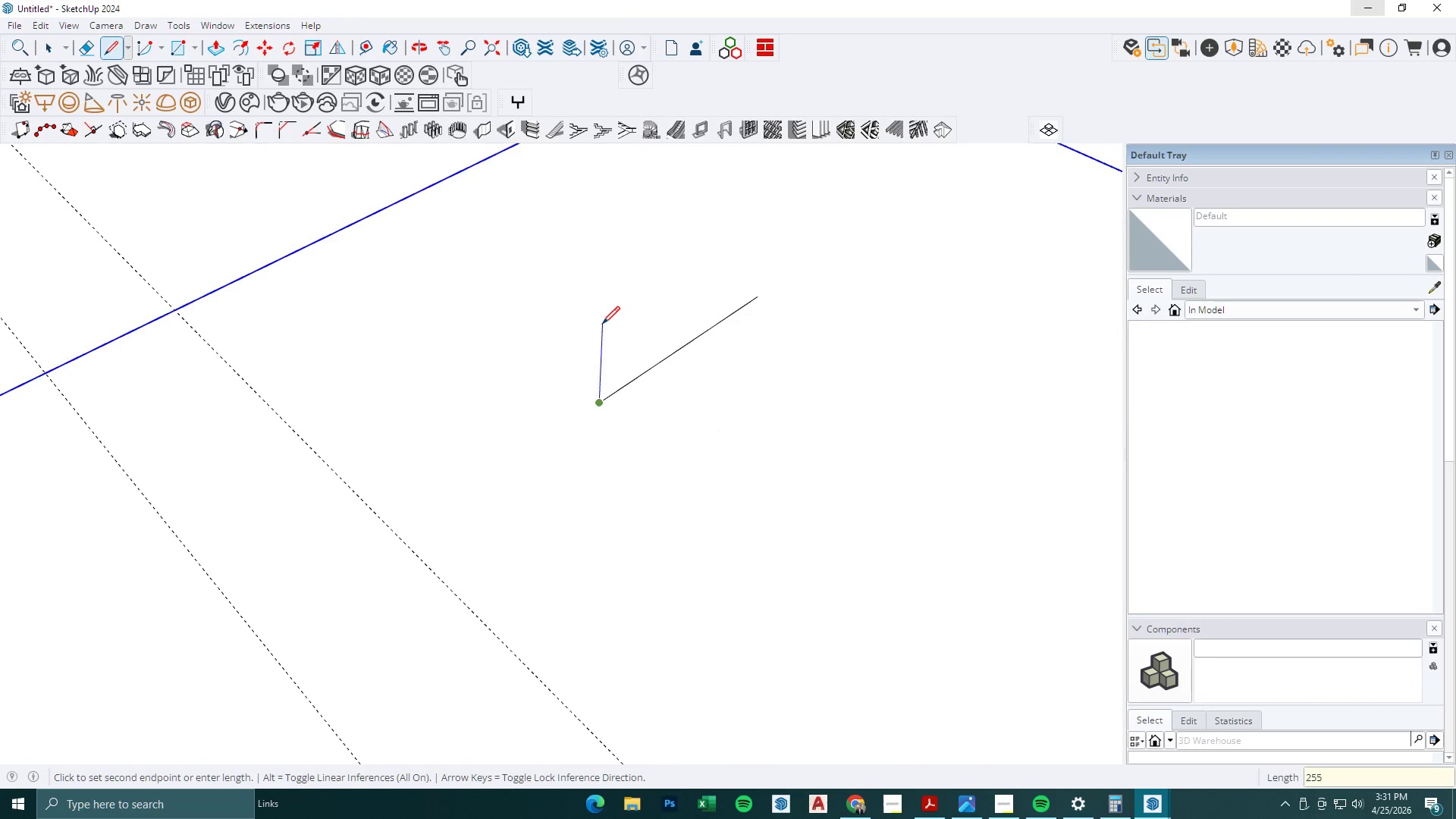 
key(Numpad0)
 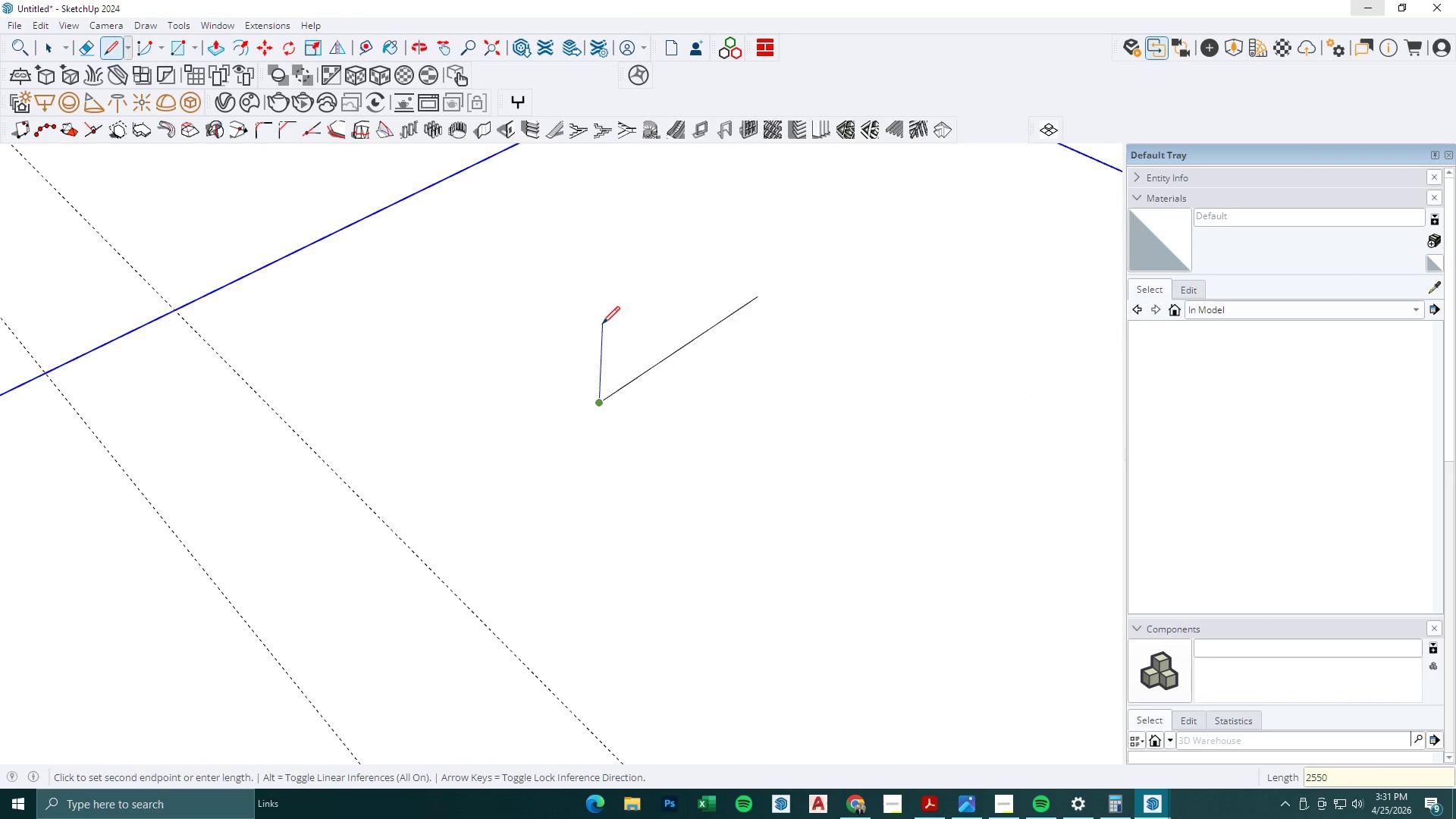 
key(NumpadEnter)
 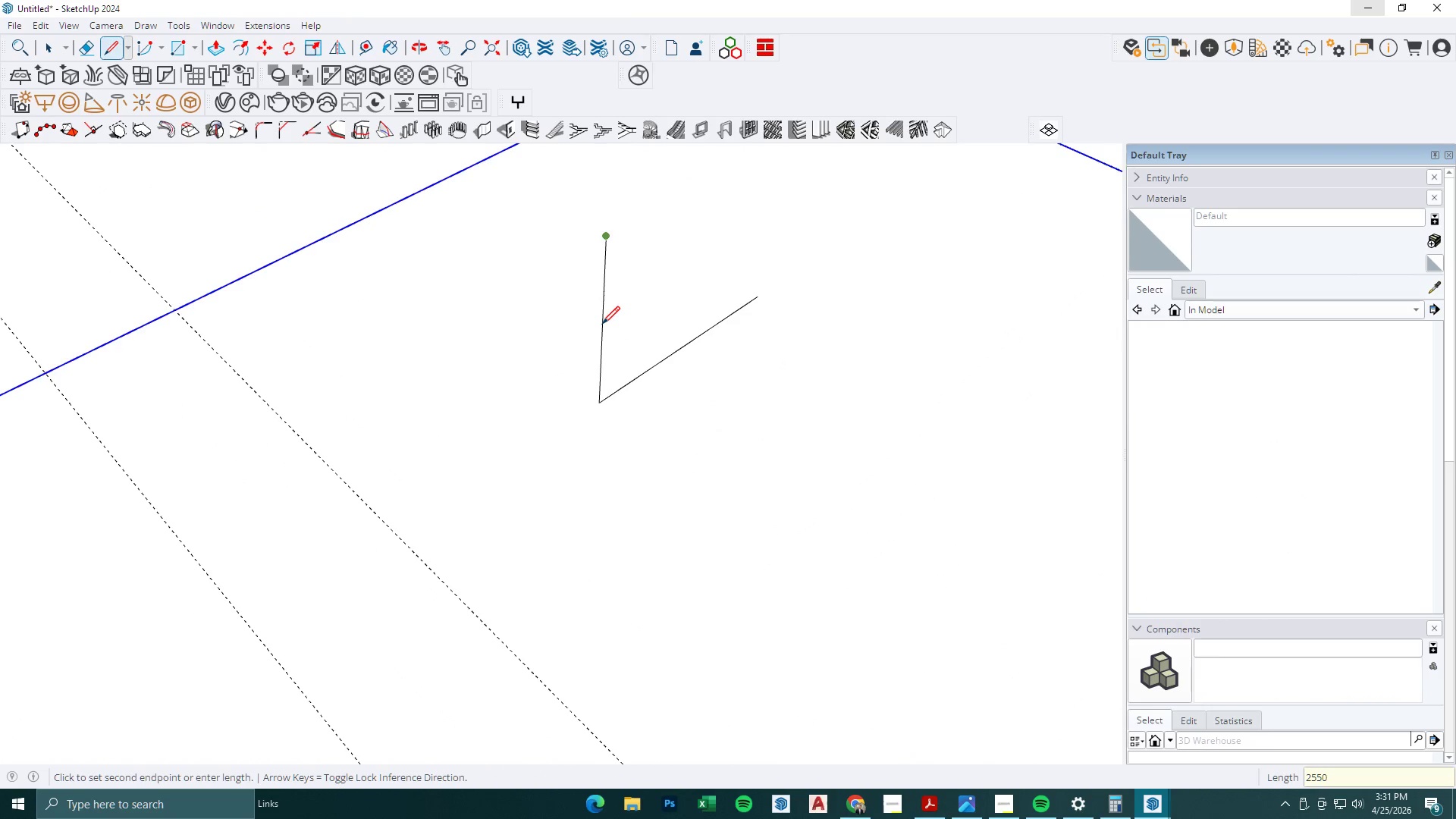 
scroll: coordinate [601, 324], scroll_direction: down, amount: 4.0
 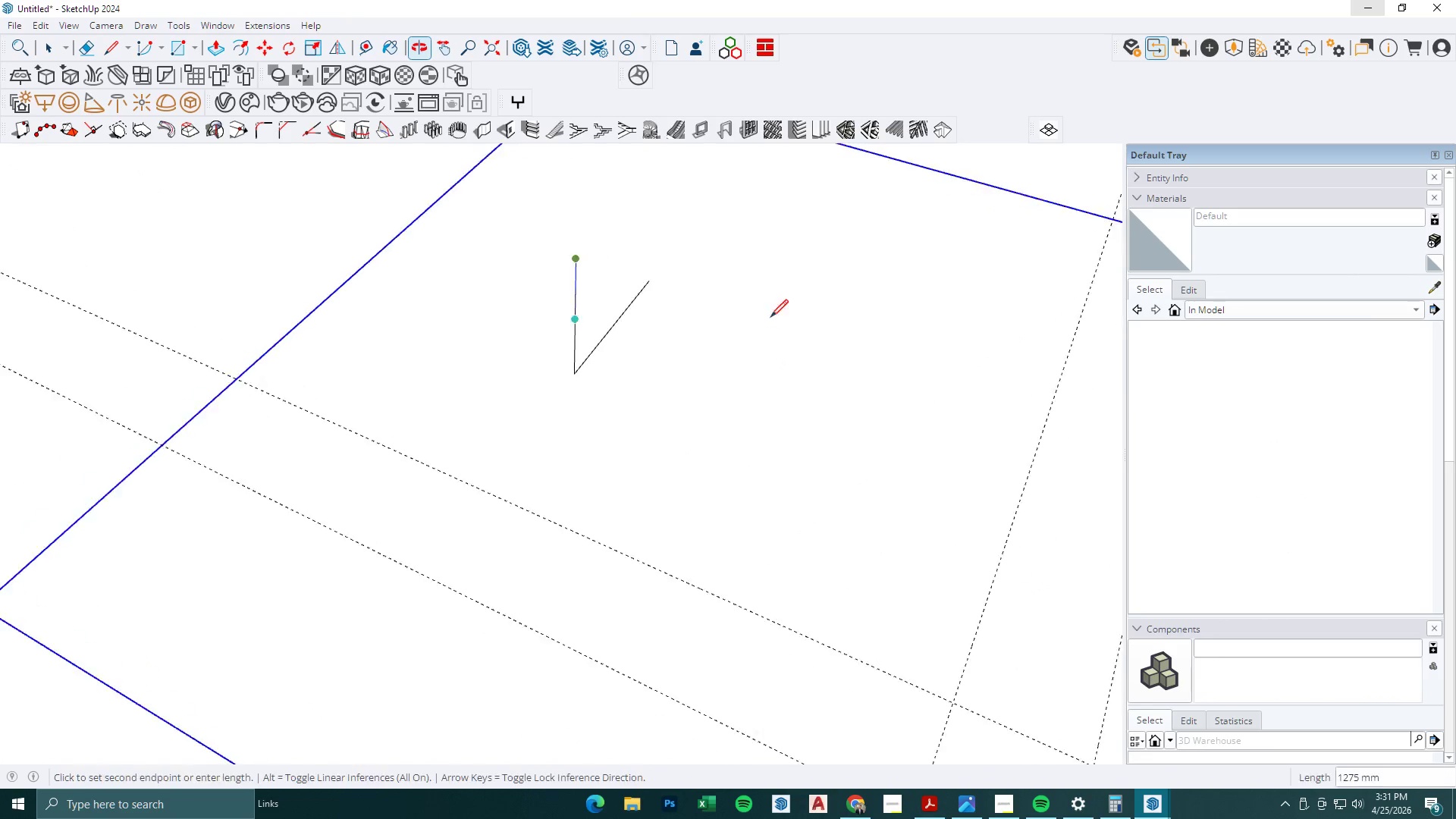 
key(Escape)
 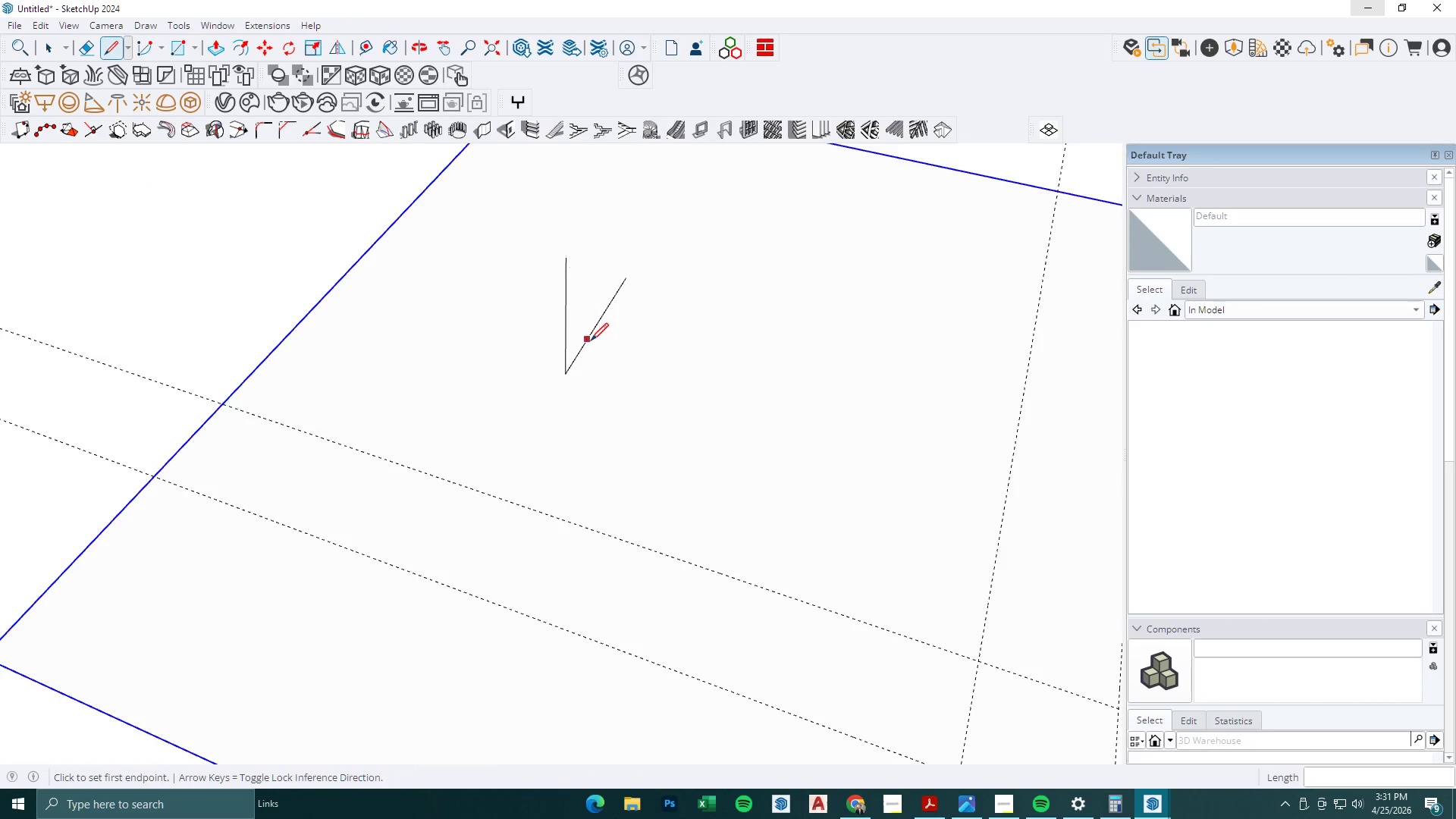 
key(Escape)
 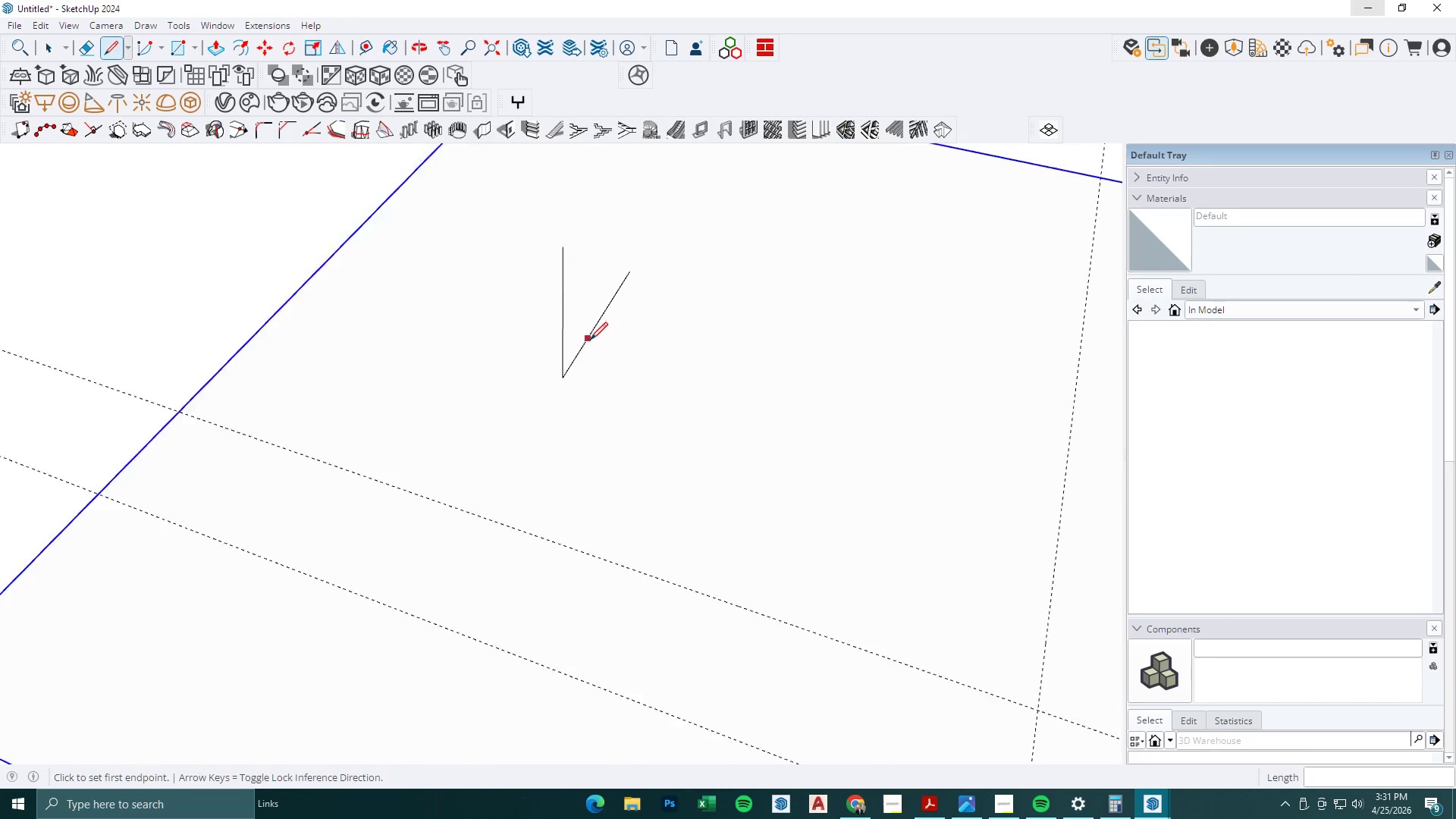 
key(Escape)
 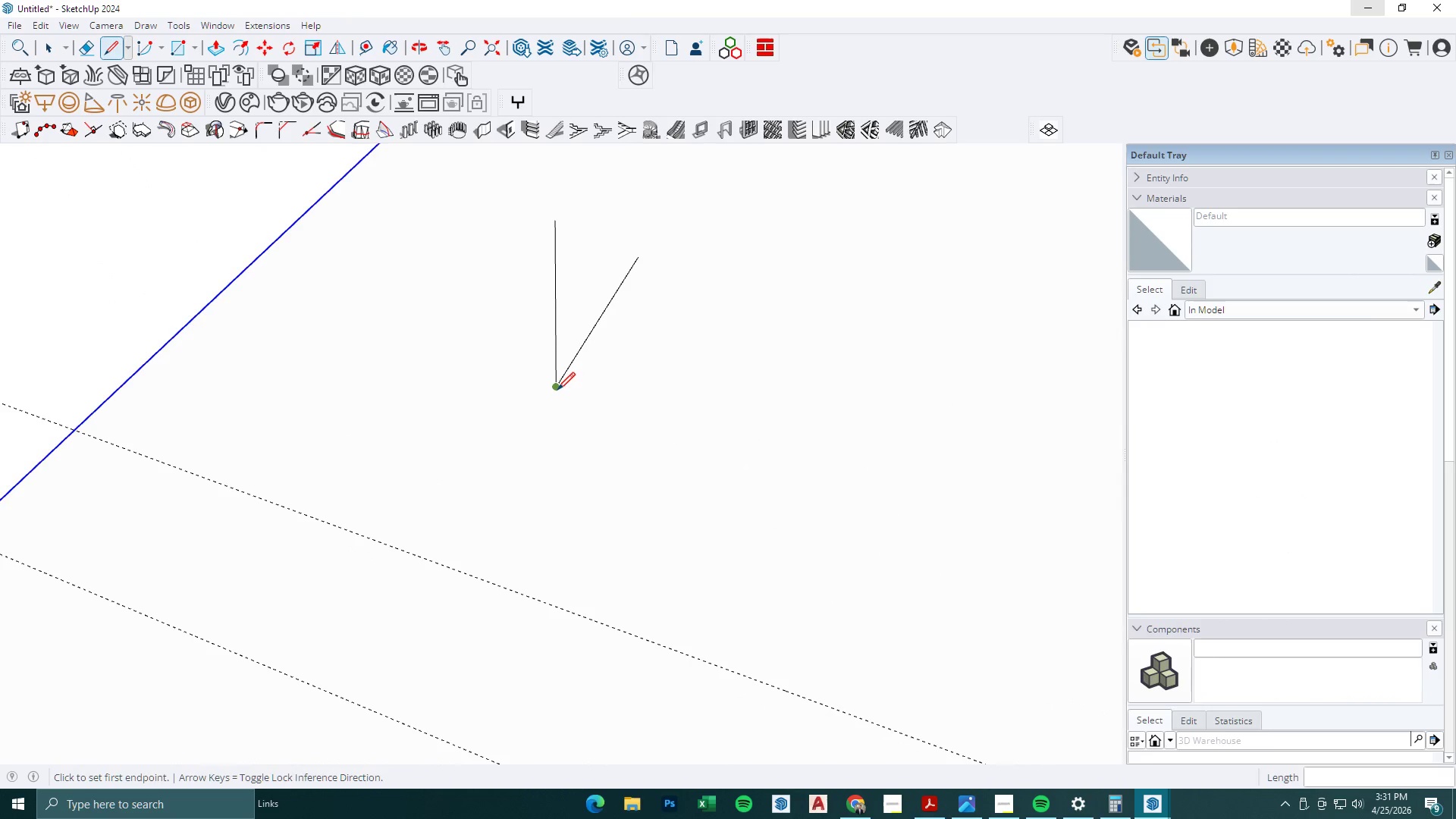 
scroll: coordinate [590, 340], scroll_direction: up, amount: 3.0
 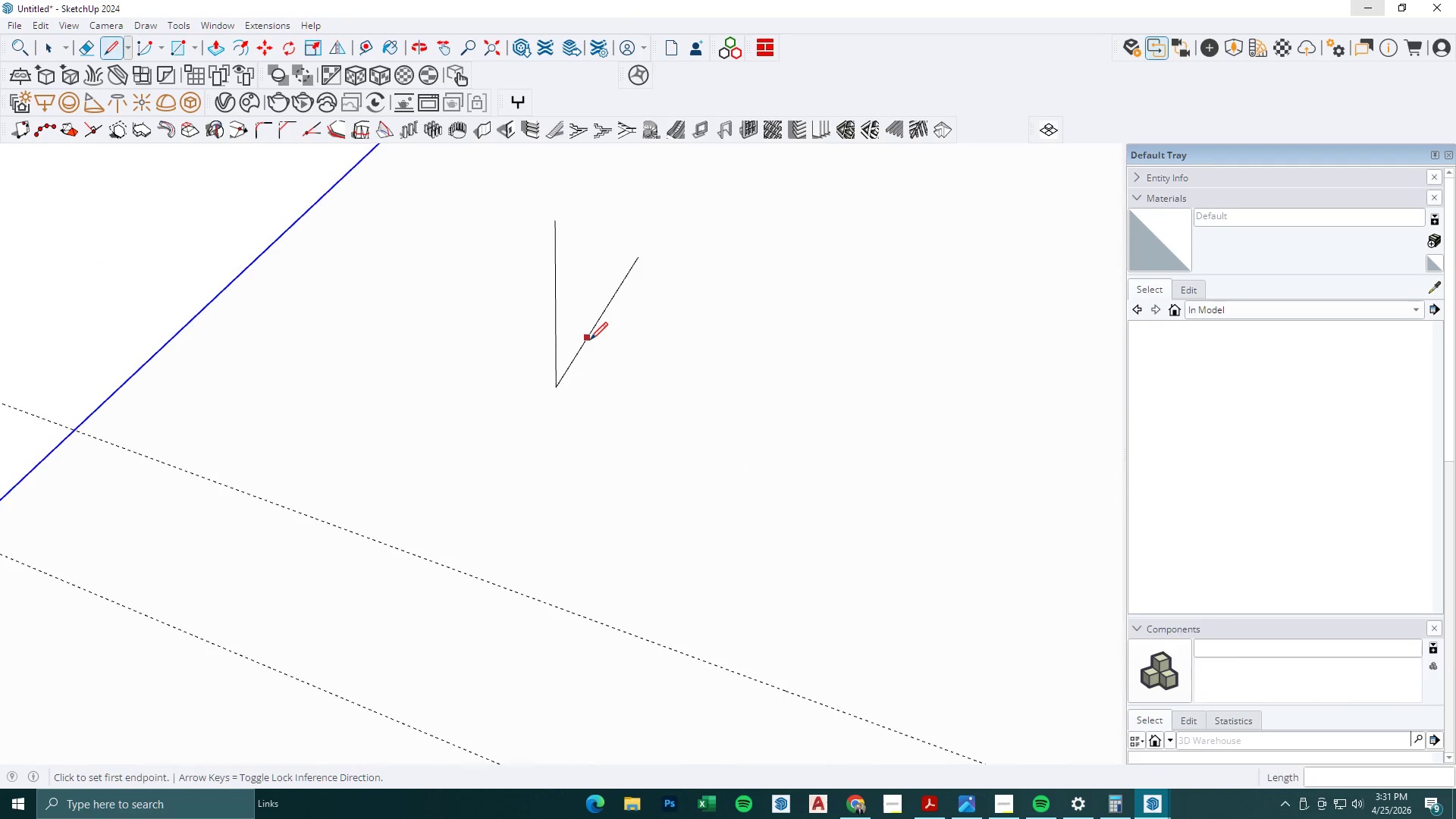 
left_click([557, 390])
 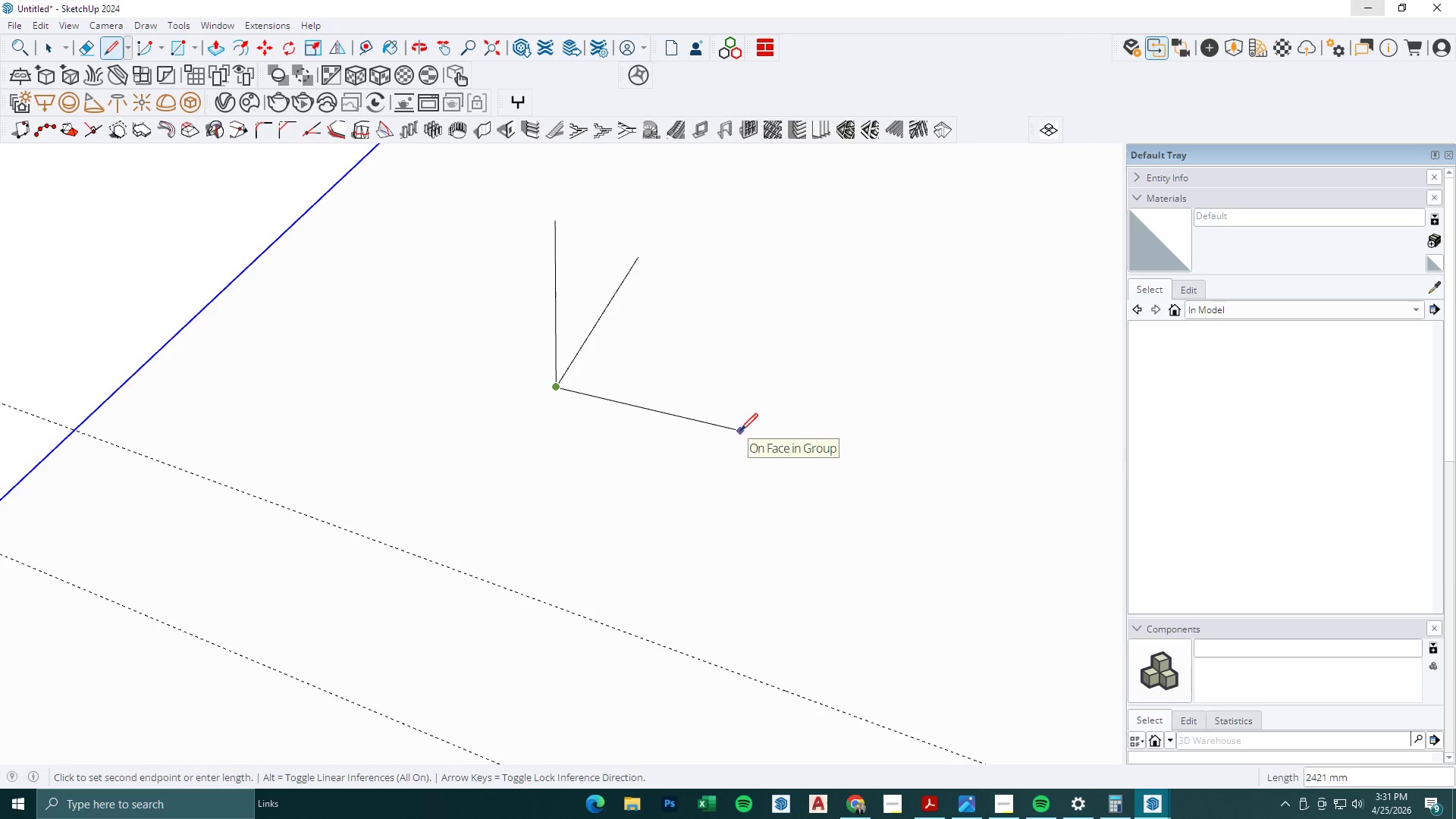 
key(Escape)
 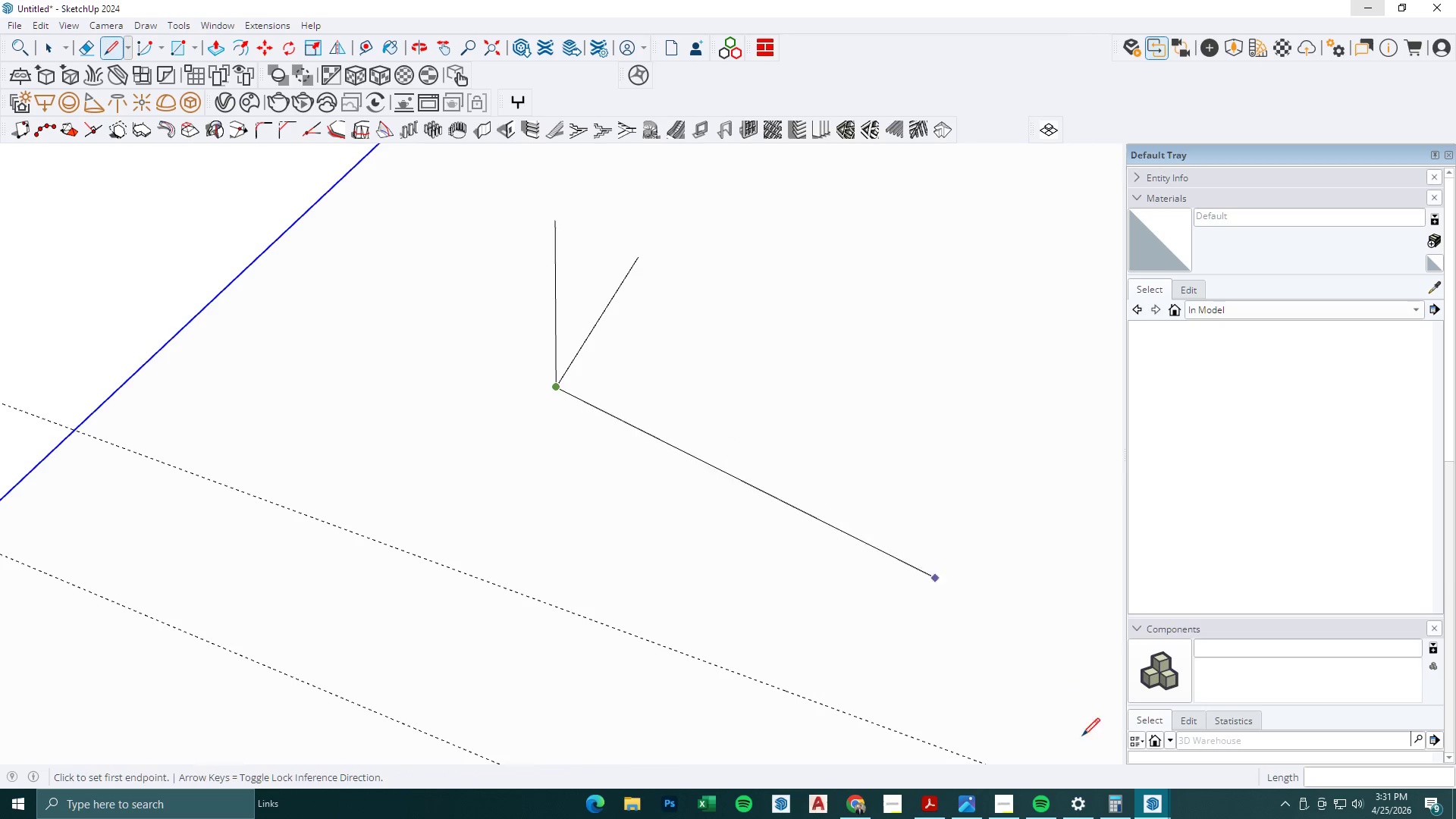 
key(Escape)
 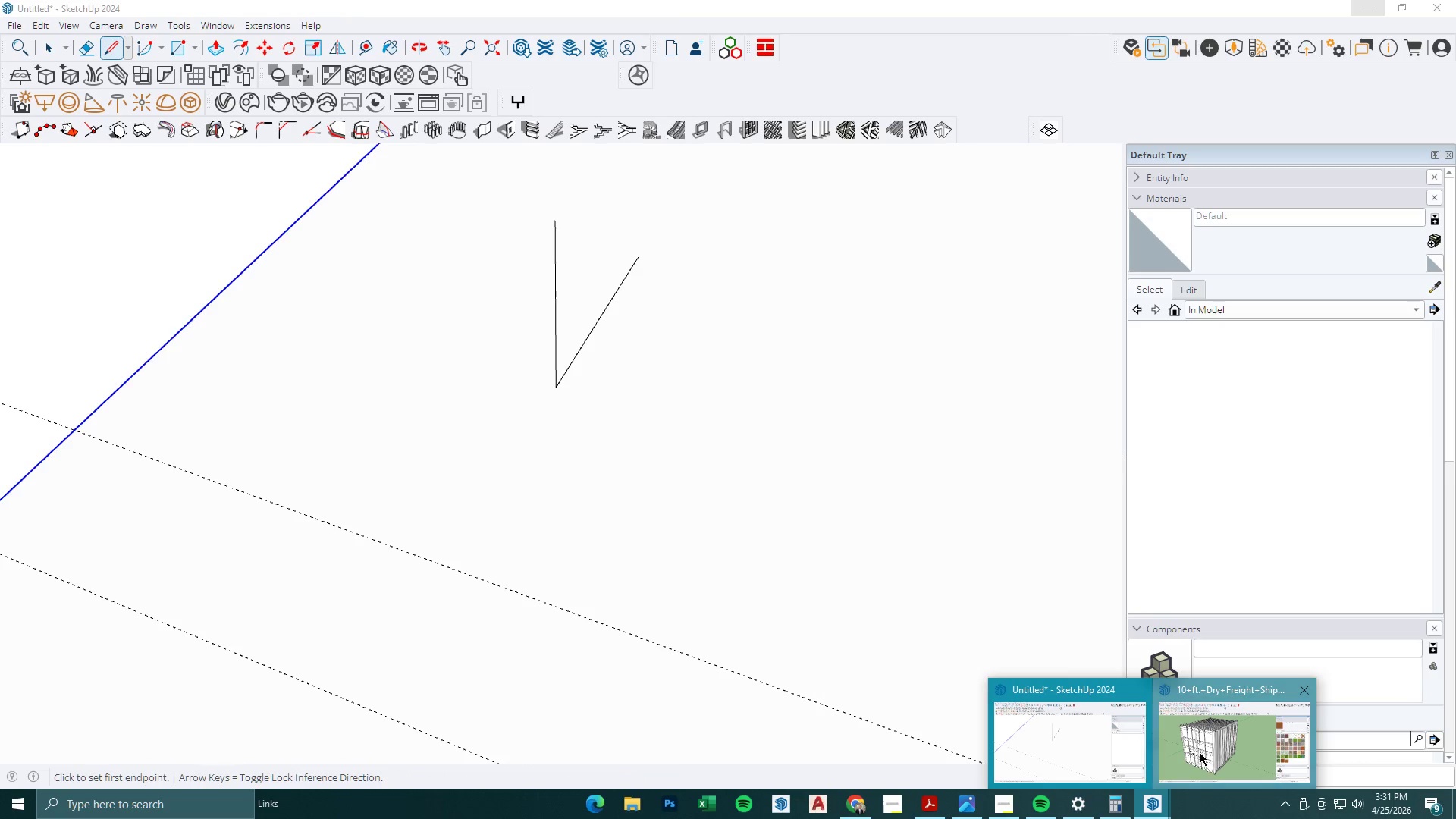 
scroll: coordinate [488, 625], scroll_direction: up, amount: 4.0
 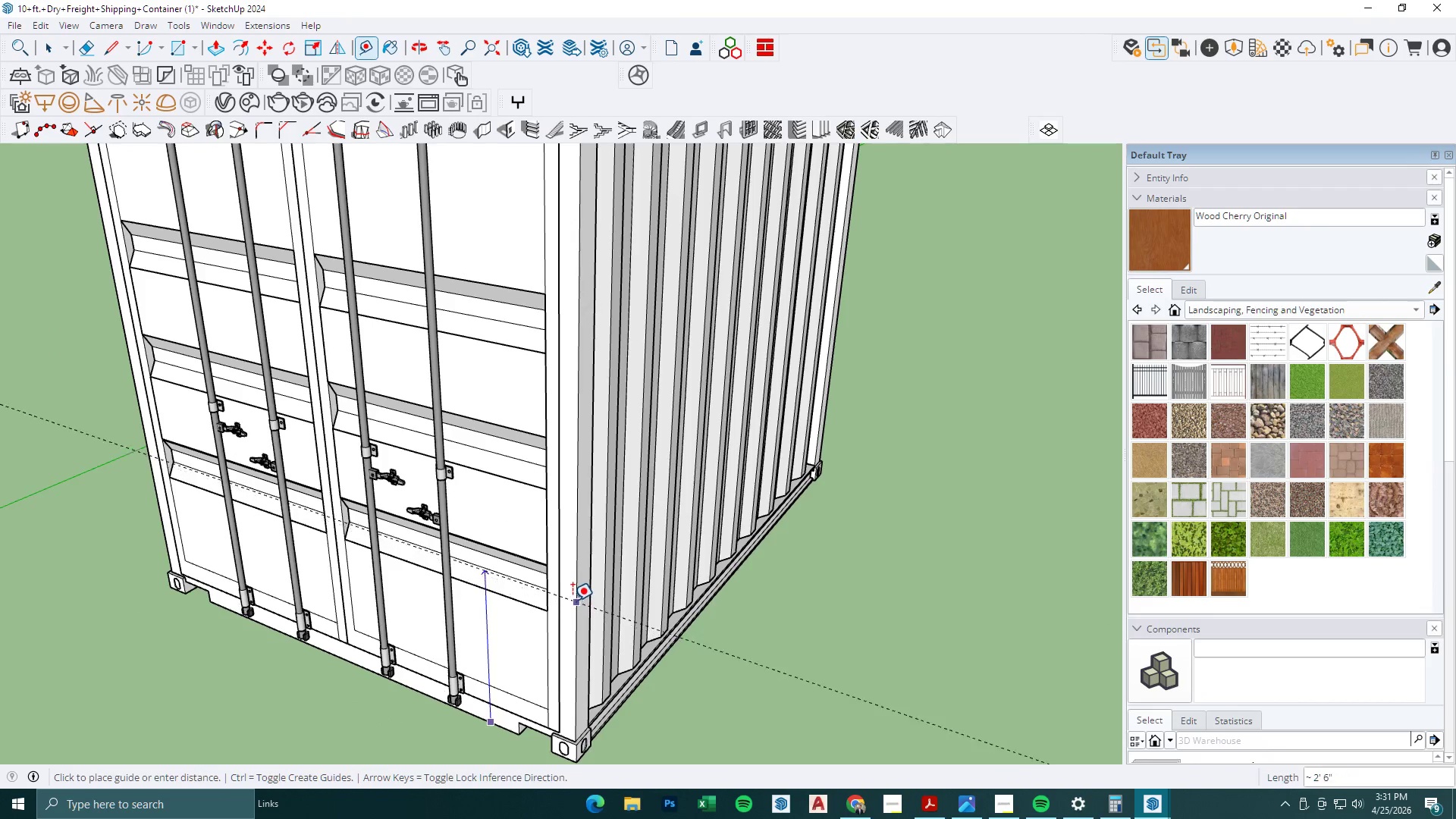 
key(Escape)
 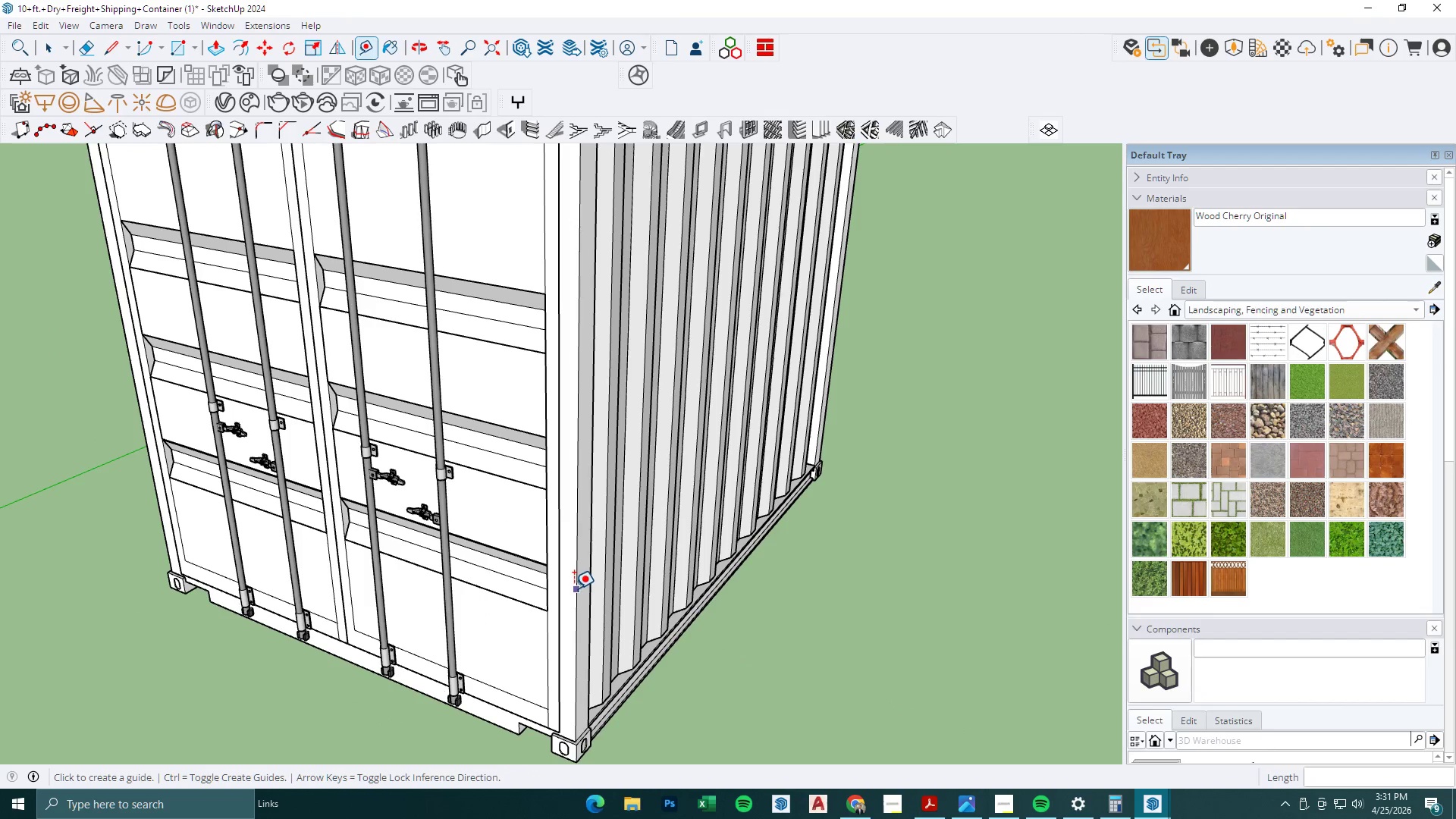 
left_click([574, 588])
 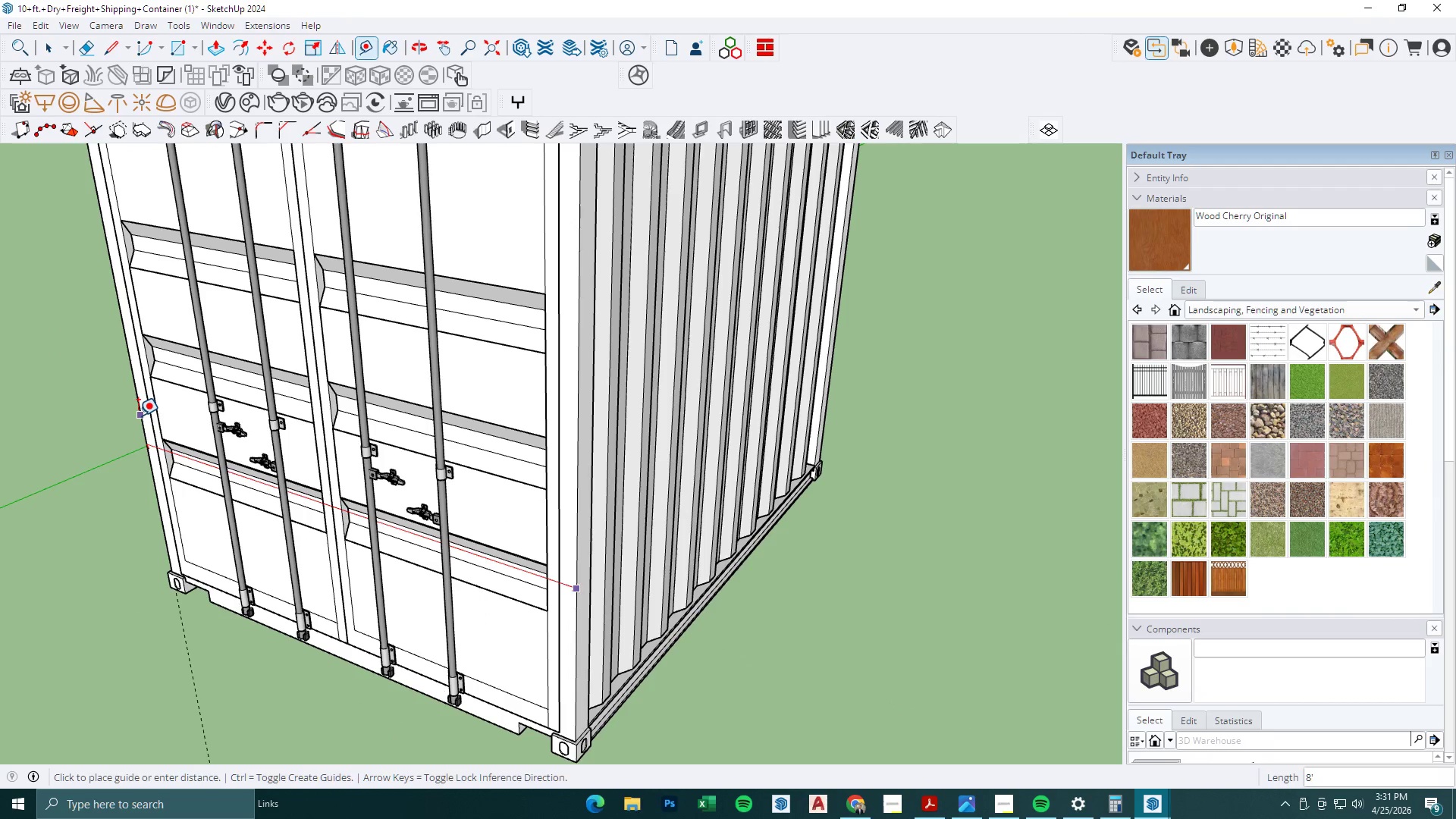 
key(Escape)
 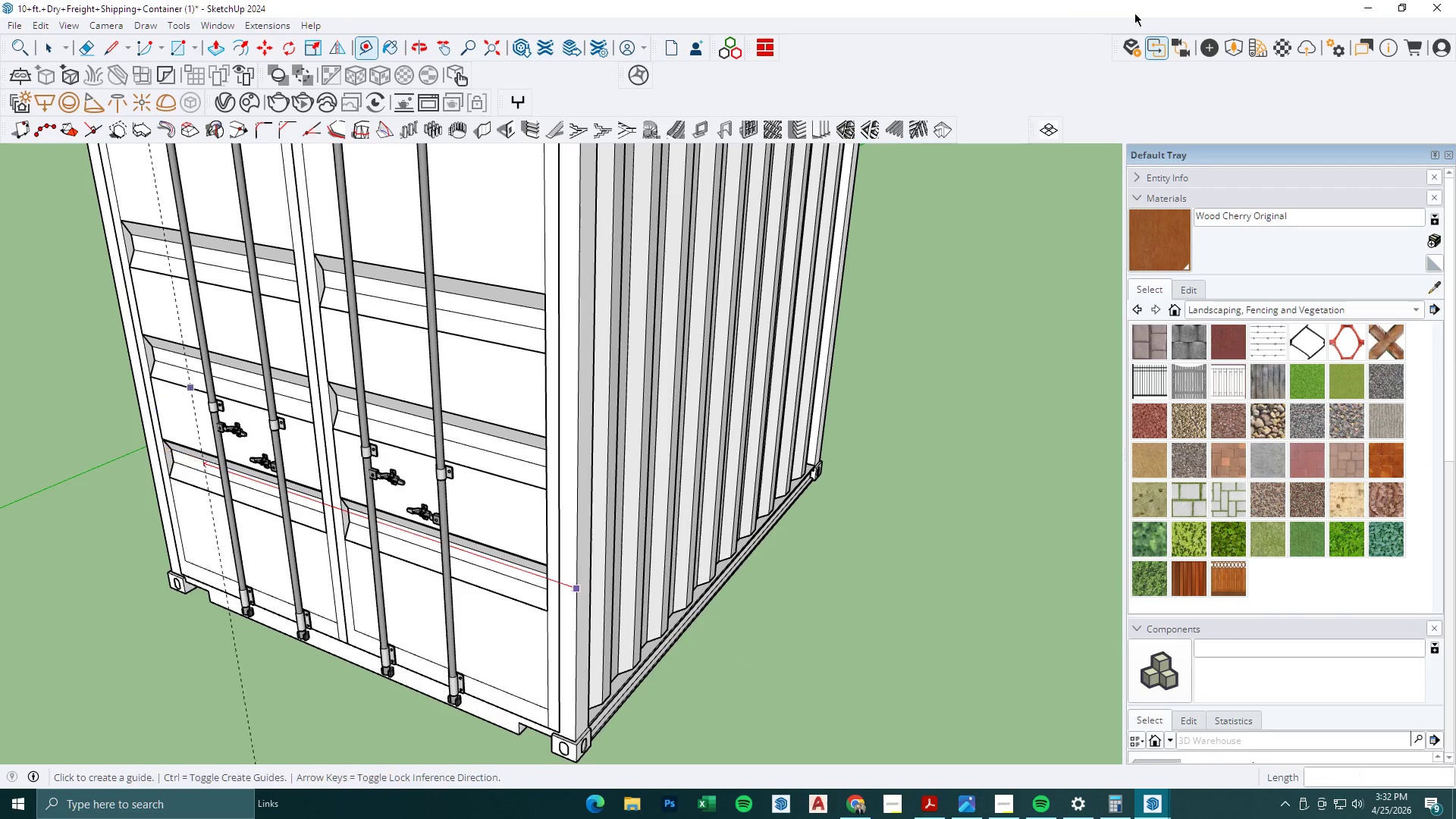 
key(Escape)
 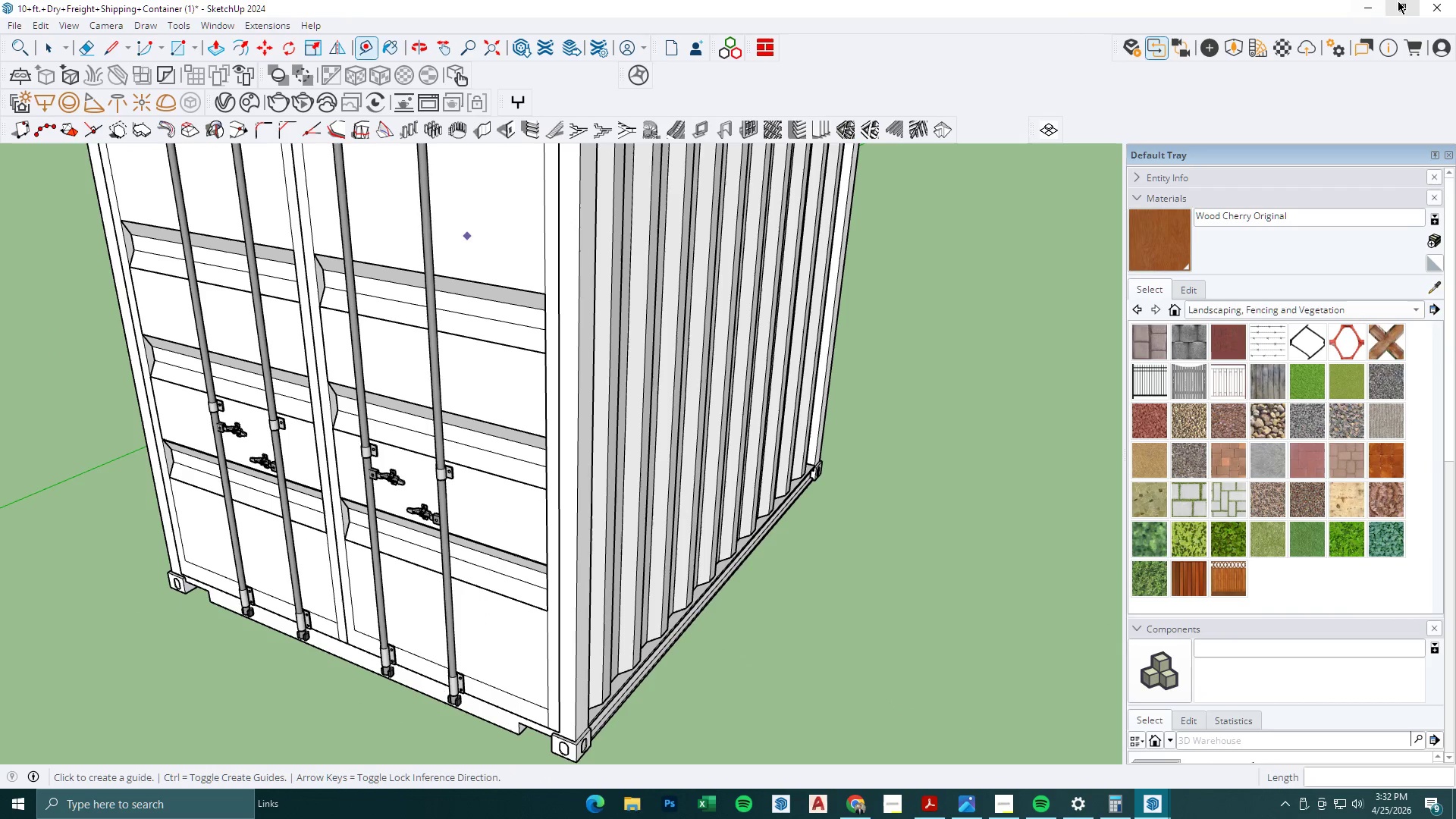 
left_click([1372, 2])
 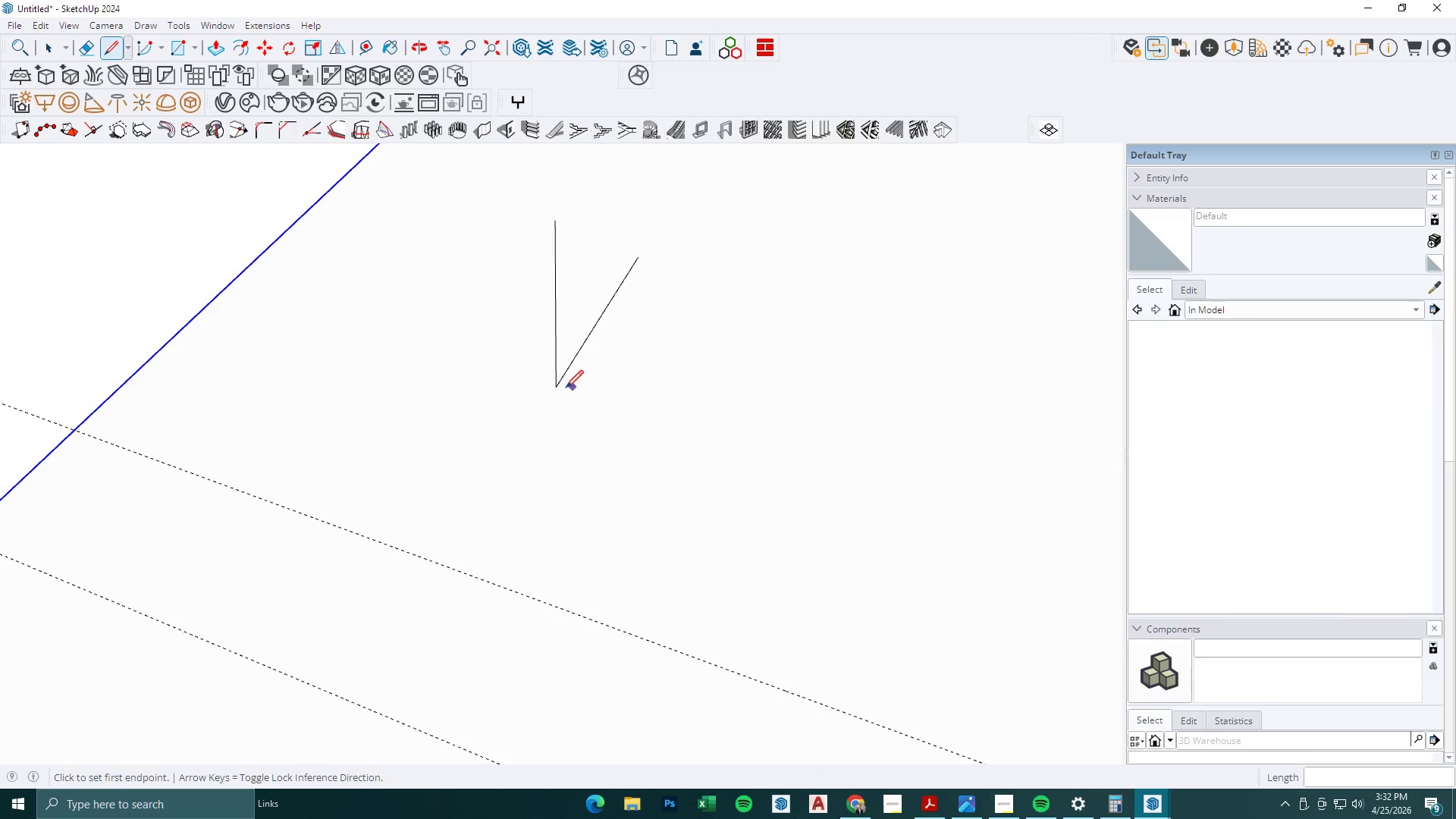 
left_click([557, 385])
 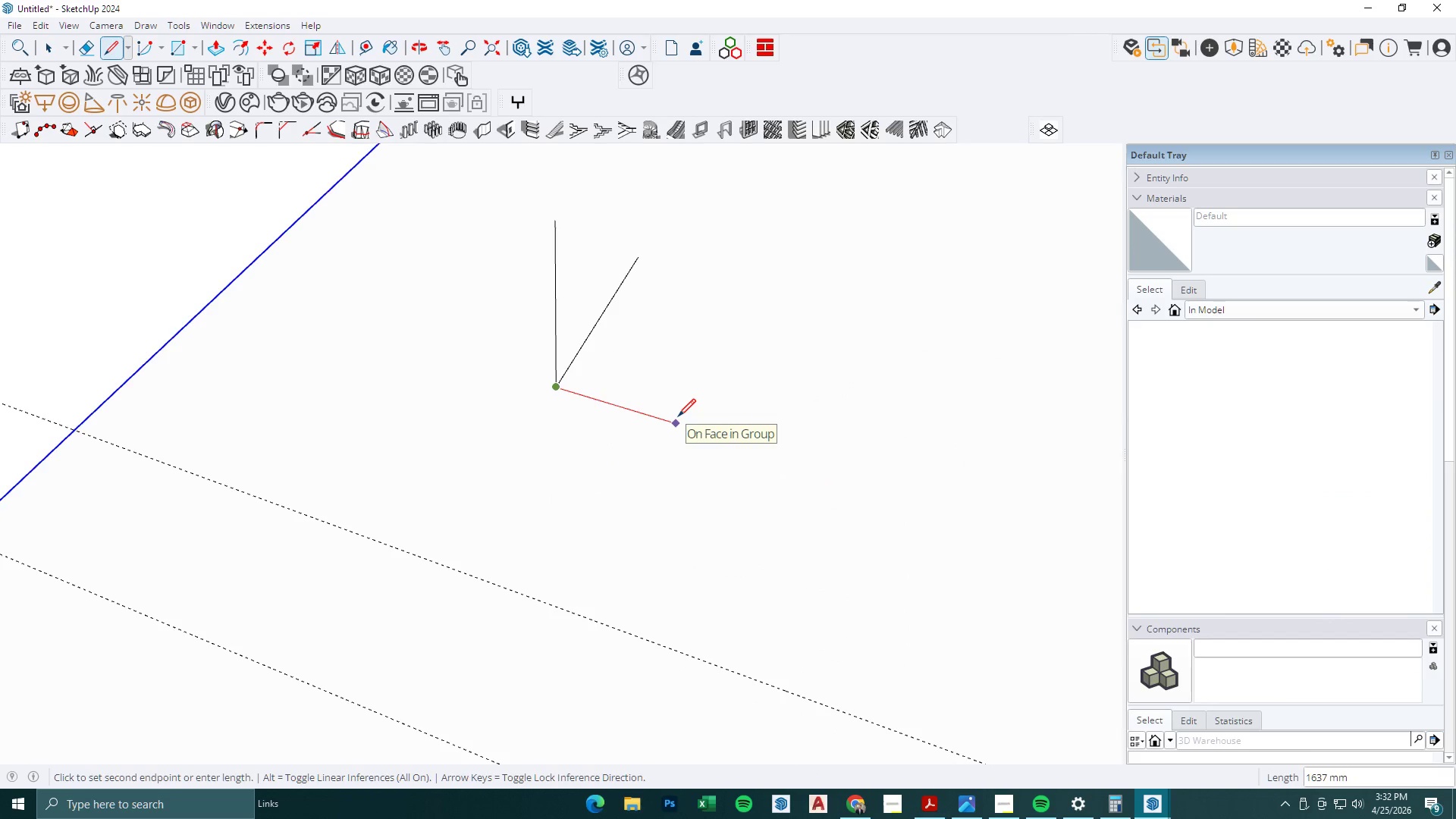 
key(Numpad2)
 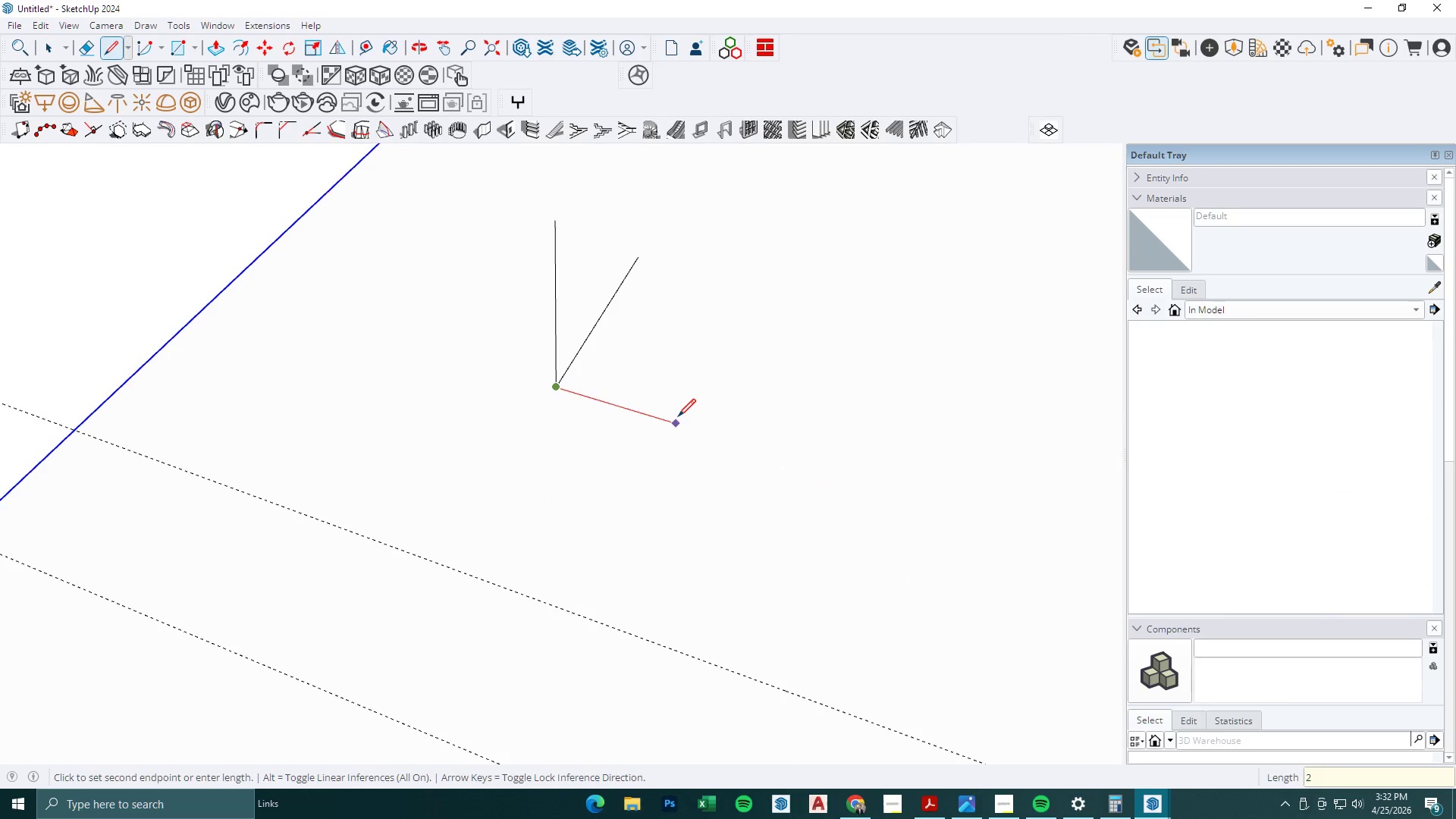 
key(Numpad4)
 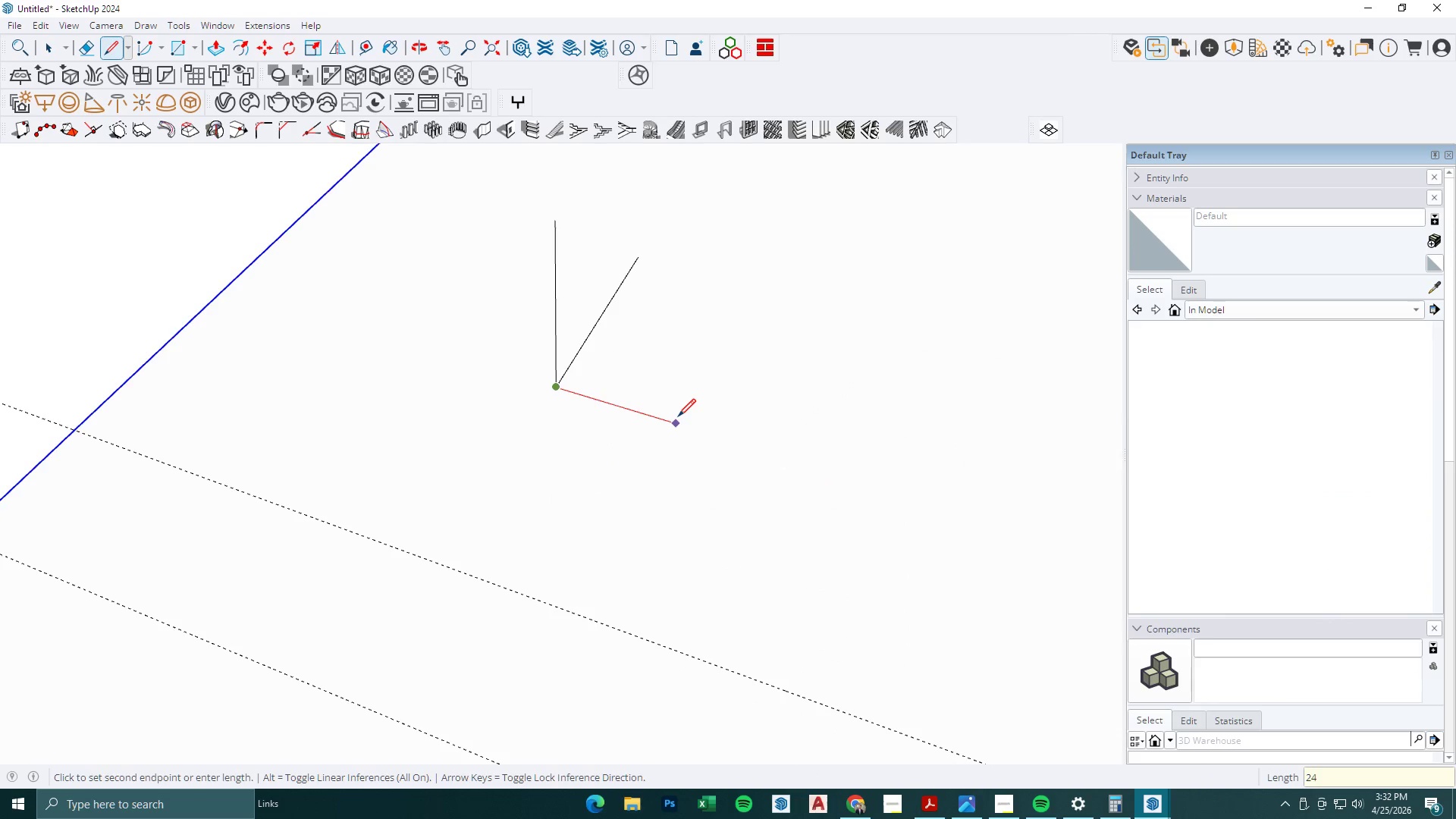 
key(Numpad0)
 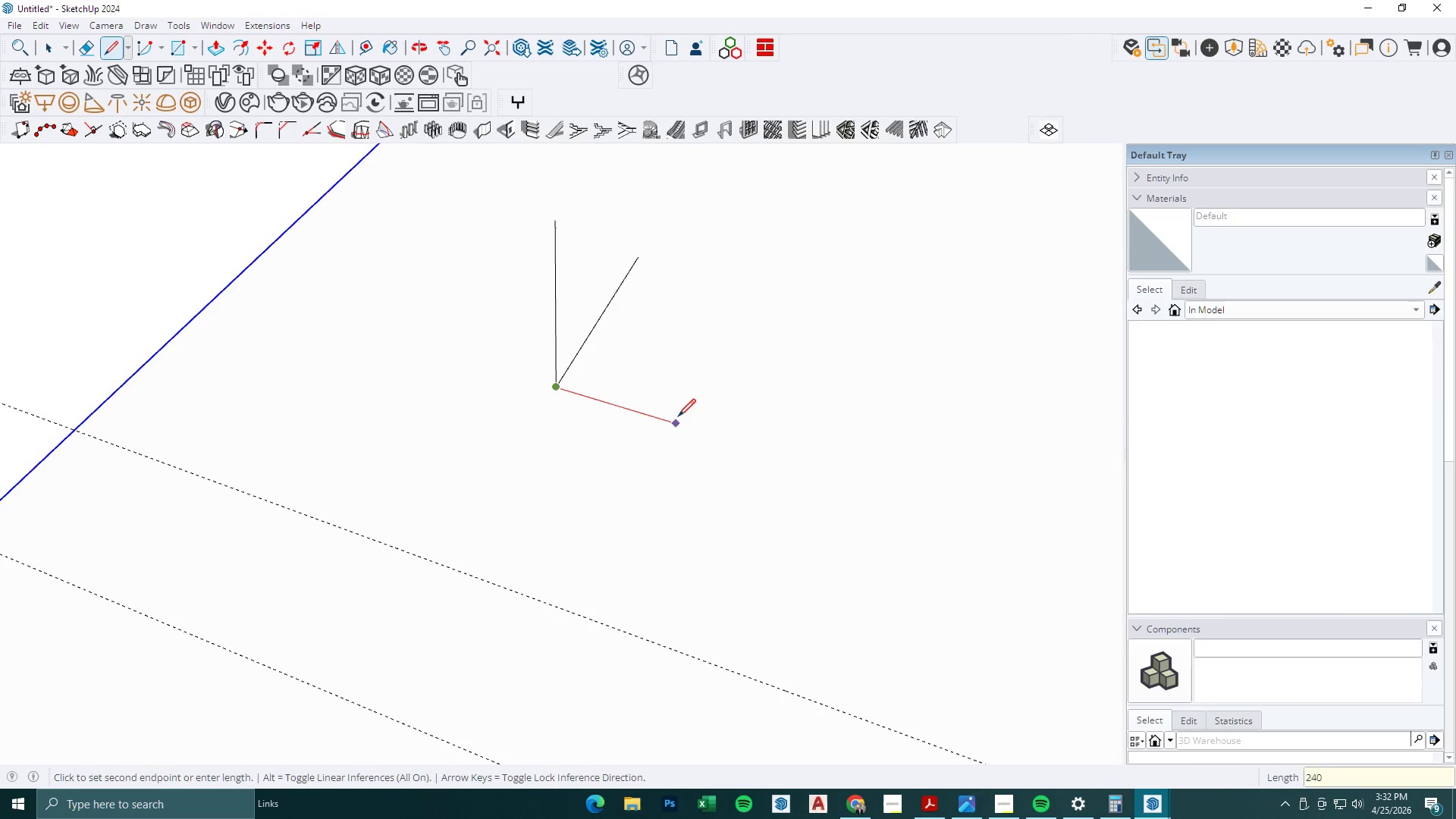 
key(Numpad0)
 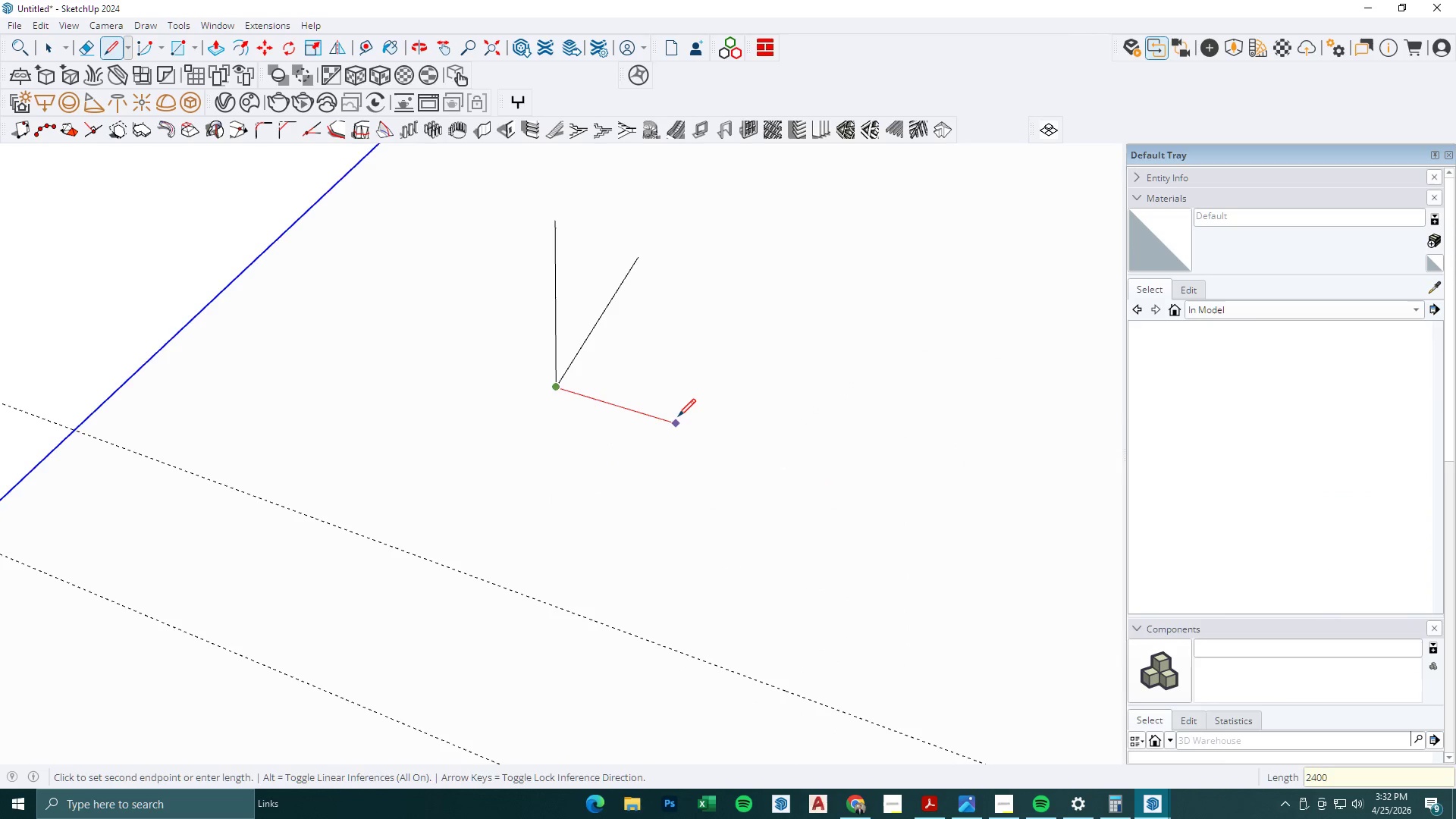 
key(NumpadEnter)
 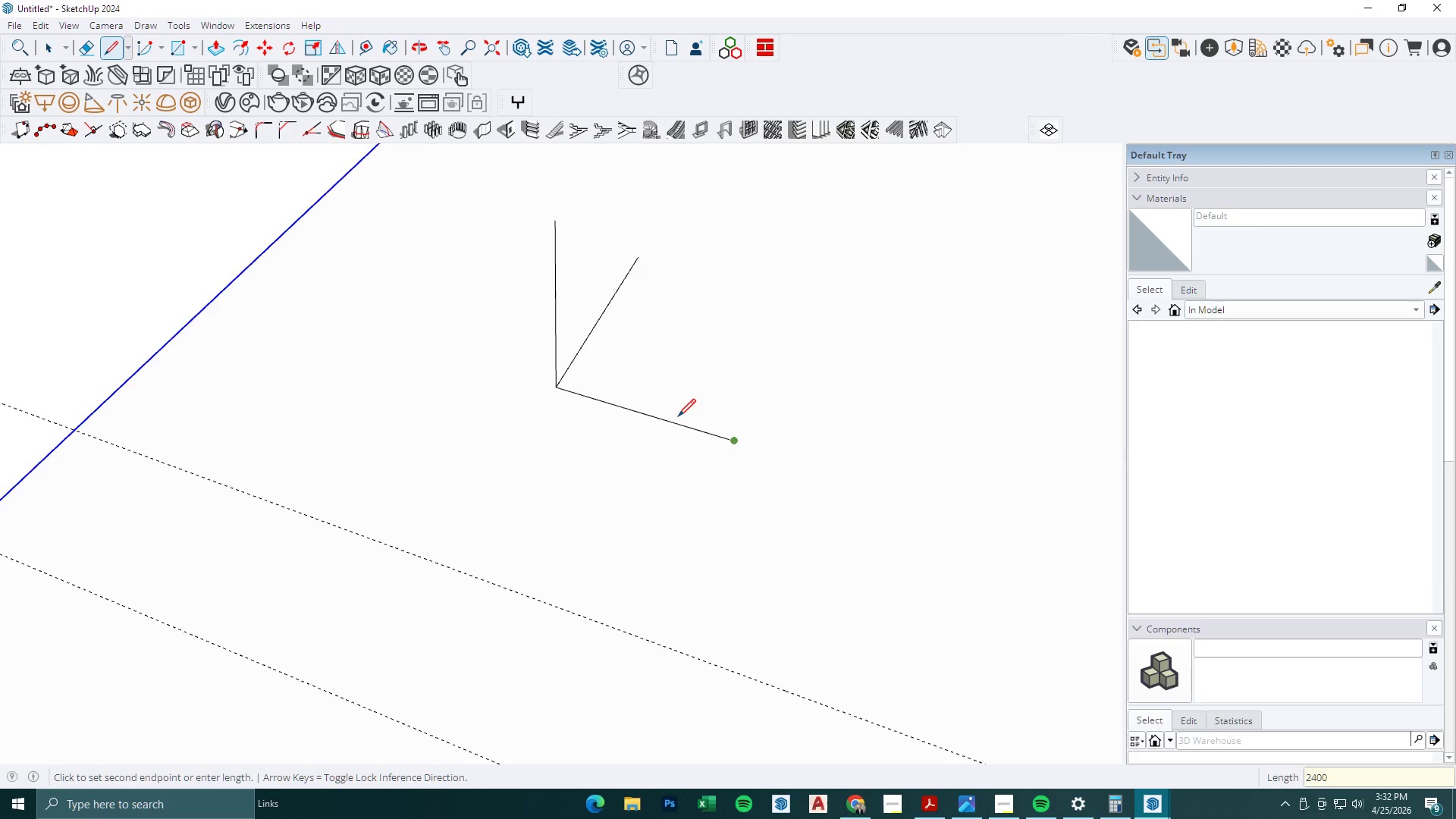 
scroll: coordinate [460, 373], scroll_direction: down, amount: 11.0
 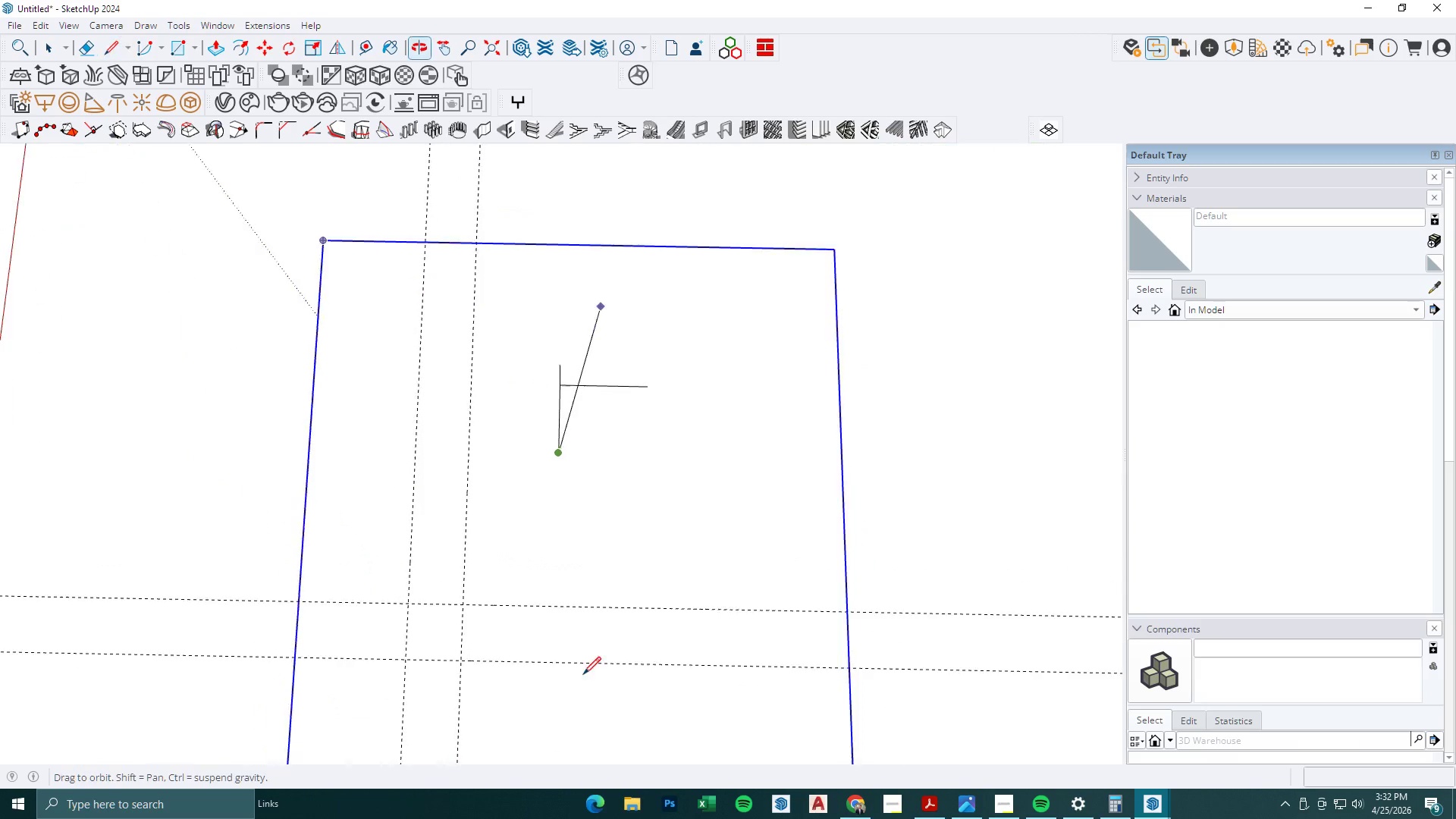 
key(Escape)
 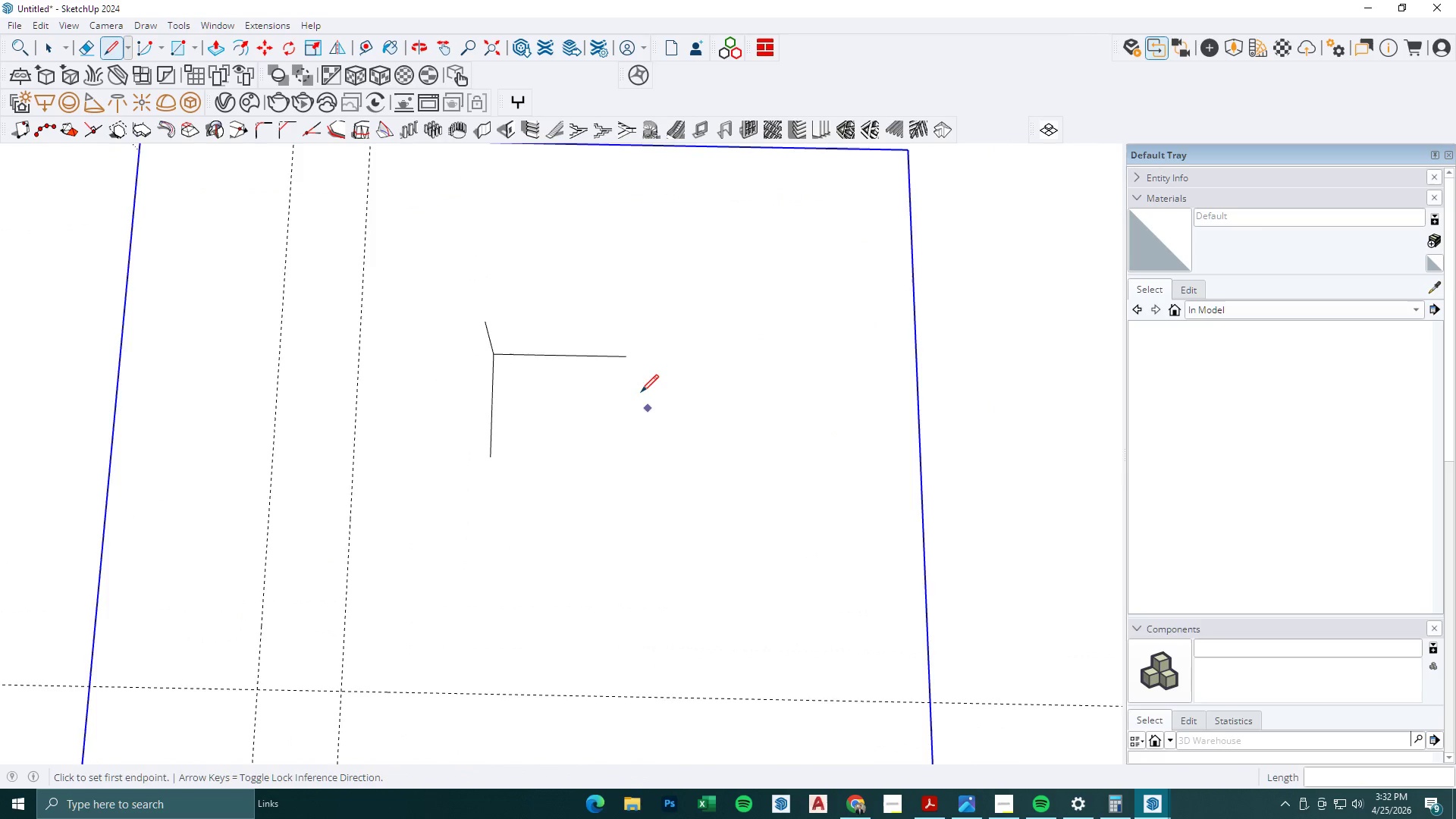 
key(Escape)
 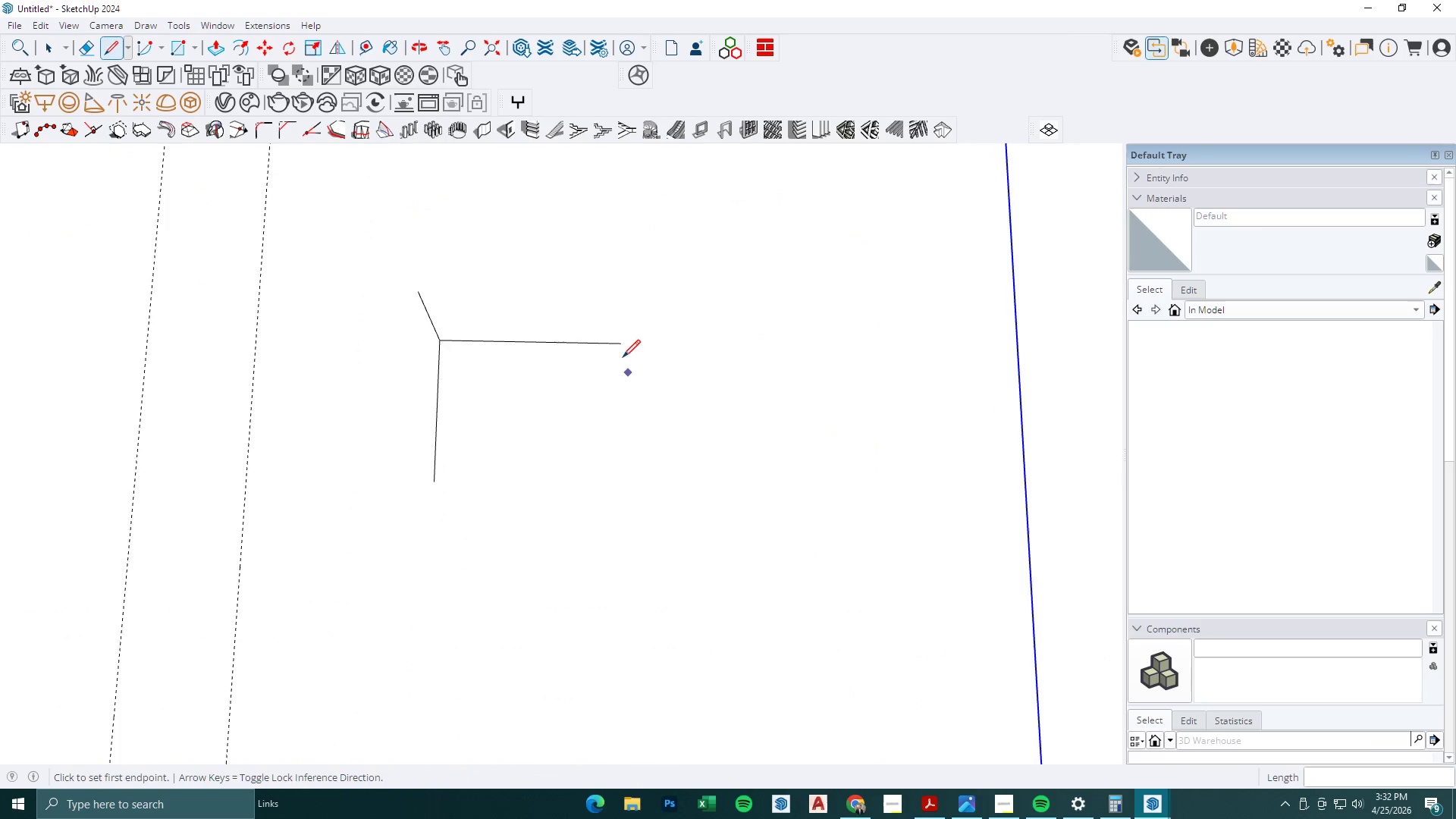 
key(Escape)
 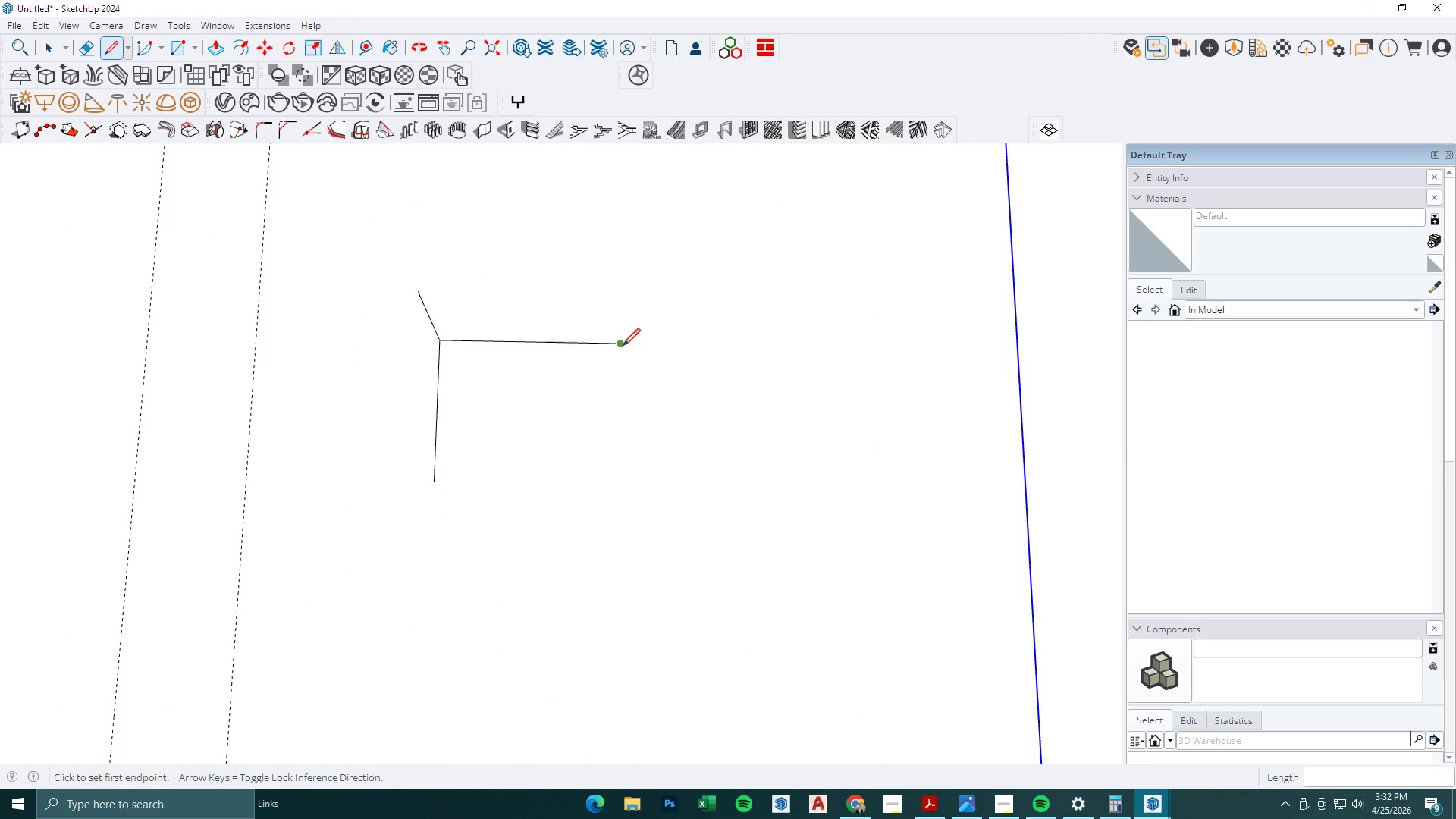 
scroll: coordinate [639, 391], scroll_direction: up, amount: 7.0
 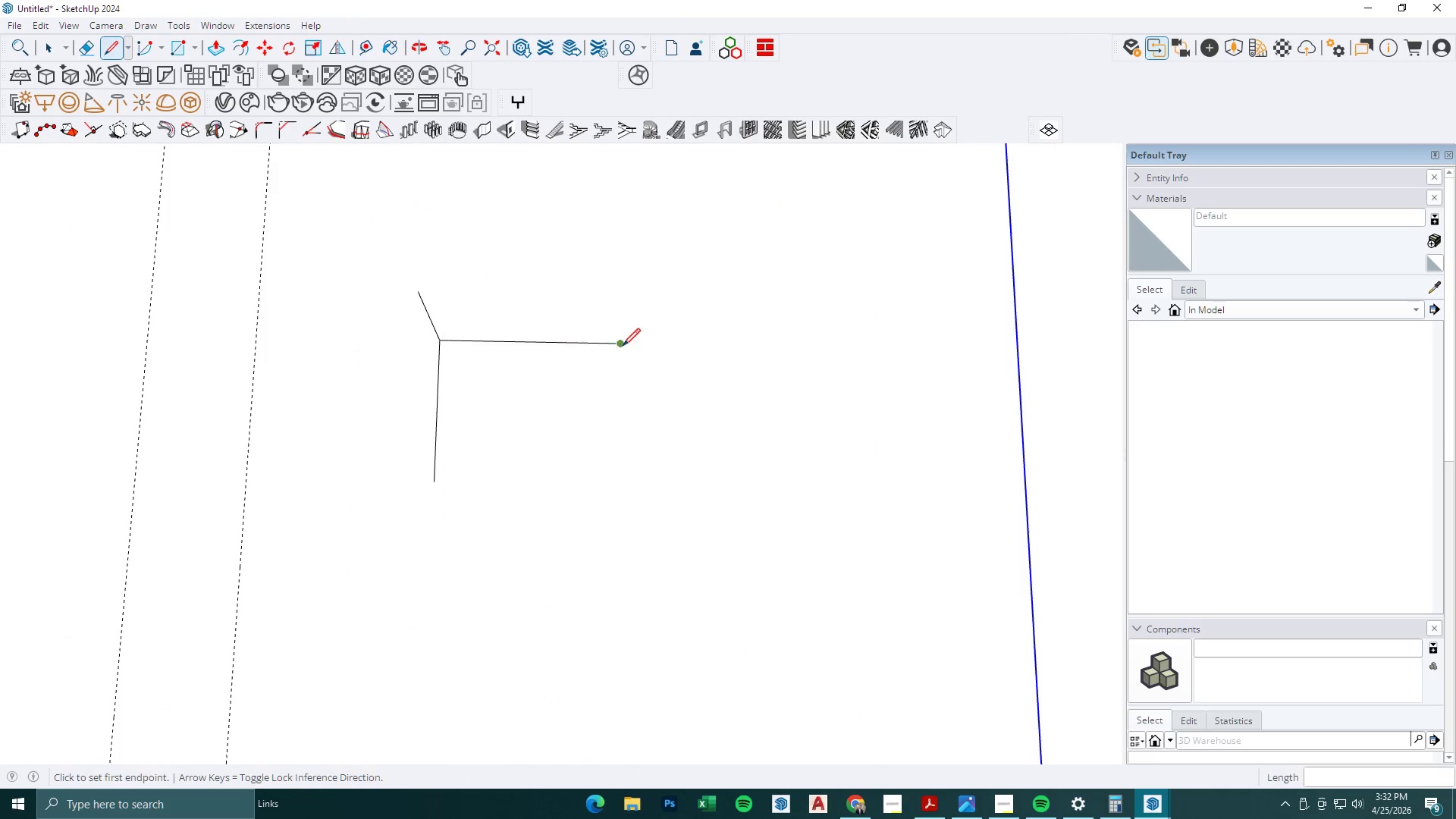 
left_click([623, 346])
 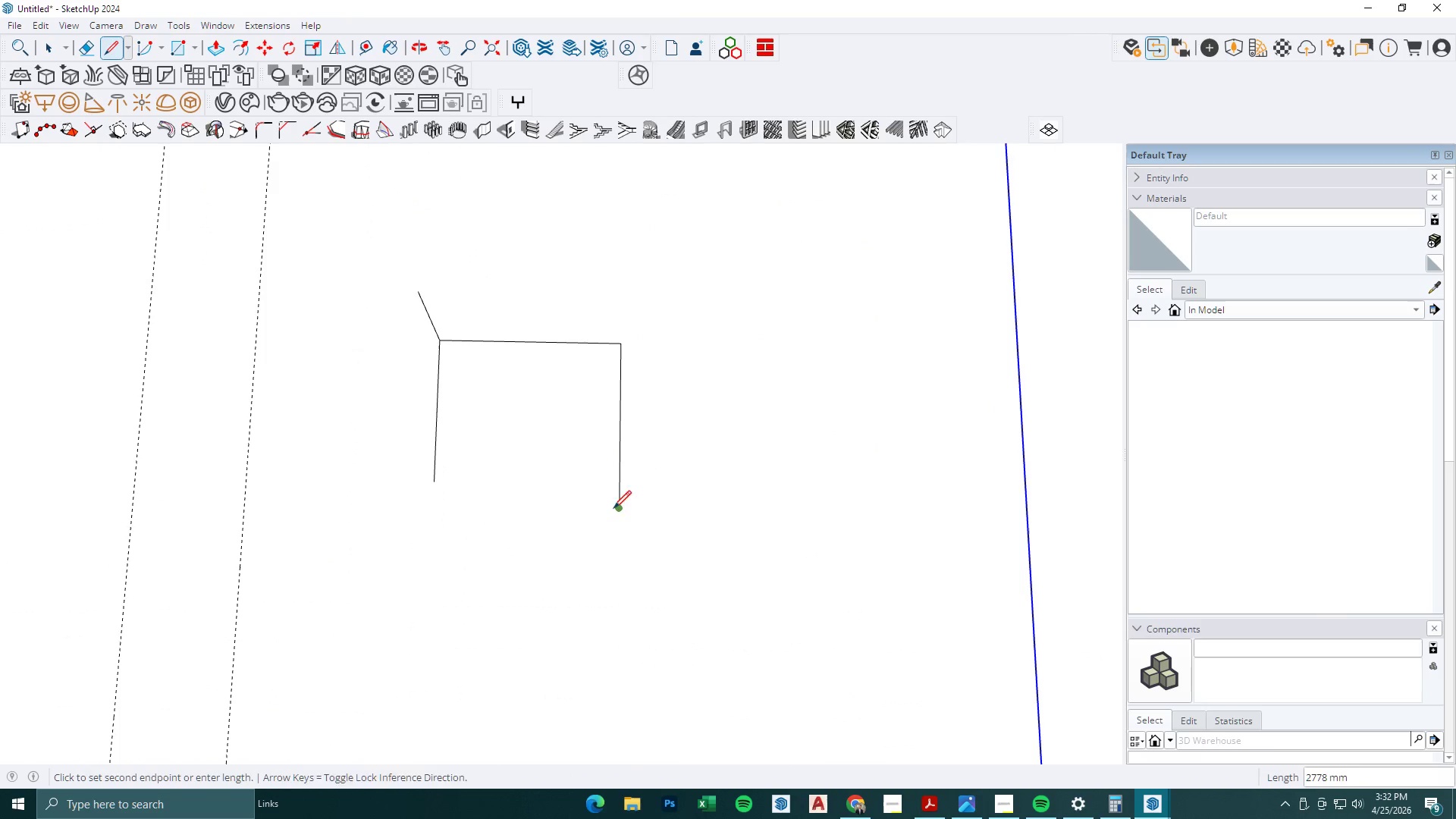 
key(Escape)
 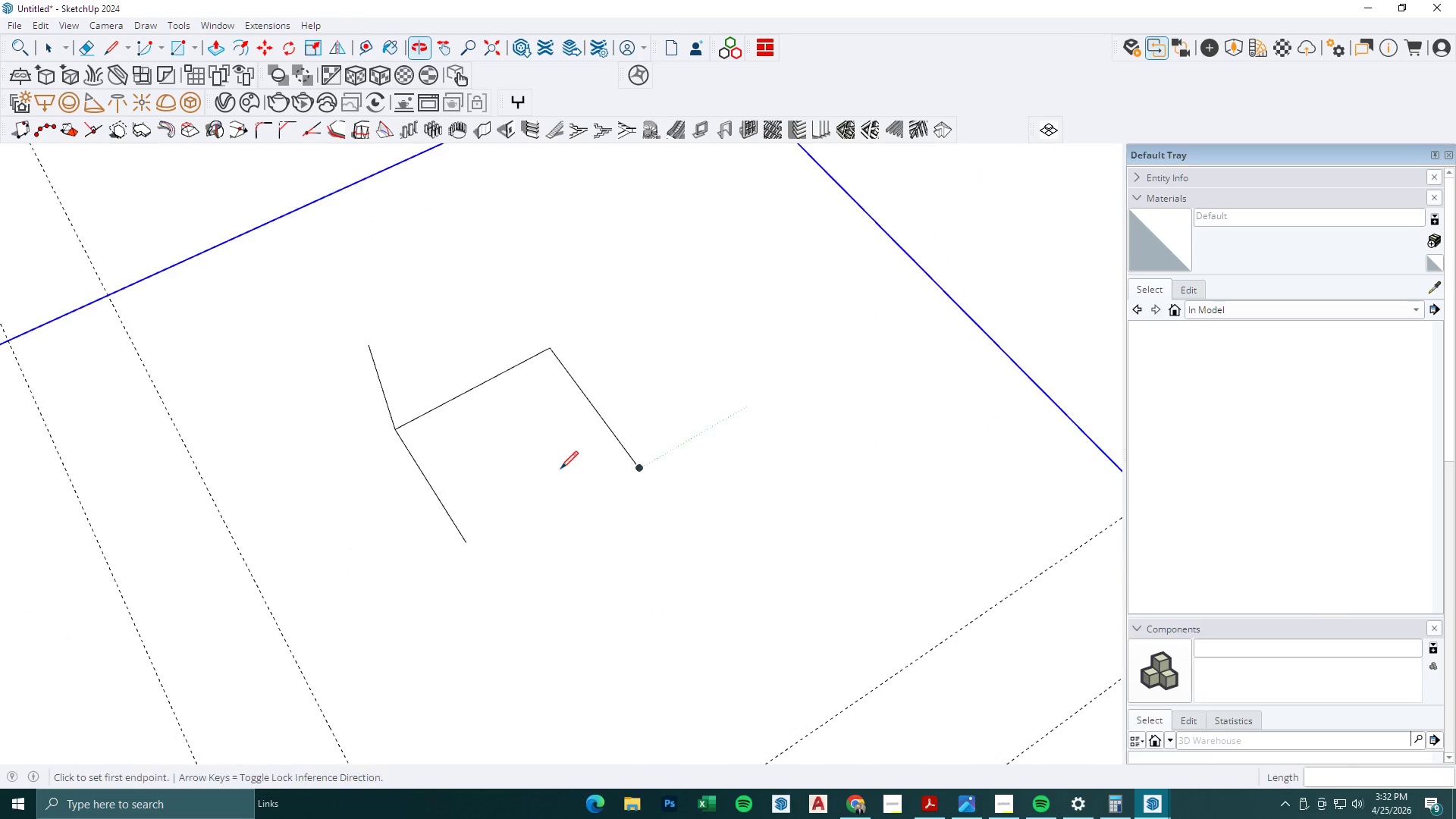 
key(Escape)
 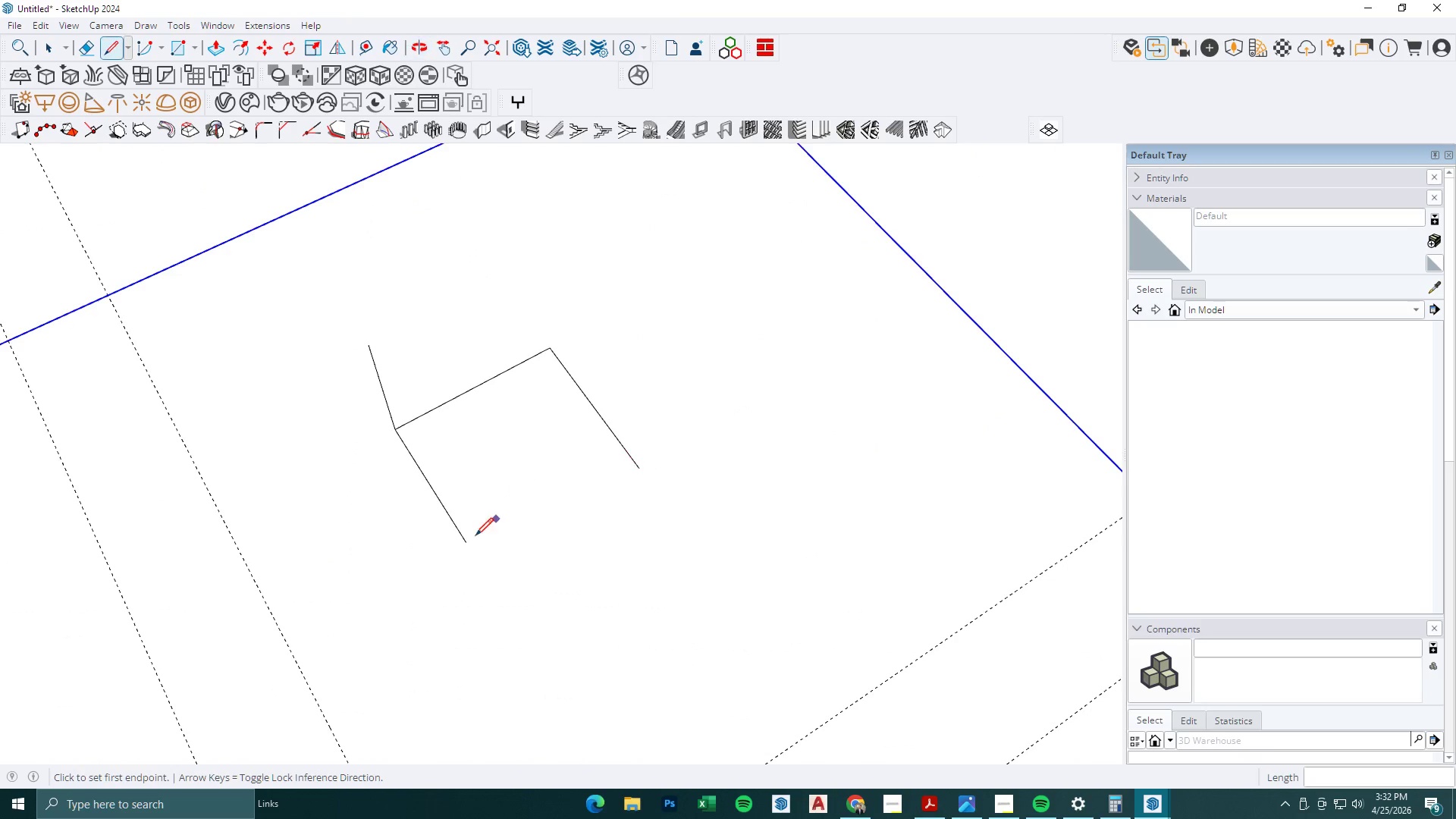 
key(Escape)
 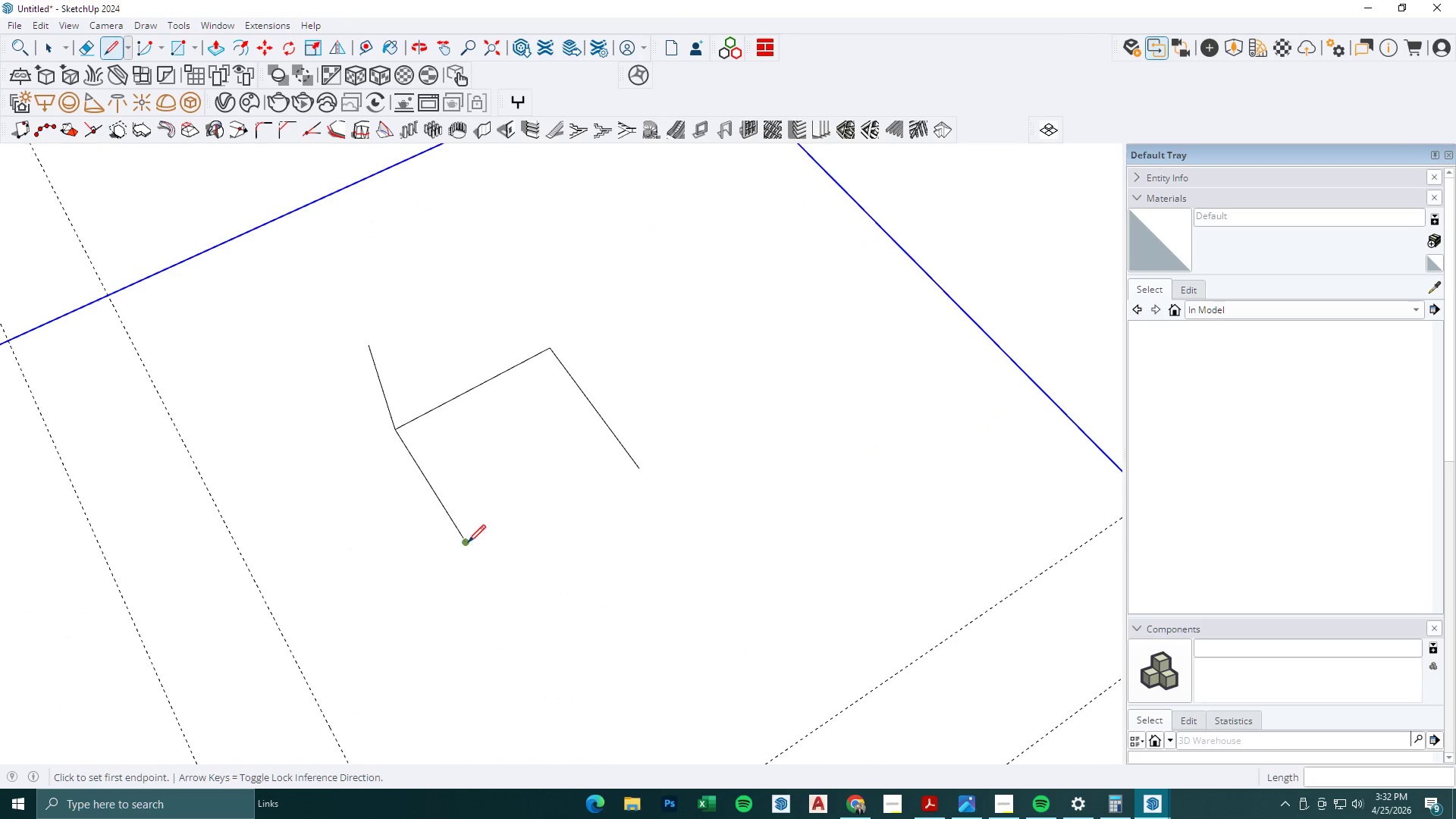 
left_click_drag(start_coordinate=[468, 543], to_coordinate=[475, 543])
 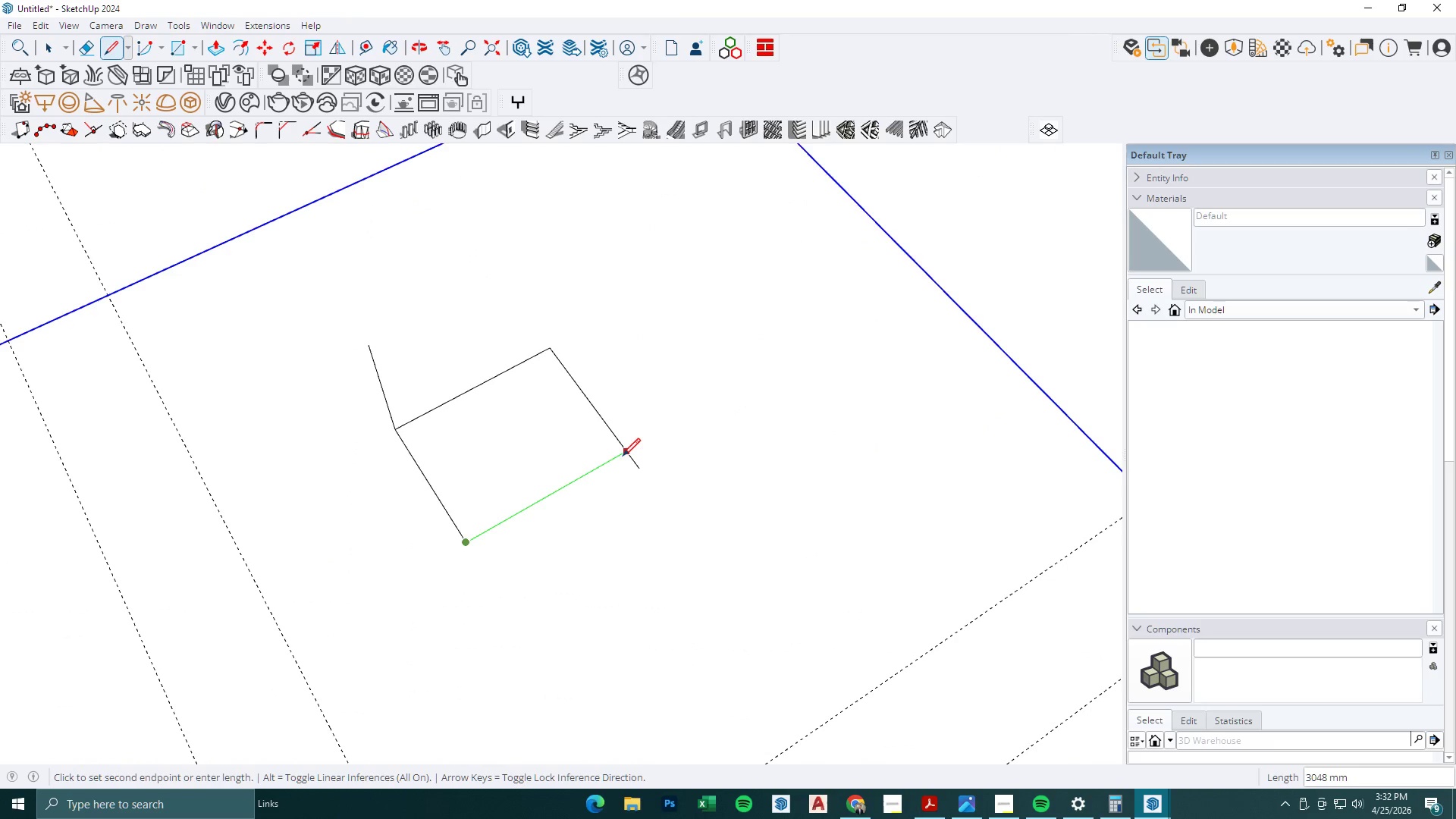 
left_click([623, 456])
 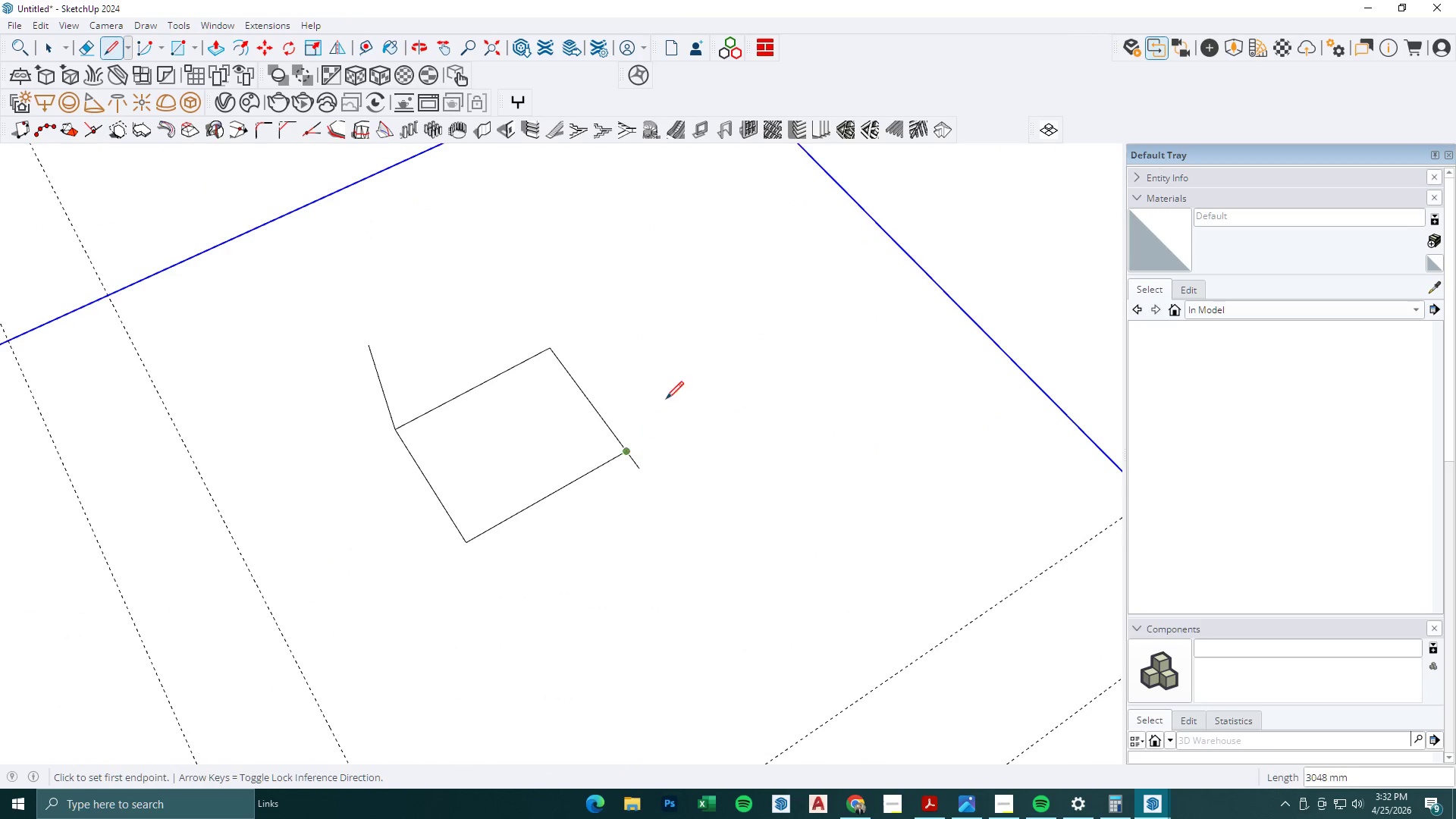 
scroll: coordinate [519, 378], scroll_direction: none, amount: 0.0
 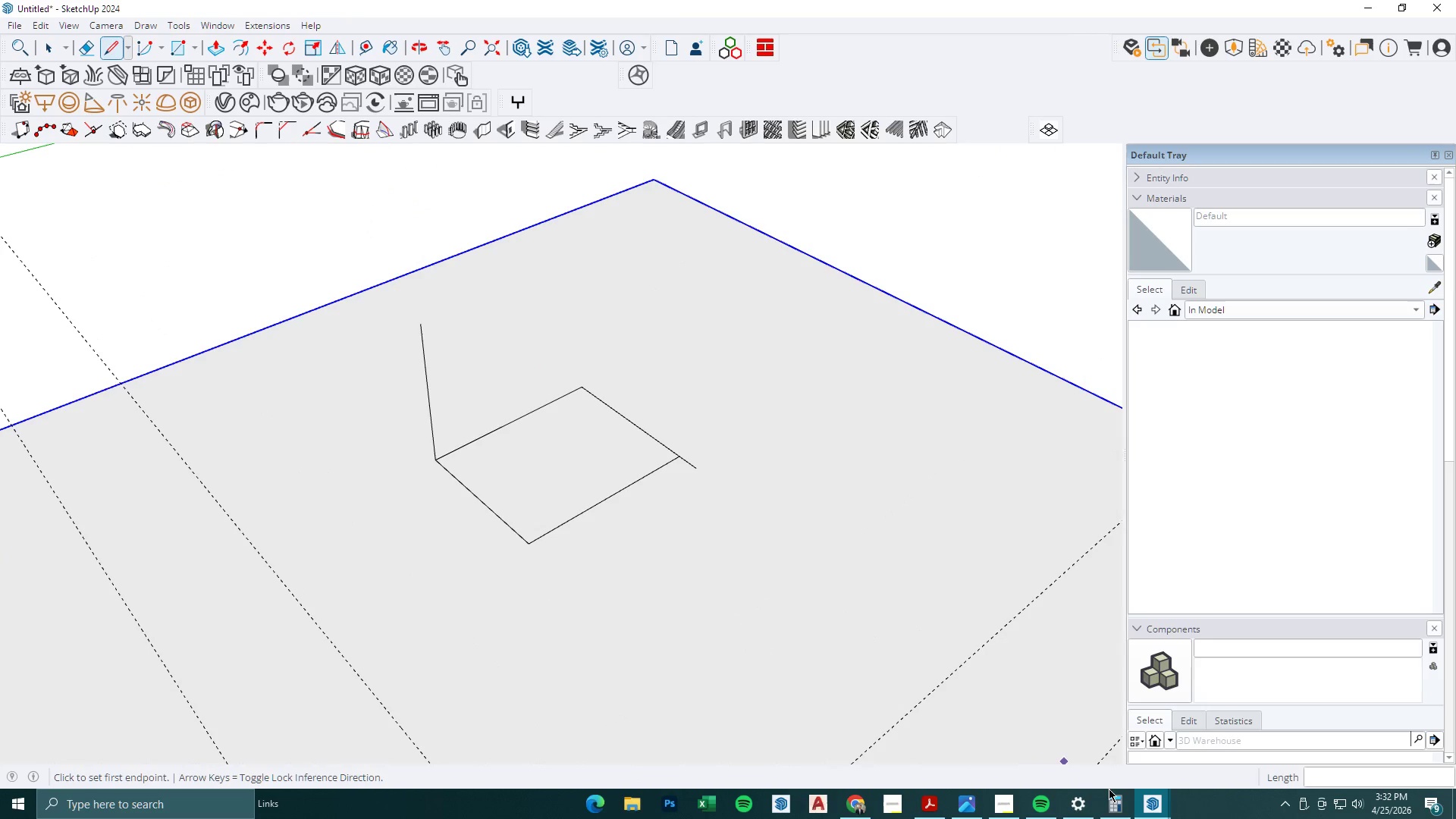 
left_click([1145, 812])
 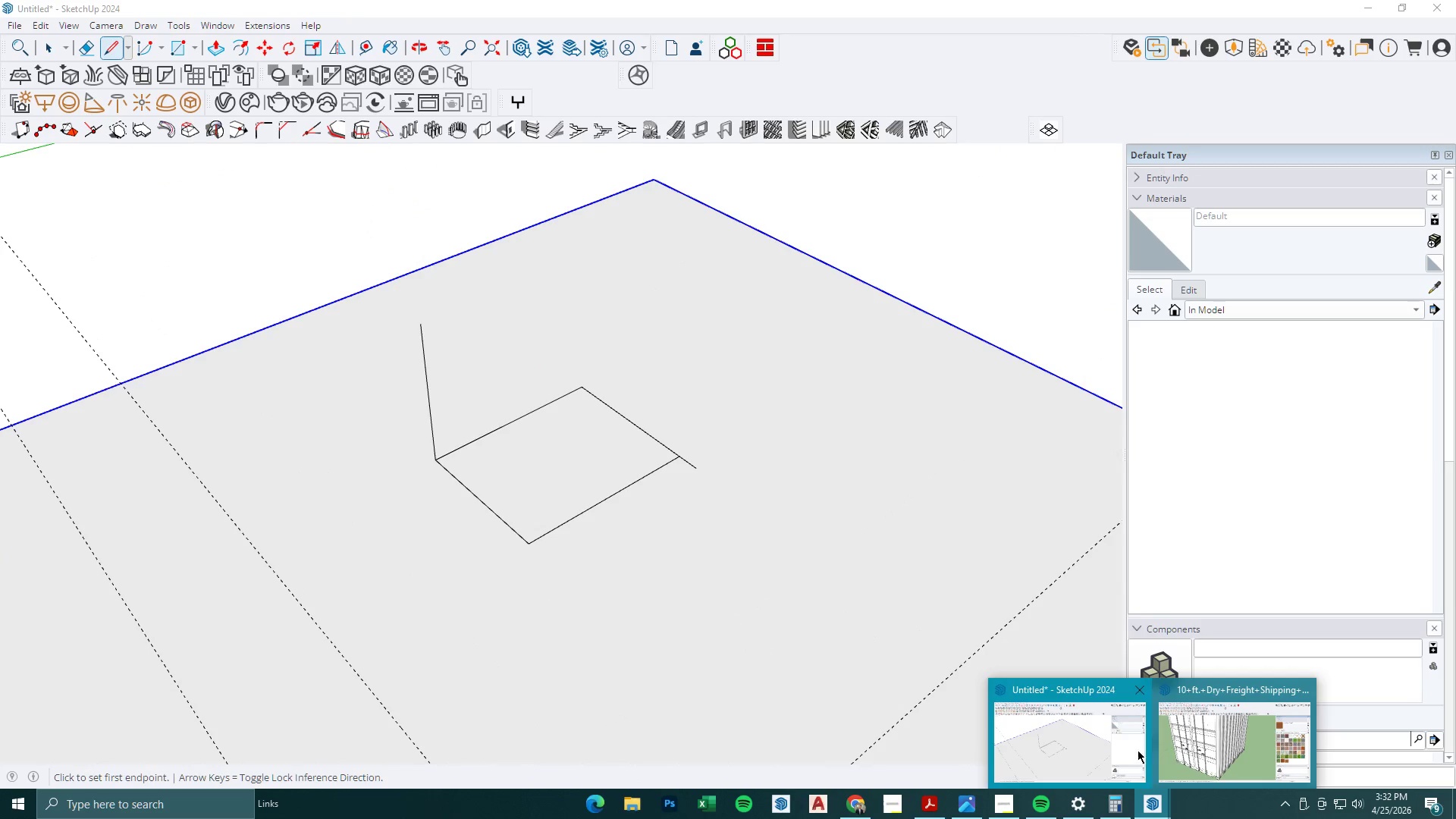 
left_click([1207, 750])
 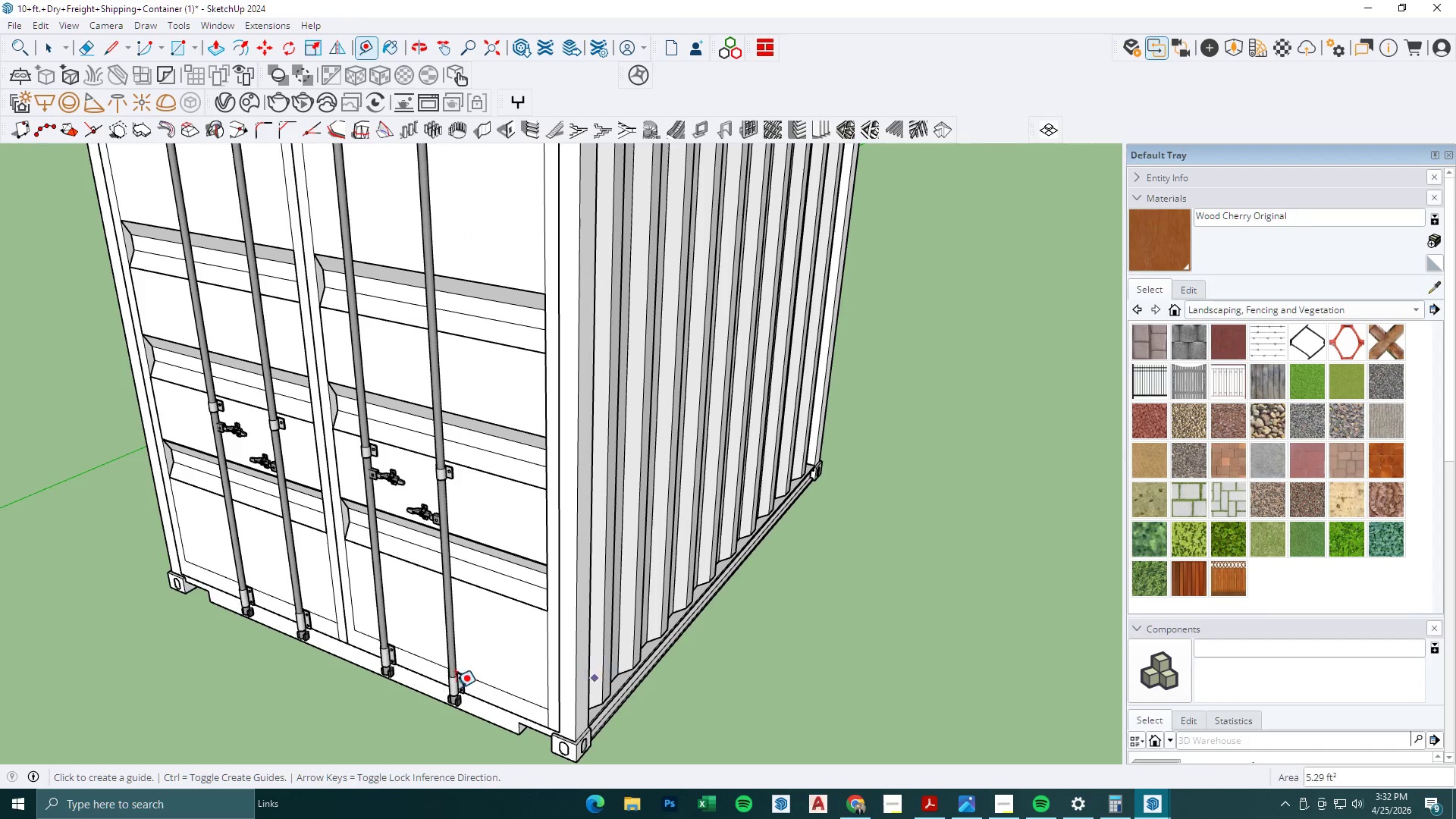 
scroll: coordinate [459, 692], scroll_direction: up, amount: 4.0
 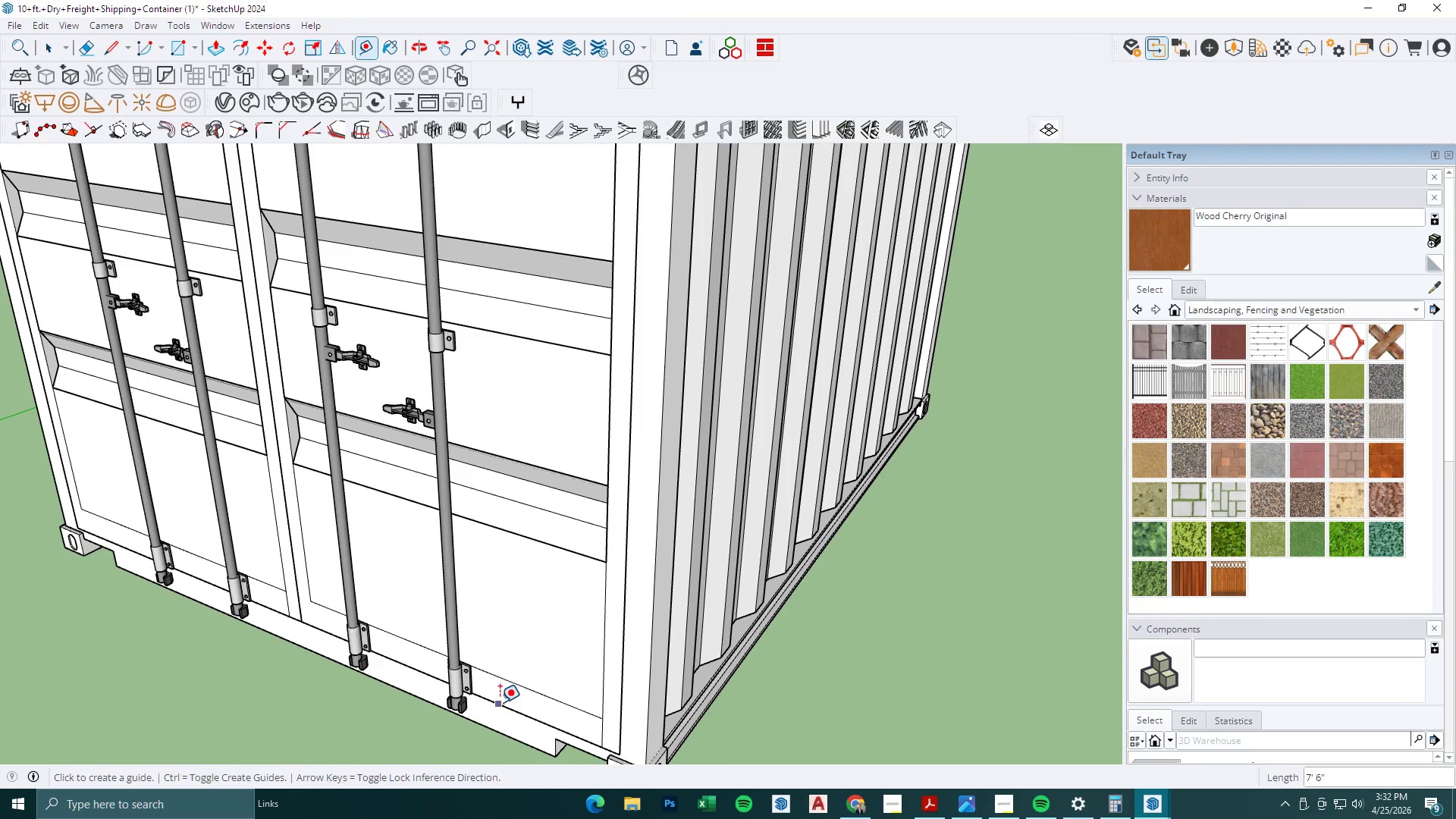 
left_click([500, 702])
 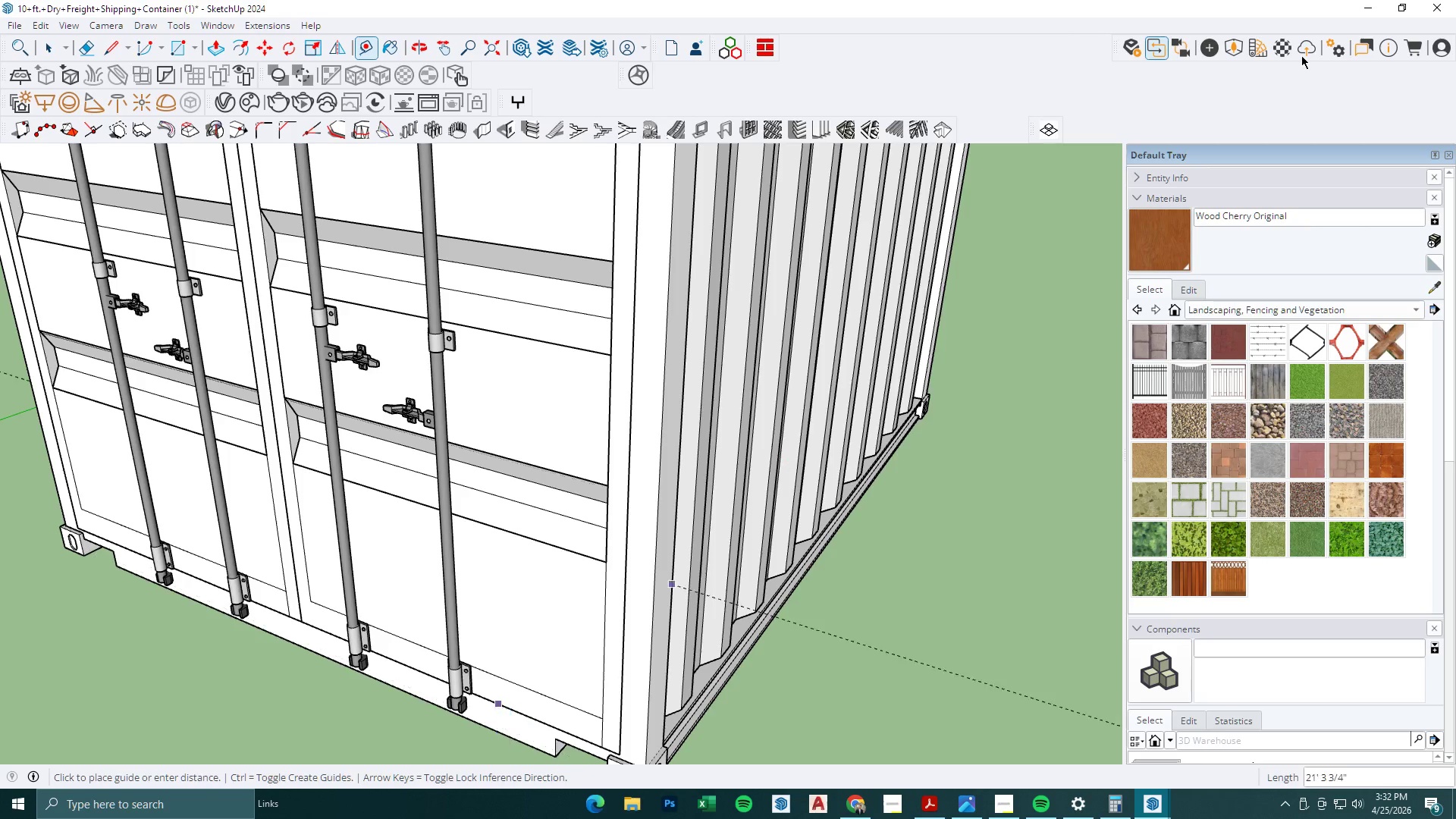 
left_click([1359, 14])
 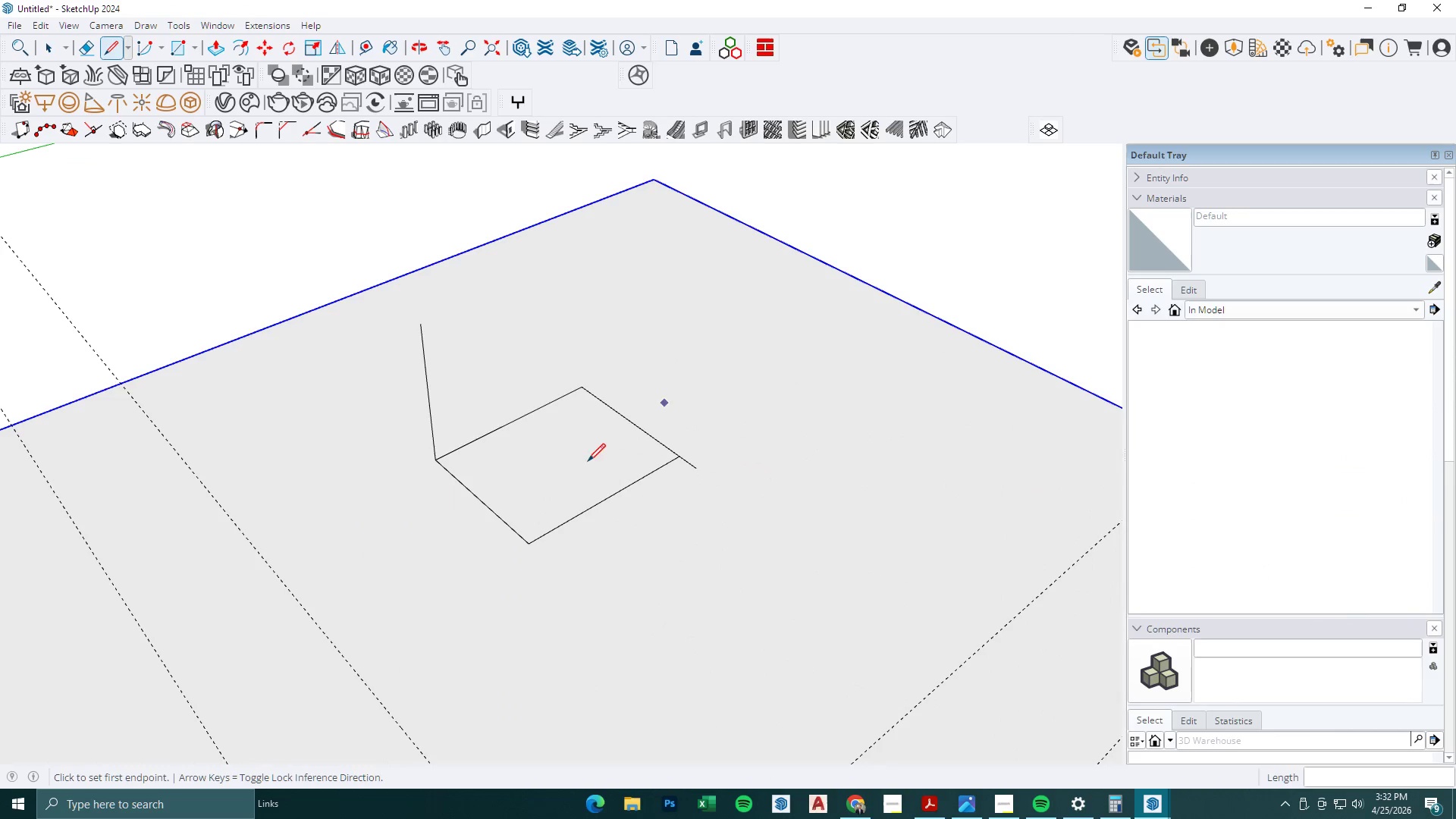 
key(T)
 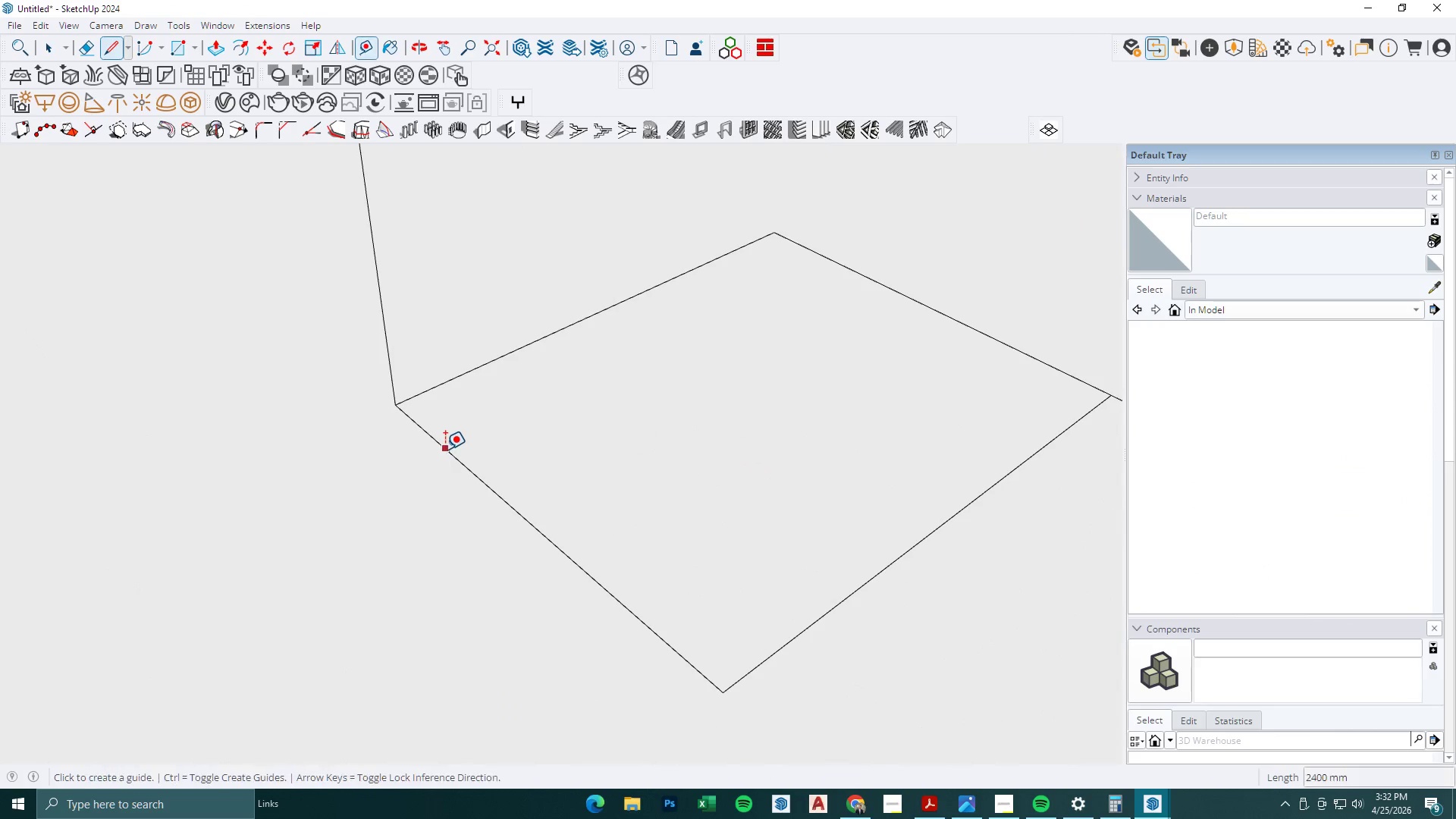 
left_click([445, 449])
 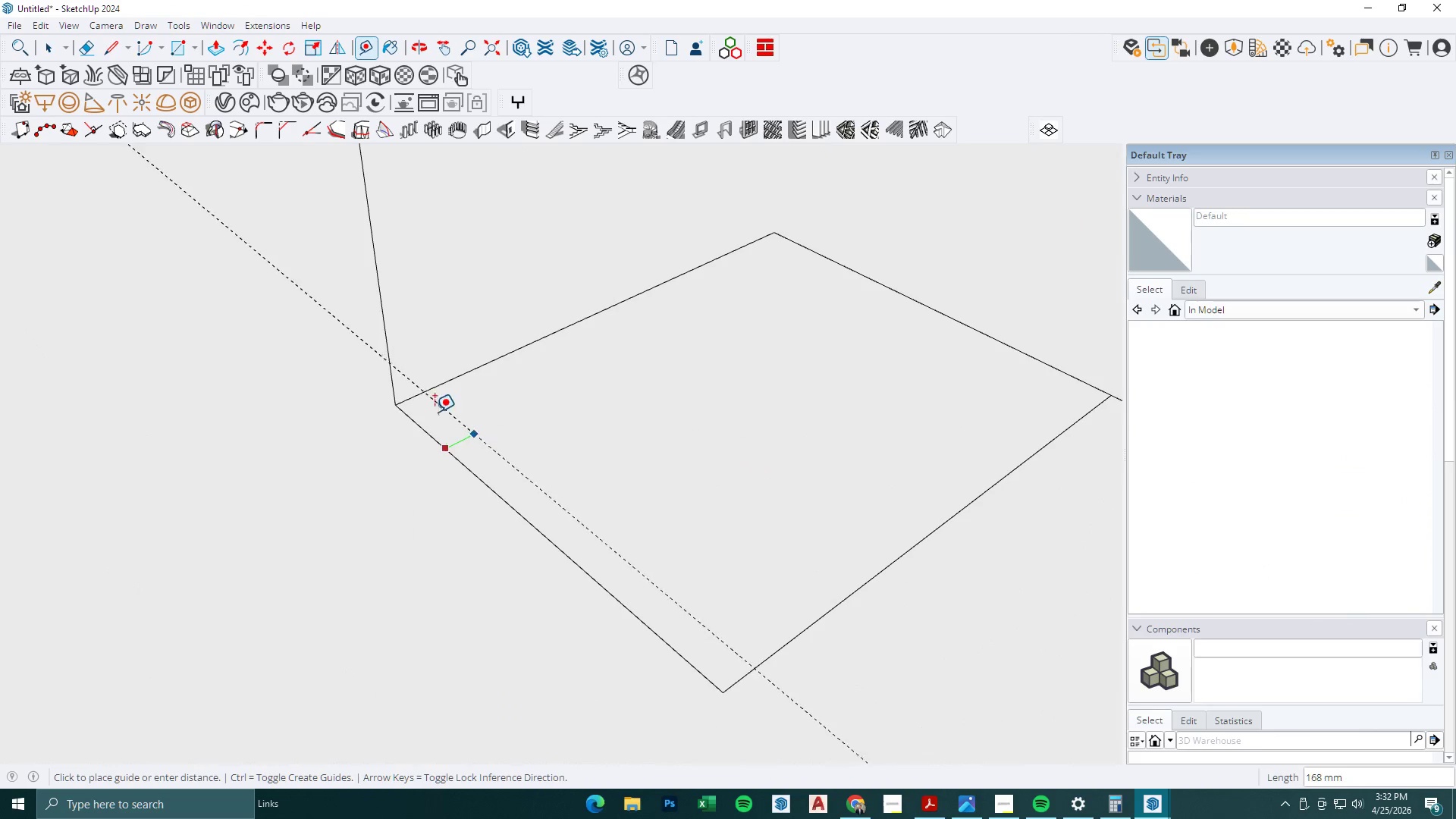 
scroll: coordinate [445, 475], scroll_direction: up, amount: 11.0
 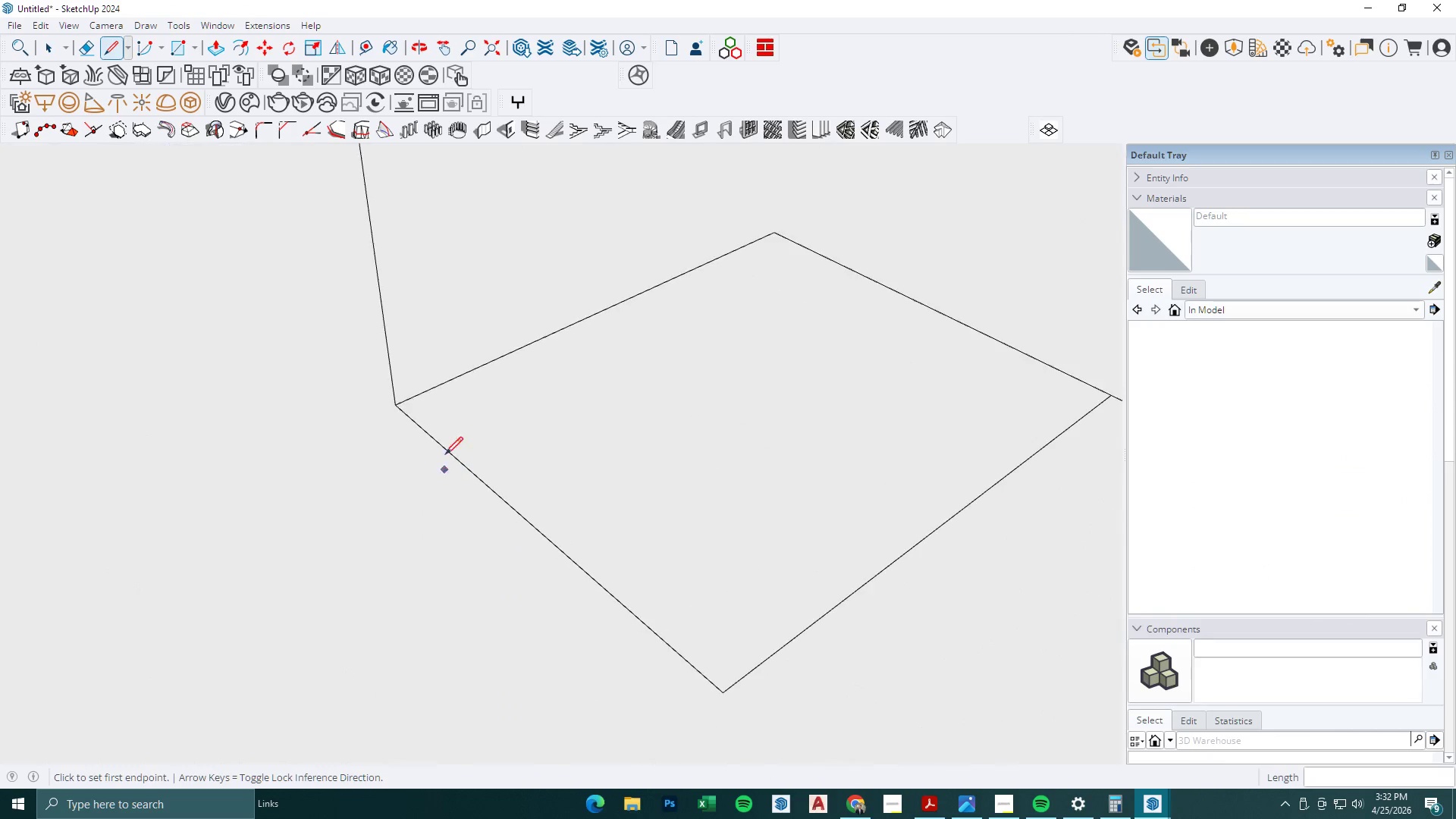 
key(Numpad1)
 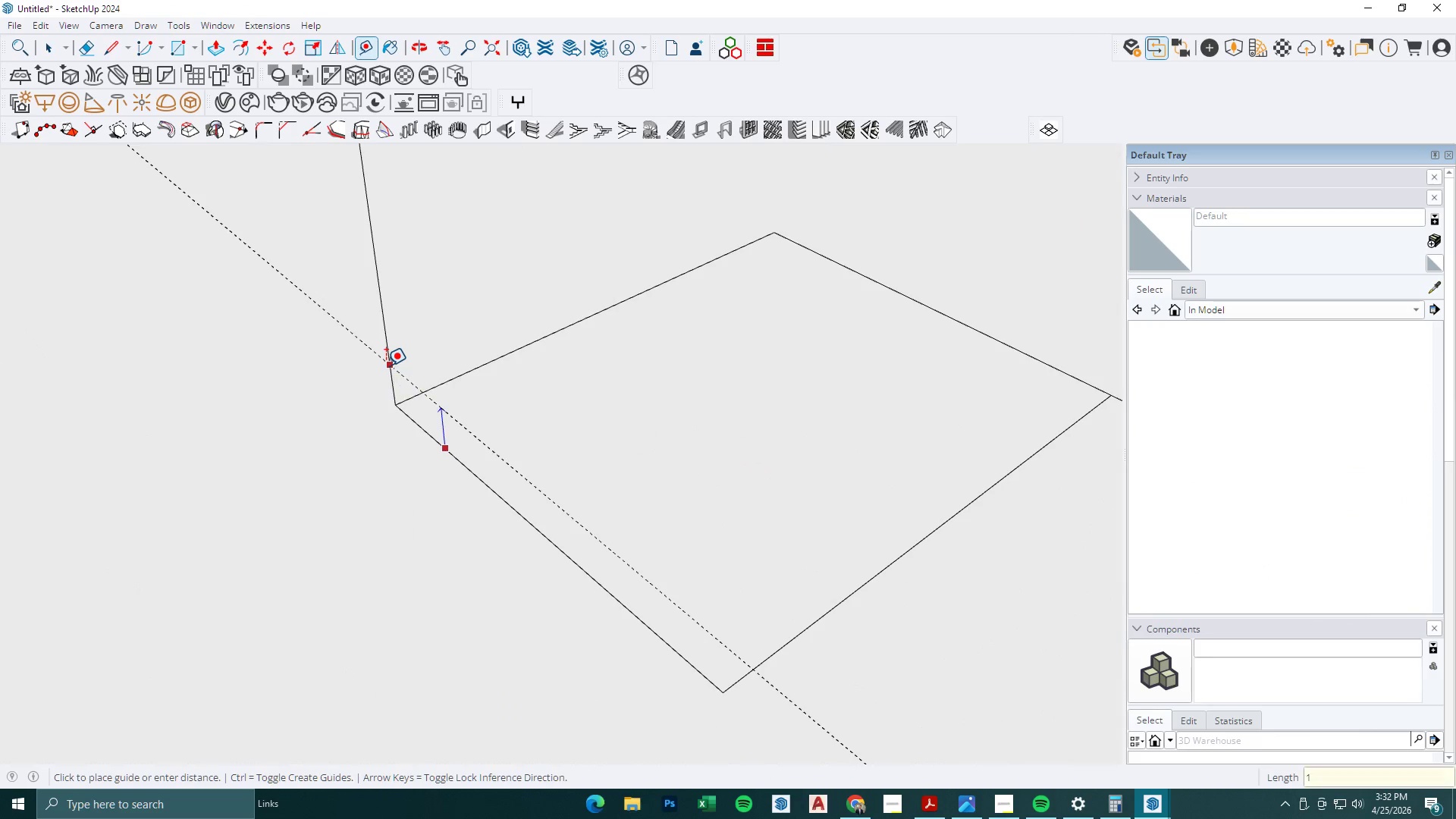 
key(Numpad0)
 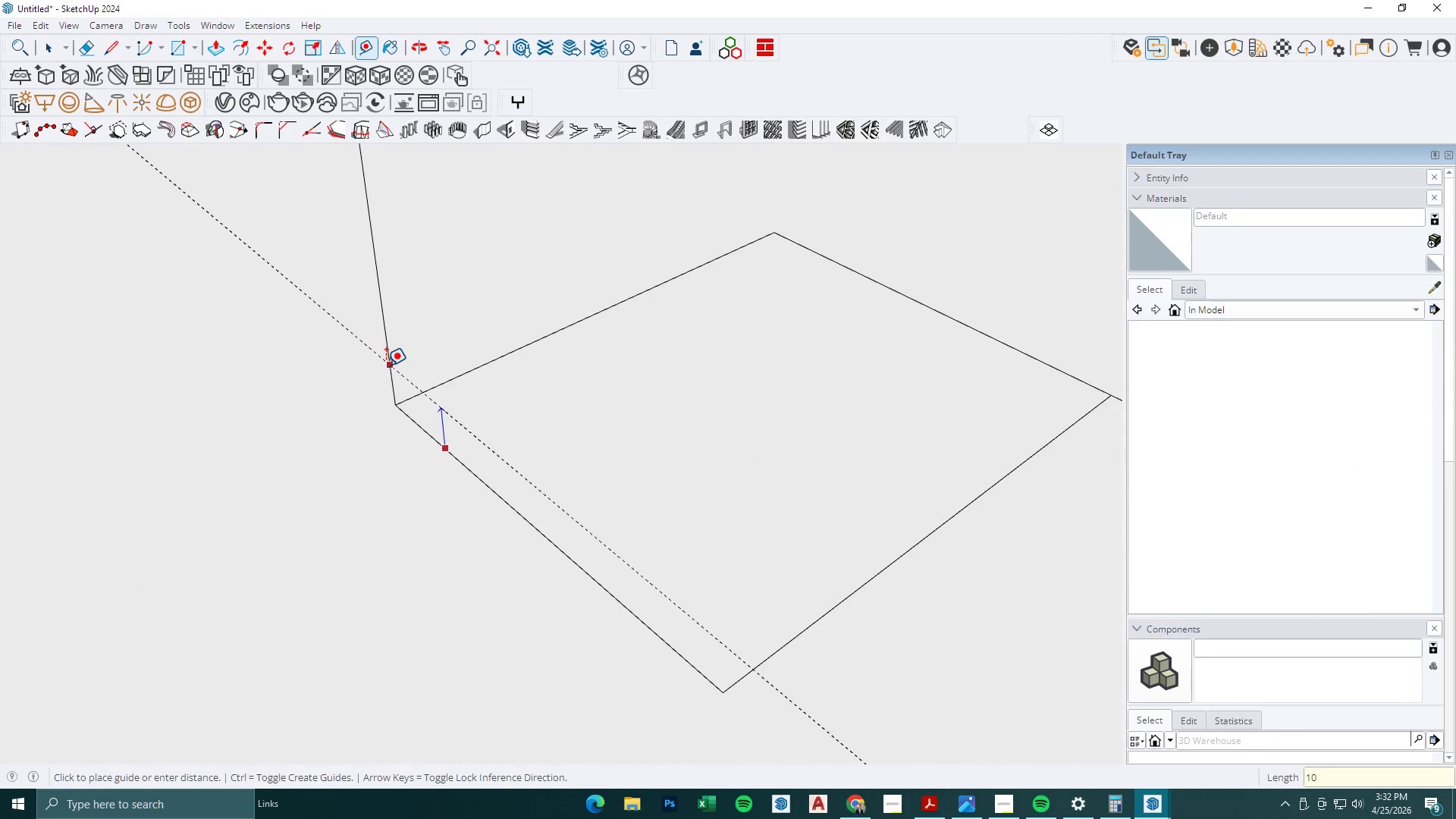 
key(Numpad0)
 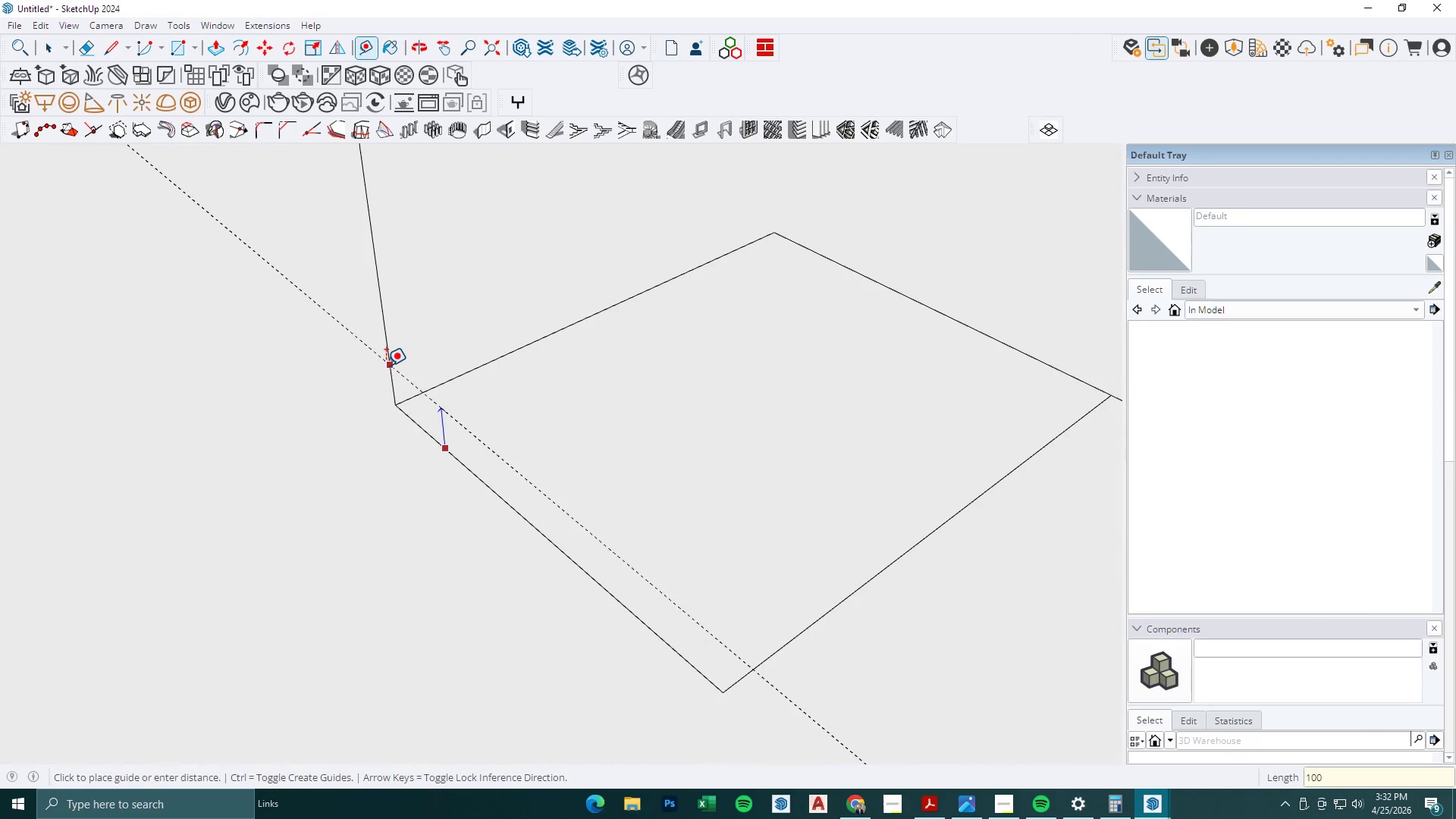 
key(NumpadEnter)
 